 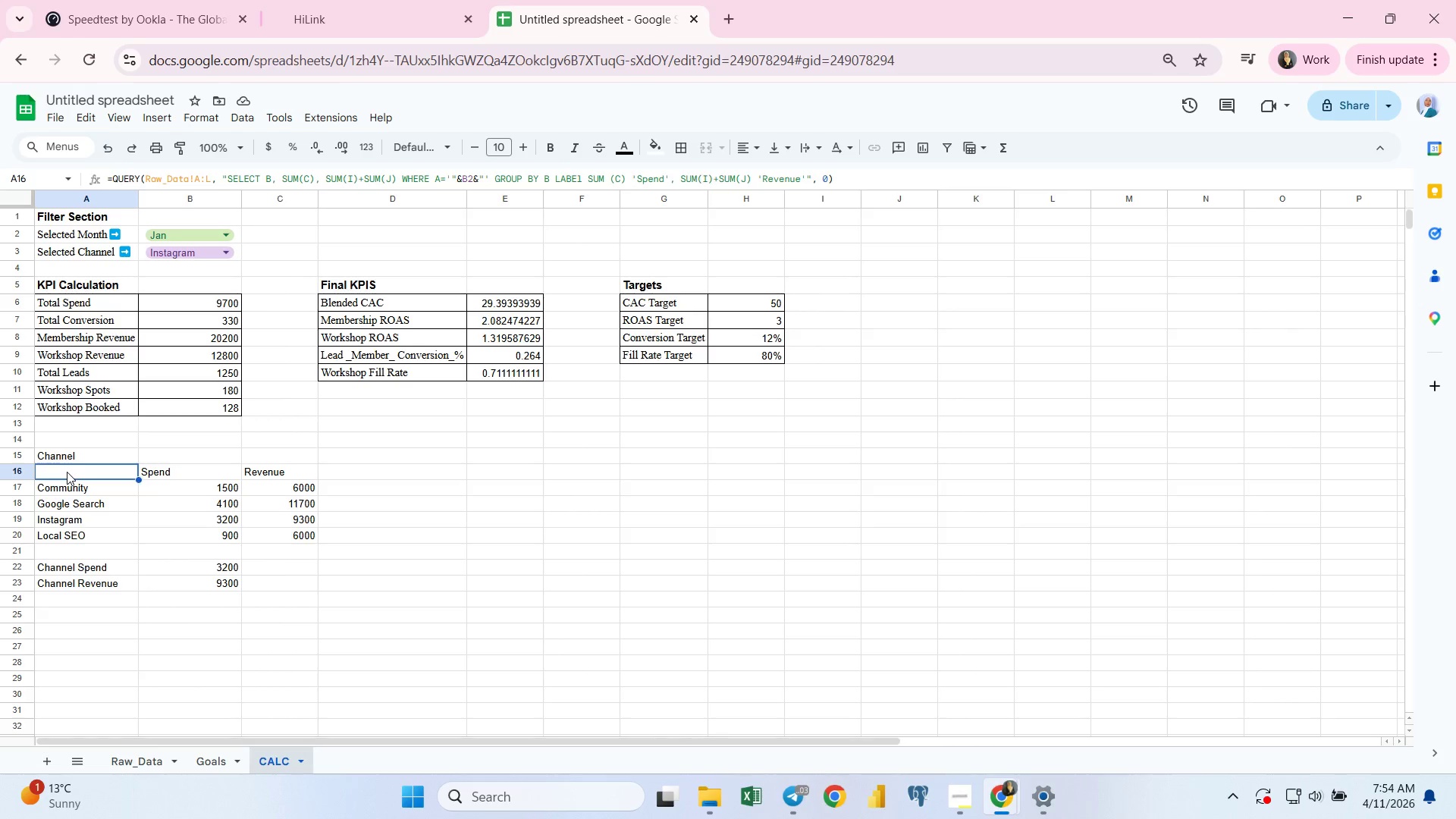 
key(Shift+ArrowRight)
 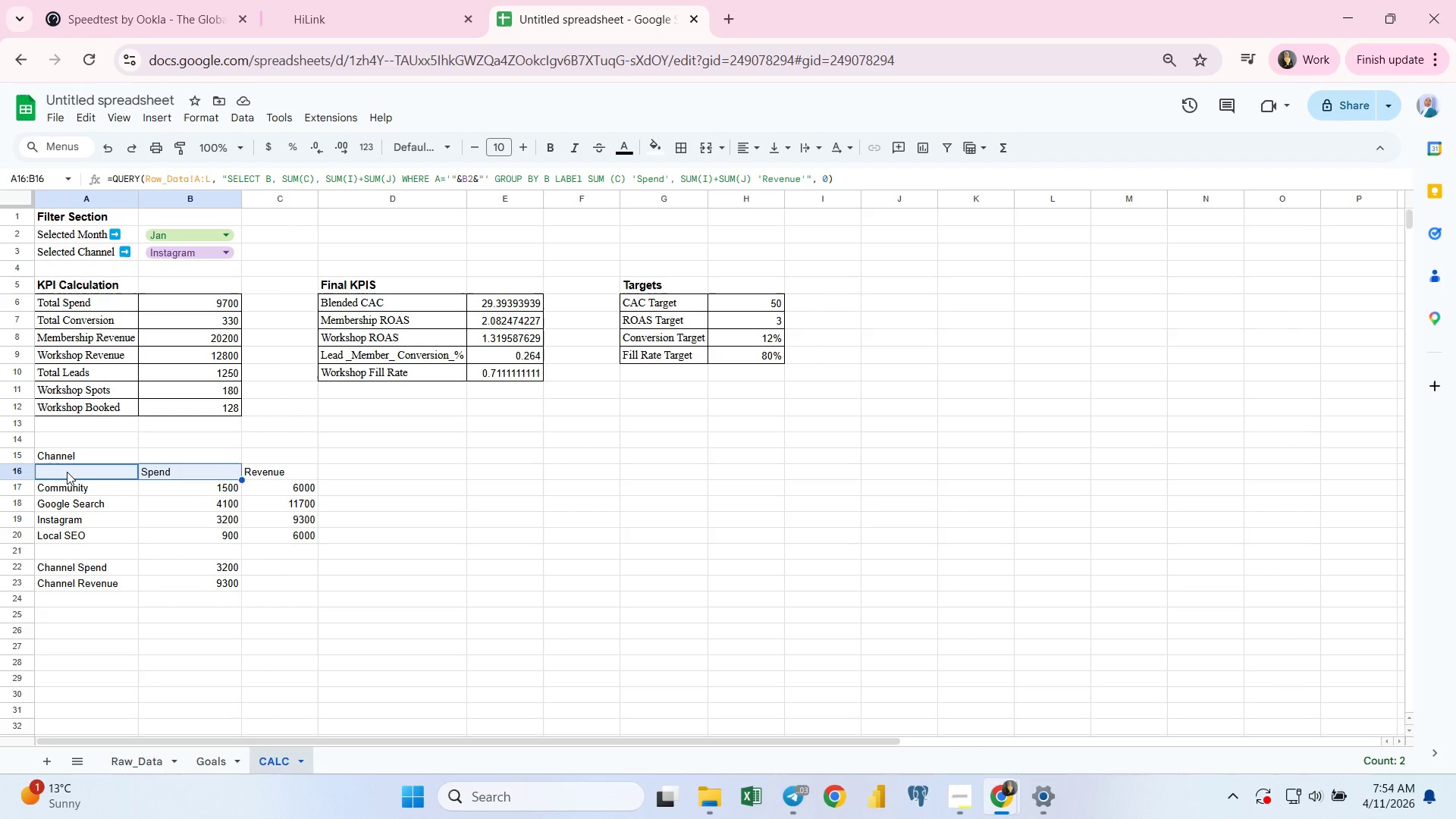 
key(Shift+ArrowRight)
 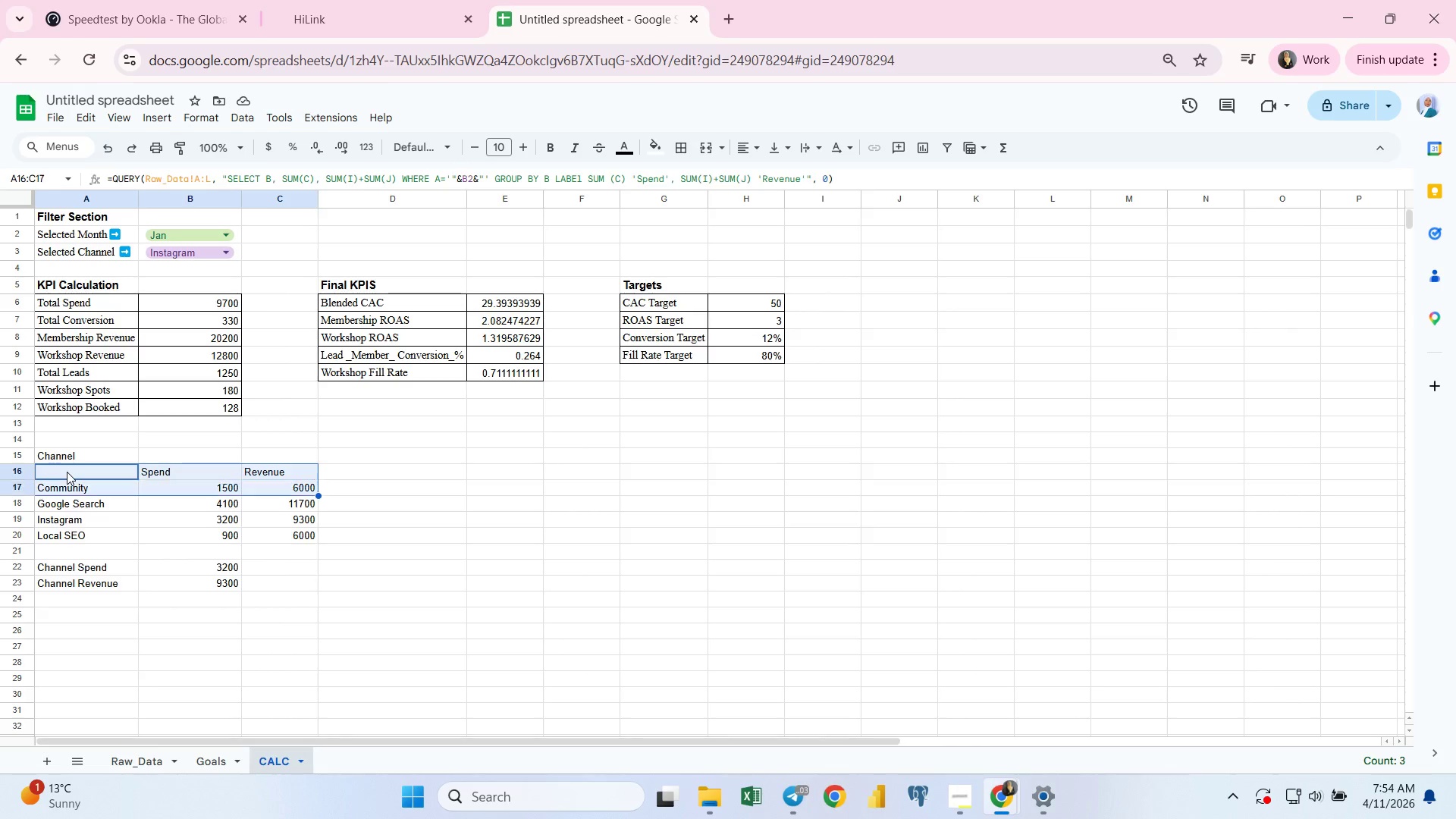 
key(Shift+ArrowDown)
 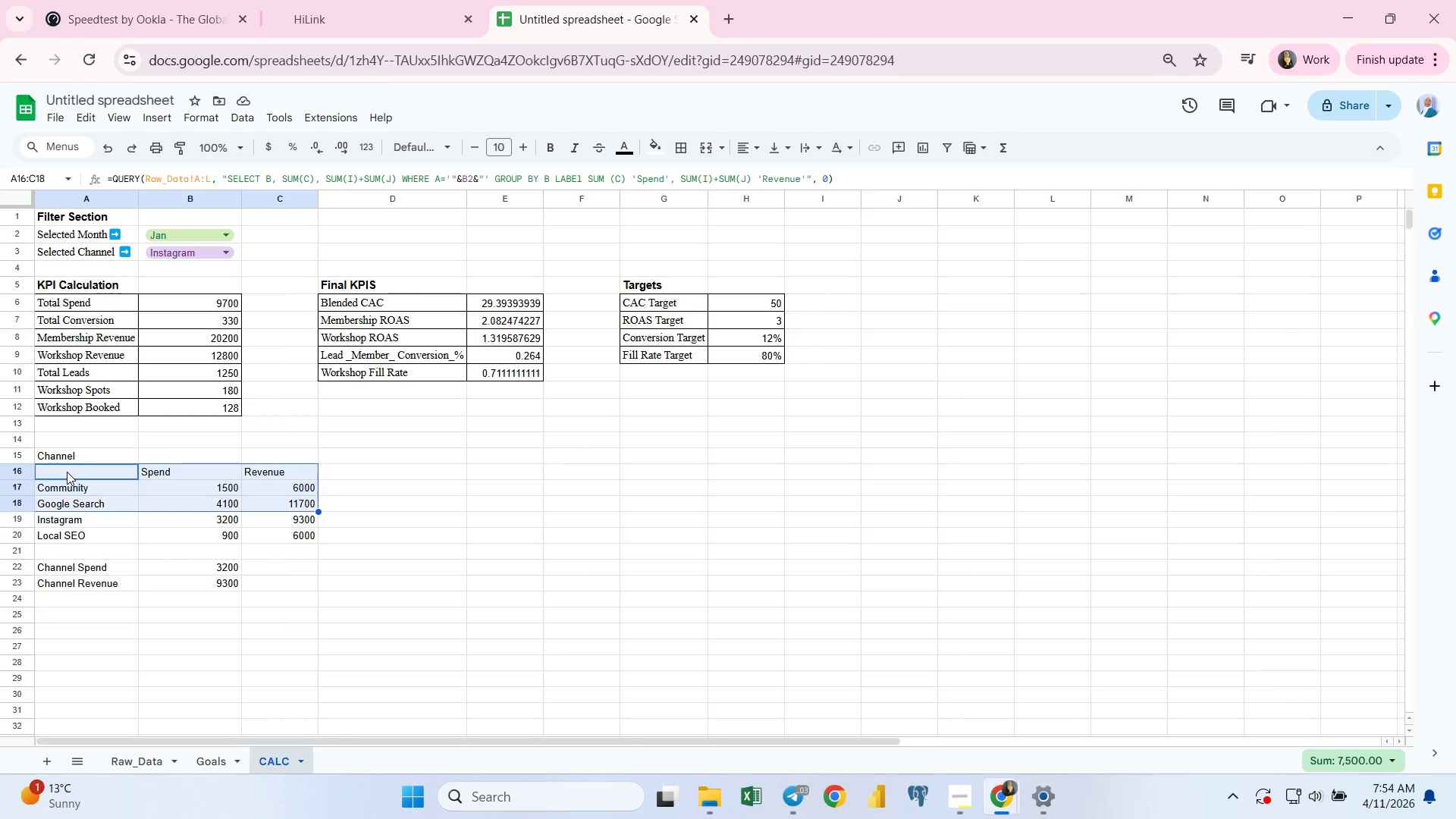 
key(Shift+ArrowDown)
 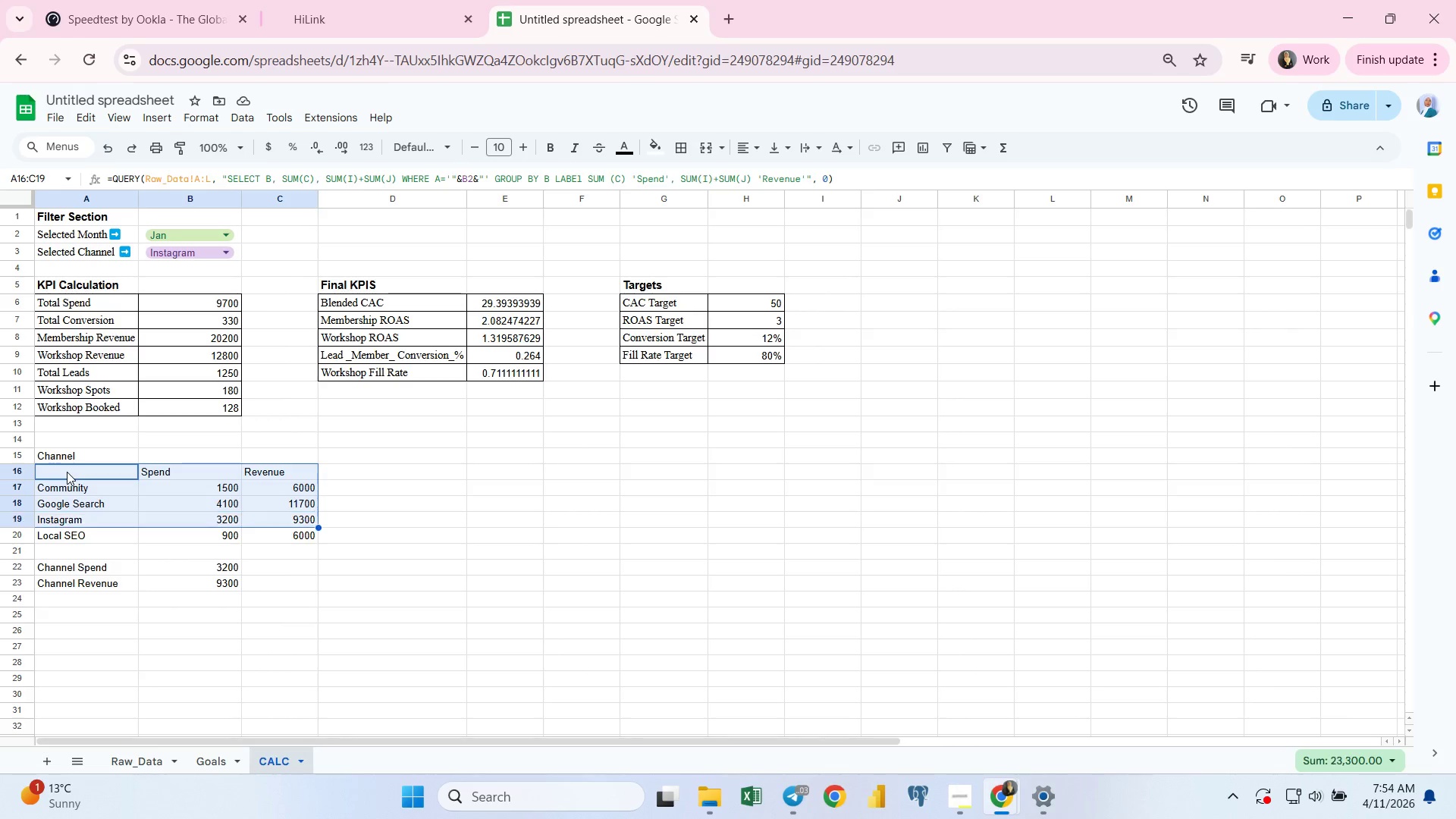 
key(Shift+ArrowDown)
 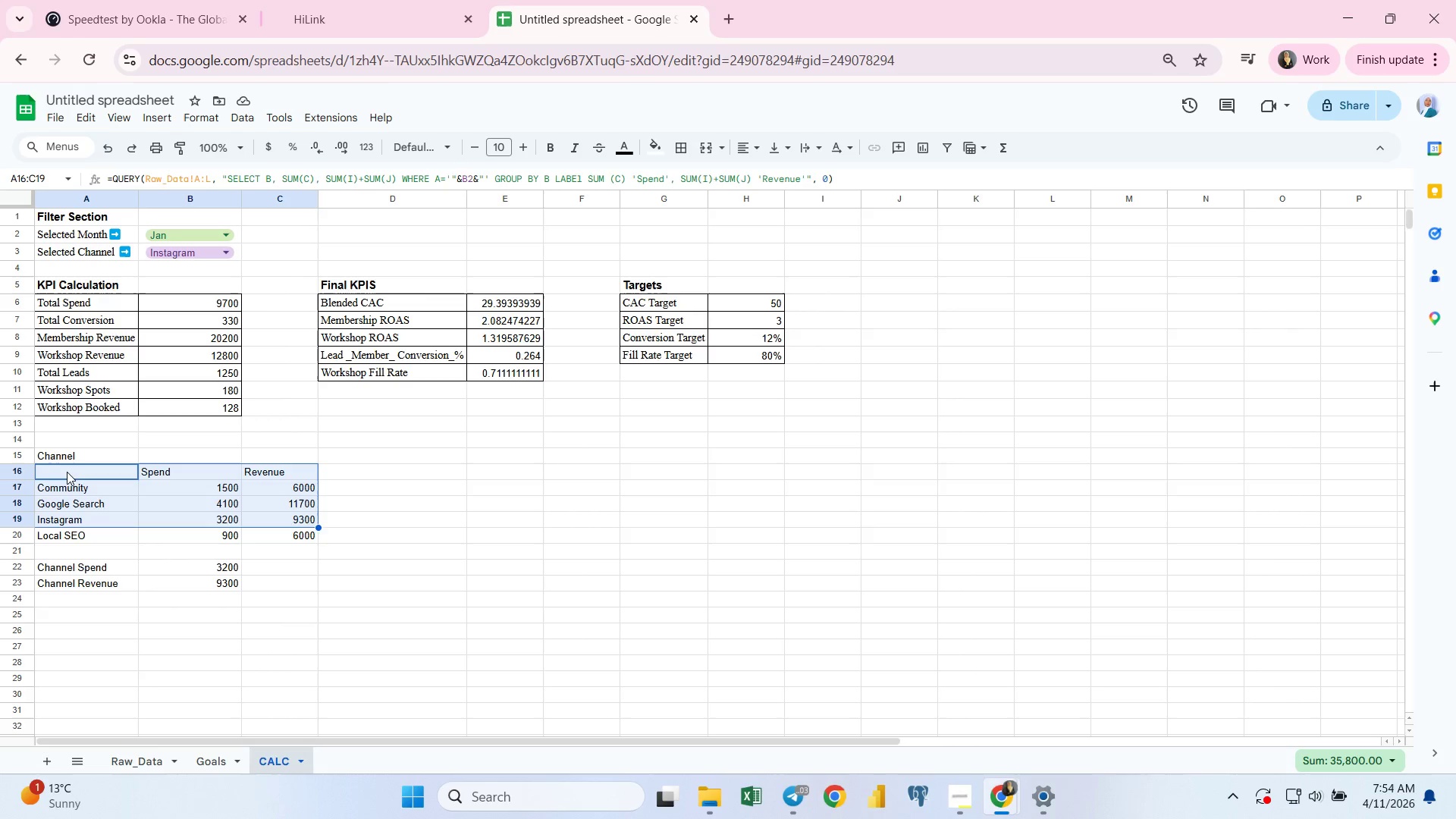 
key(Shift+ArrowDown)
 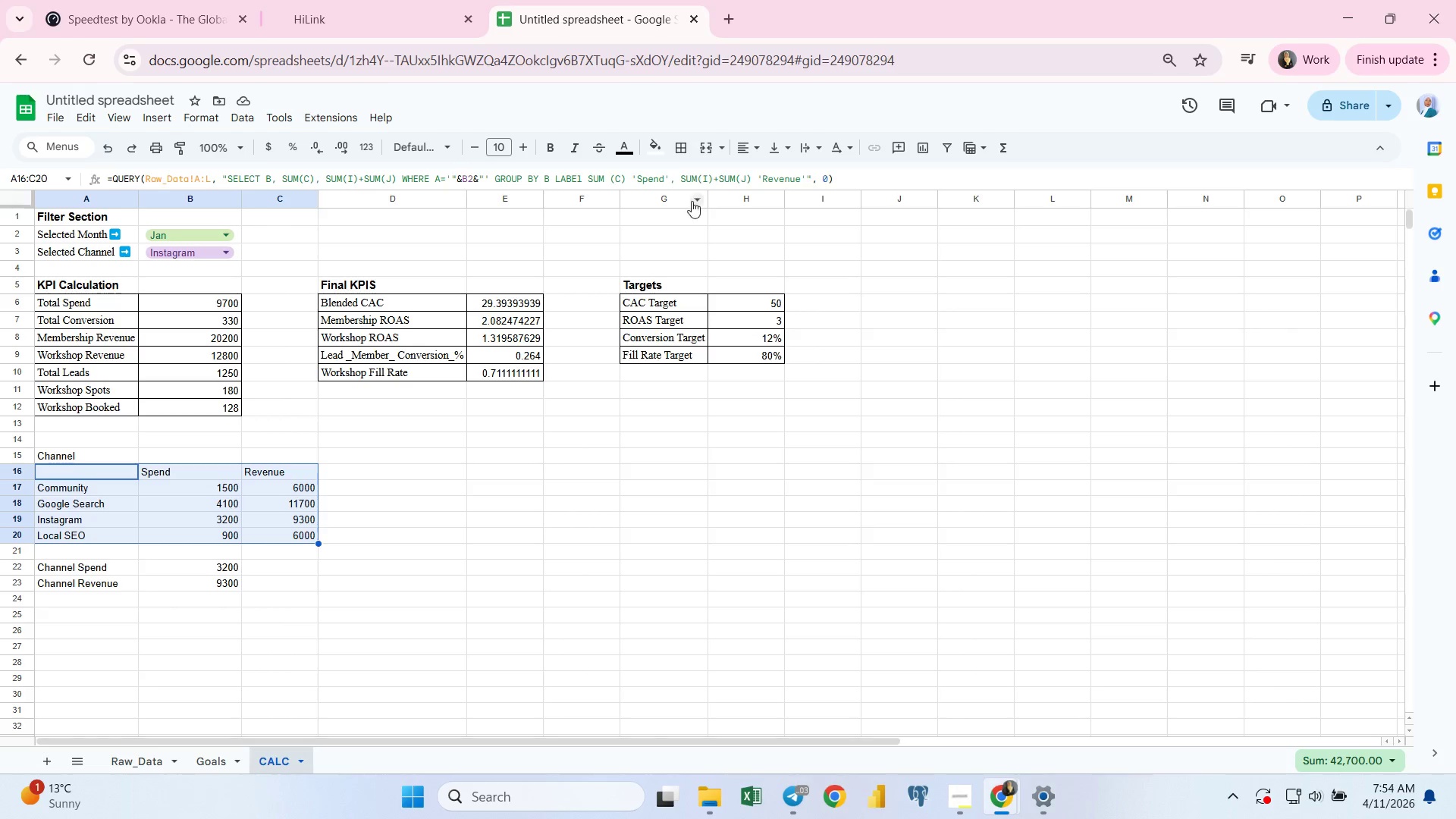 
left_click([676, 154])
 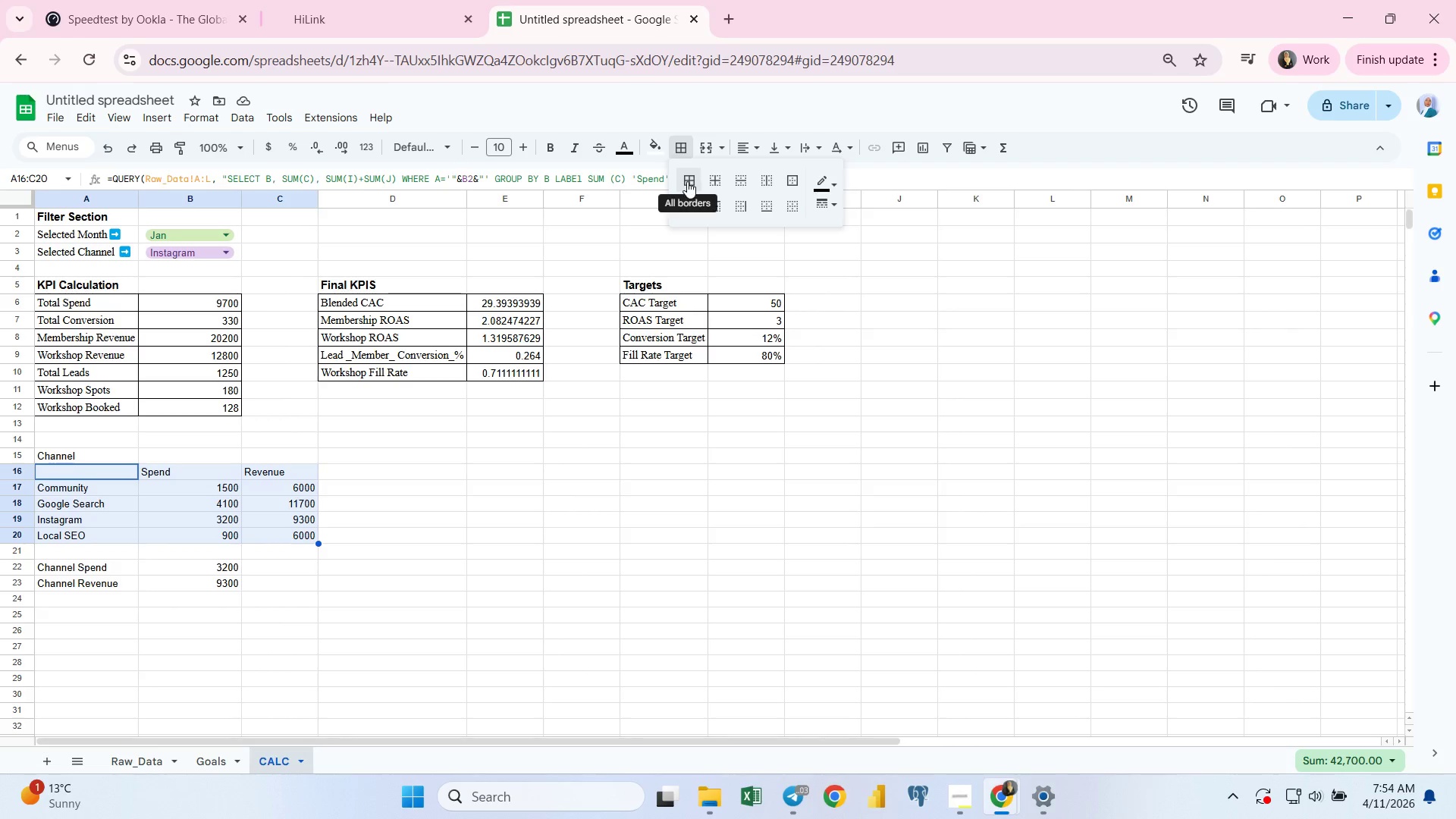 
left_click([687, 181])
 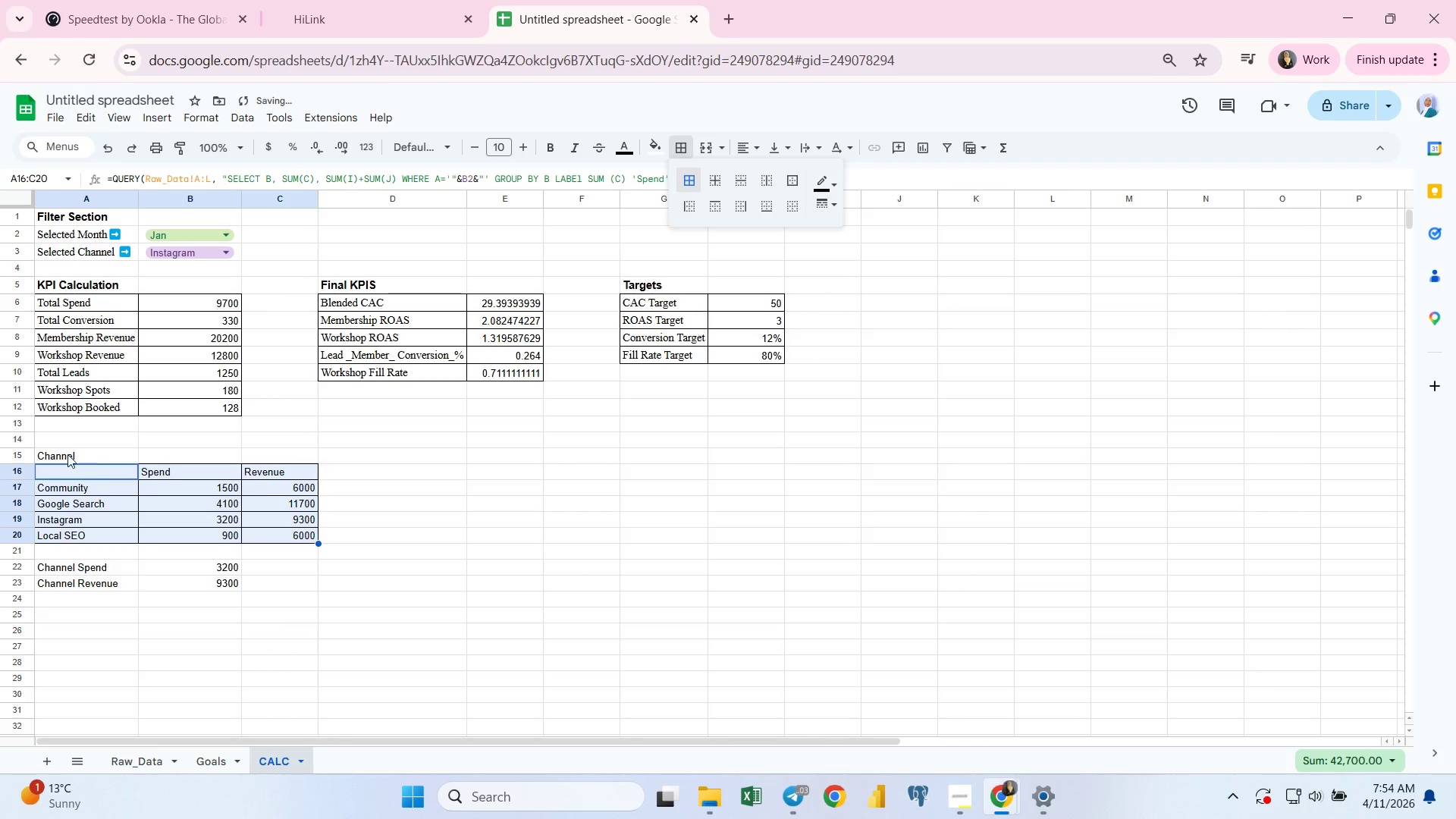 
left_click([64, 456])
 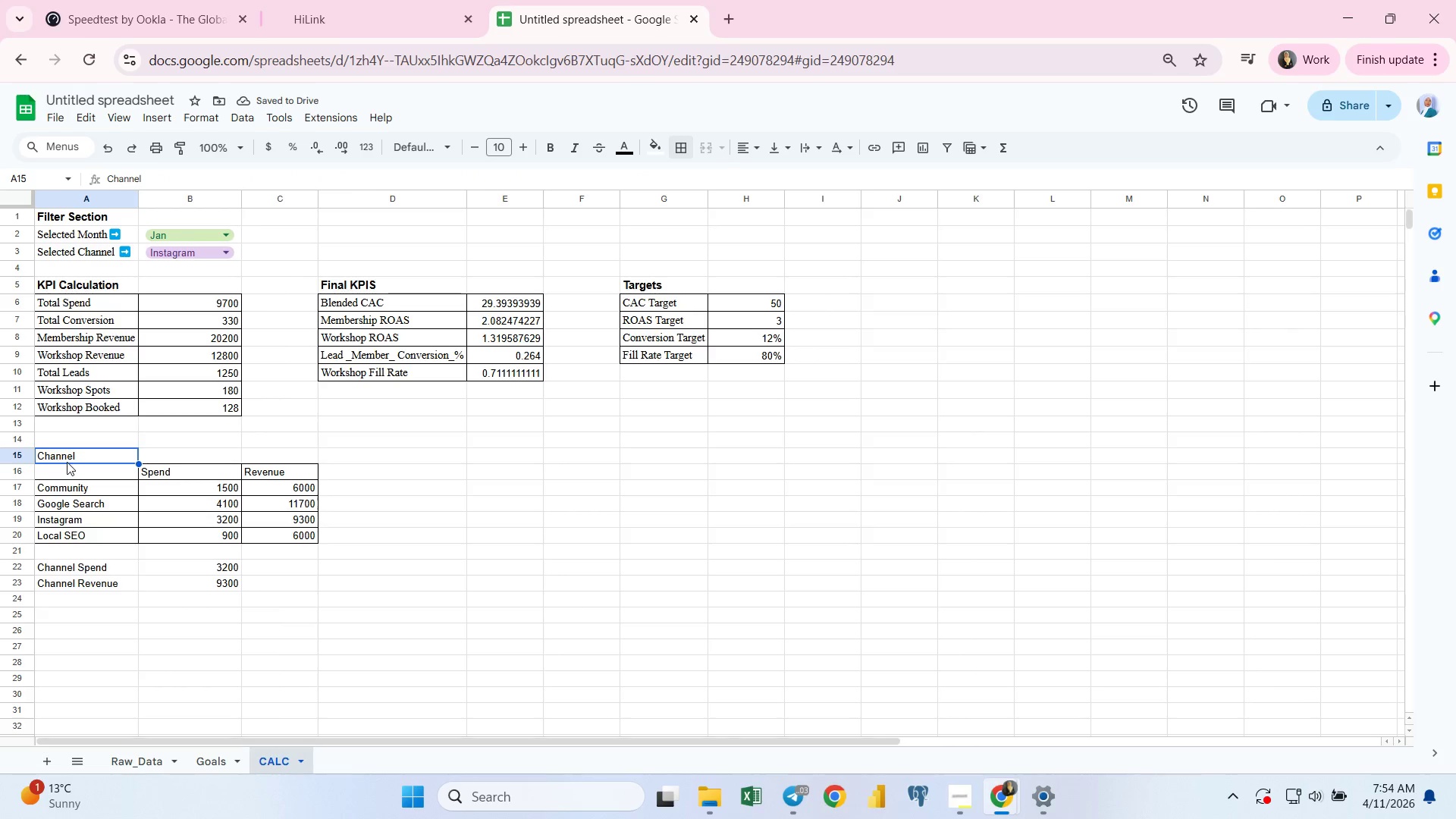 
left_click([68, 472])
 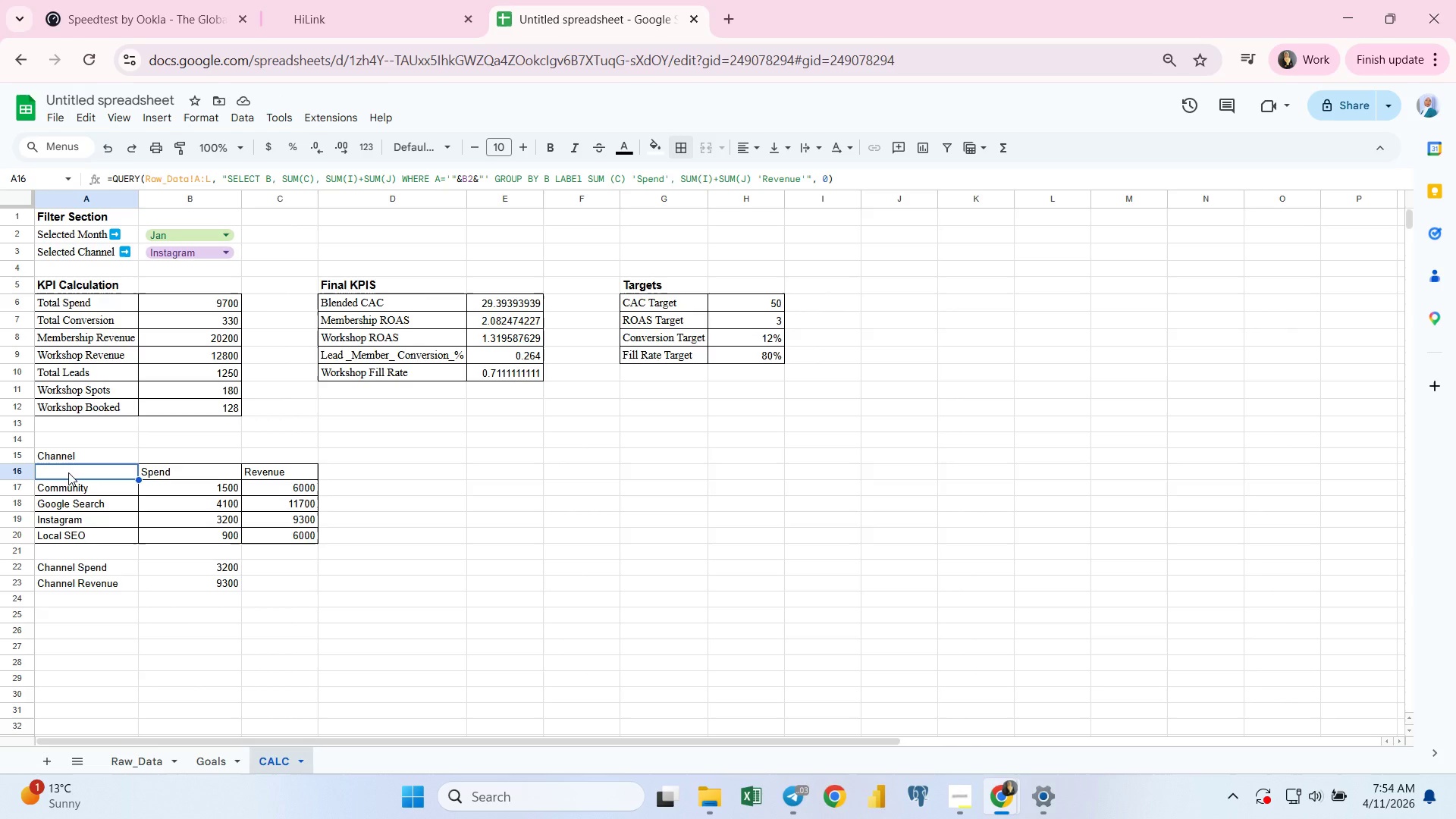 
double_click([68, 472])
 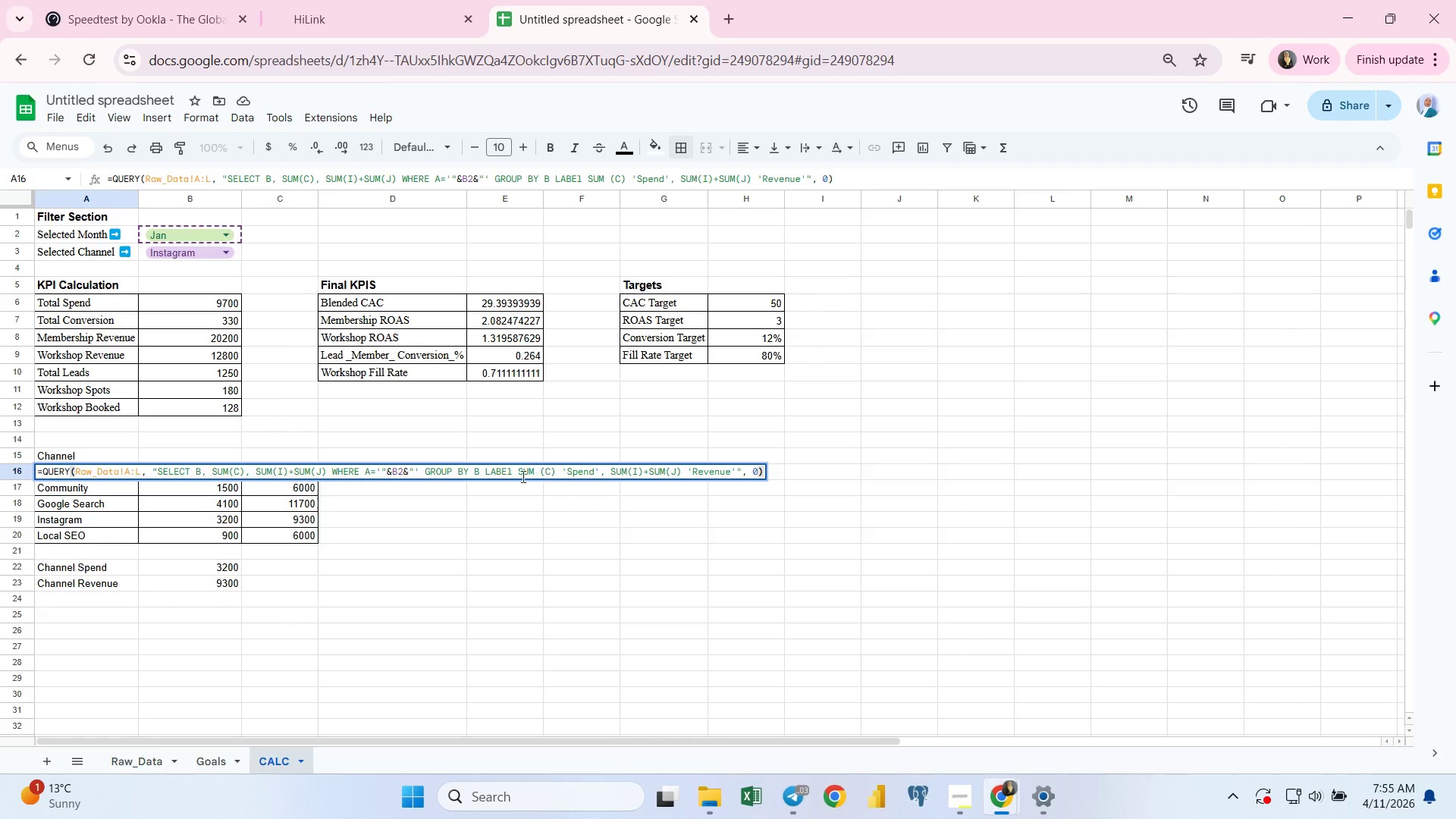 
wait(19.91)
 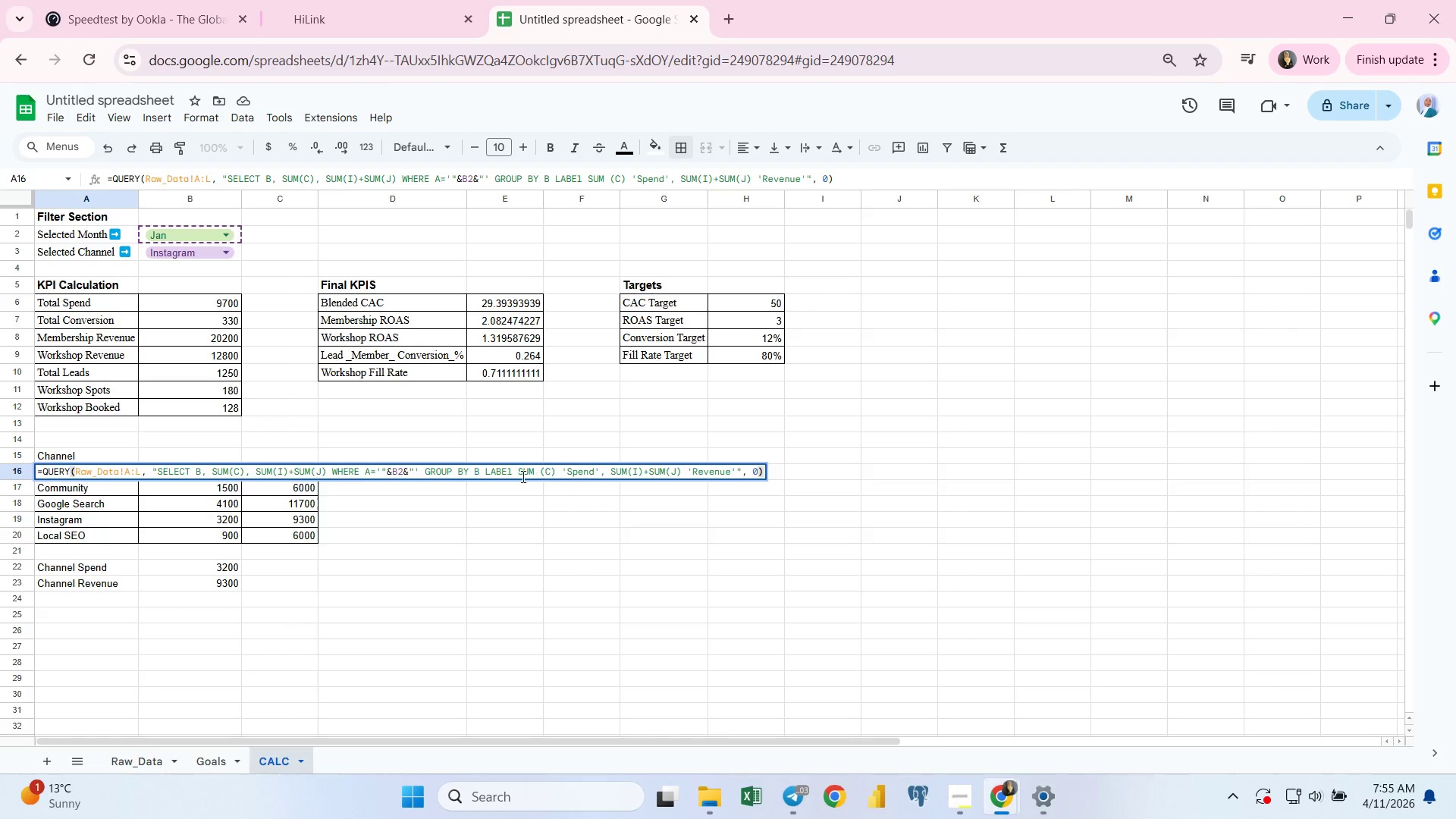 
key(Enter)
 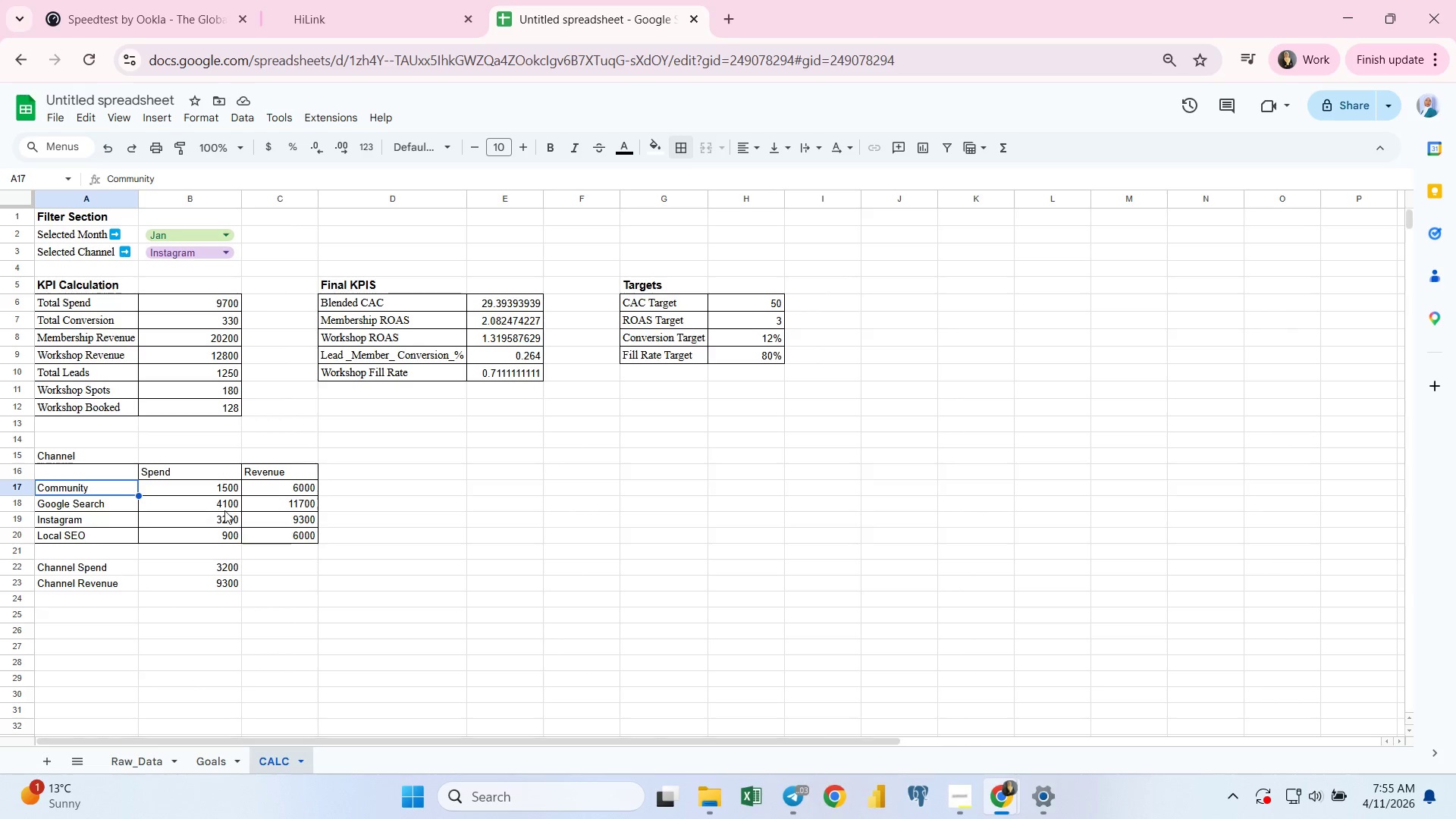 
left_click([230, 510])
 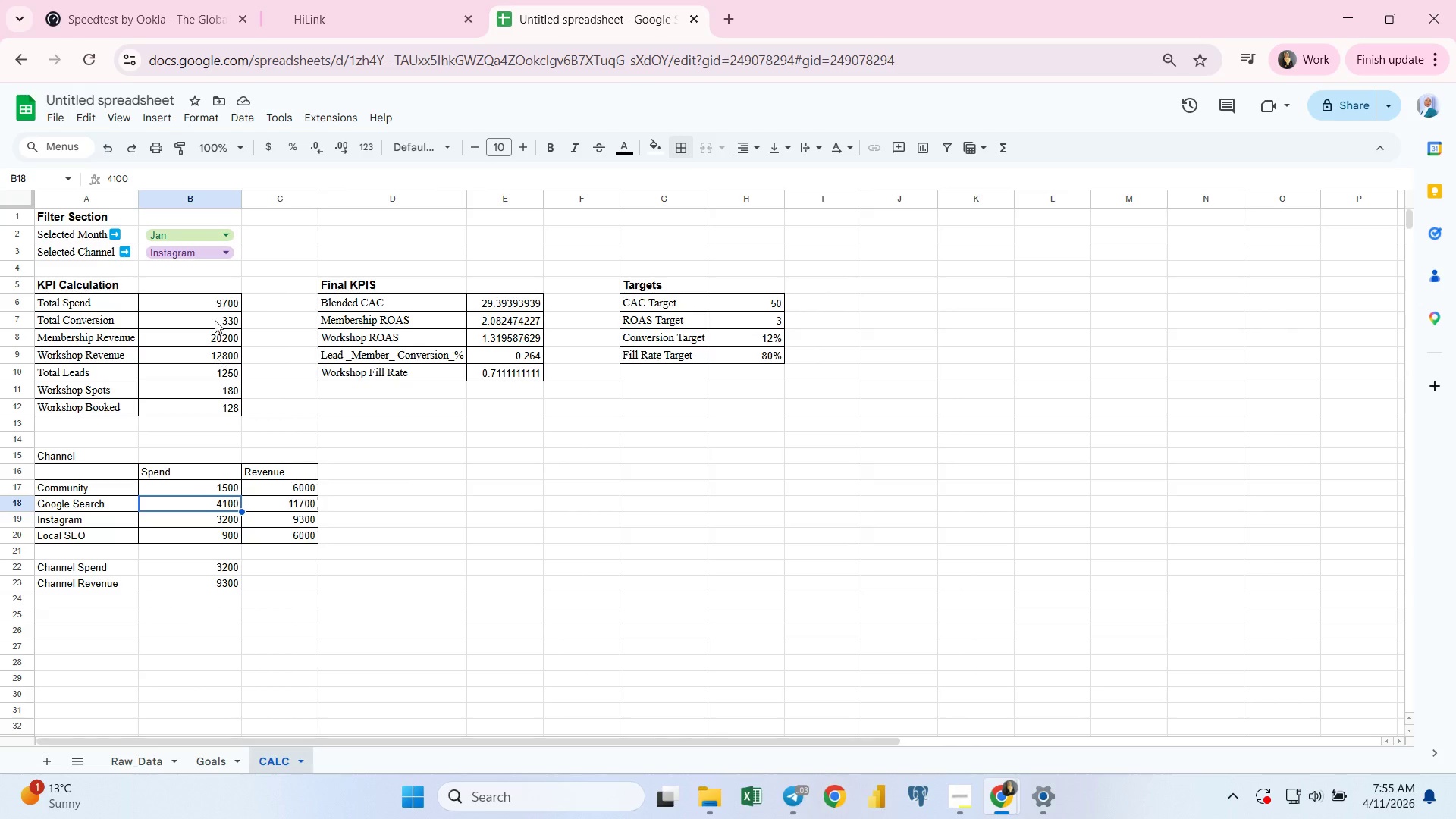 
left_click([224, 252])
 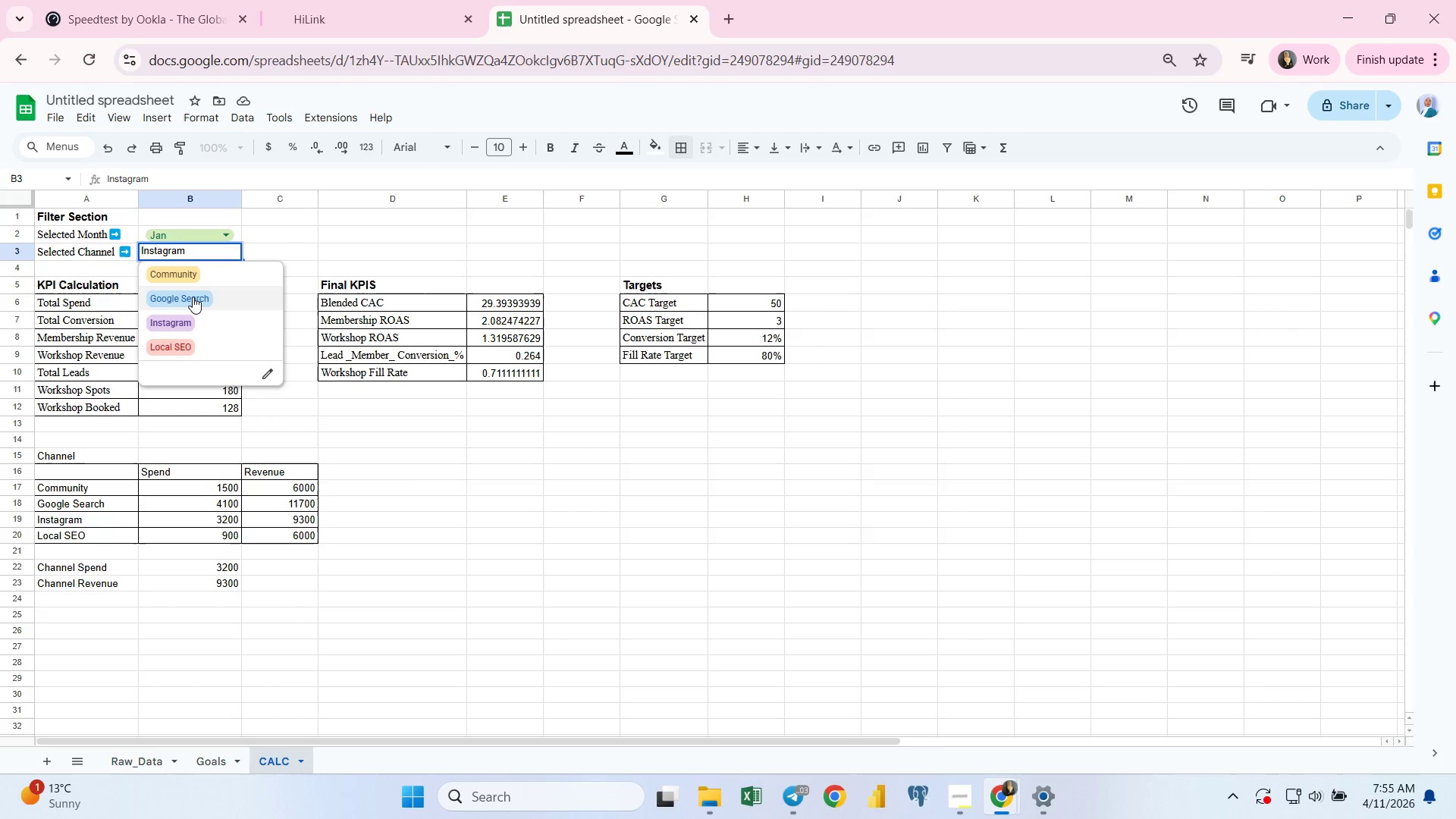 
left_click([193, 297])
 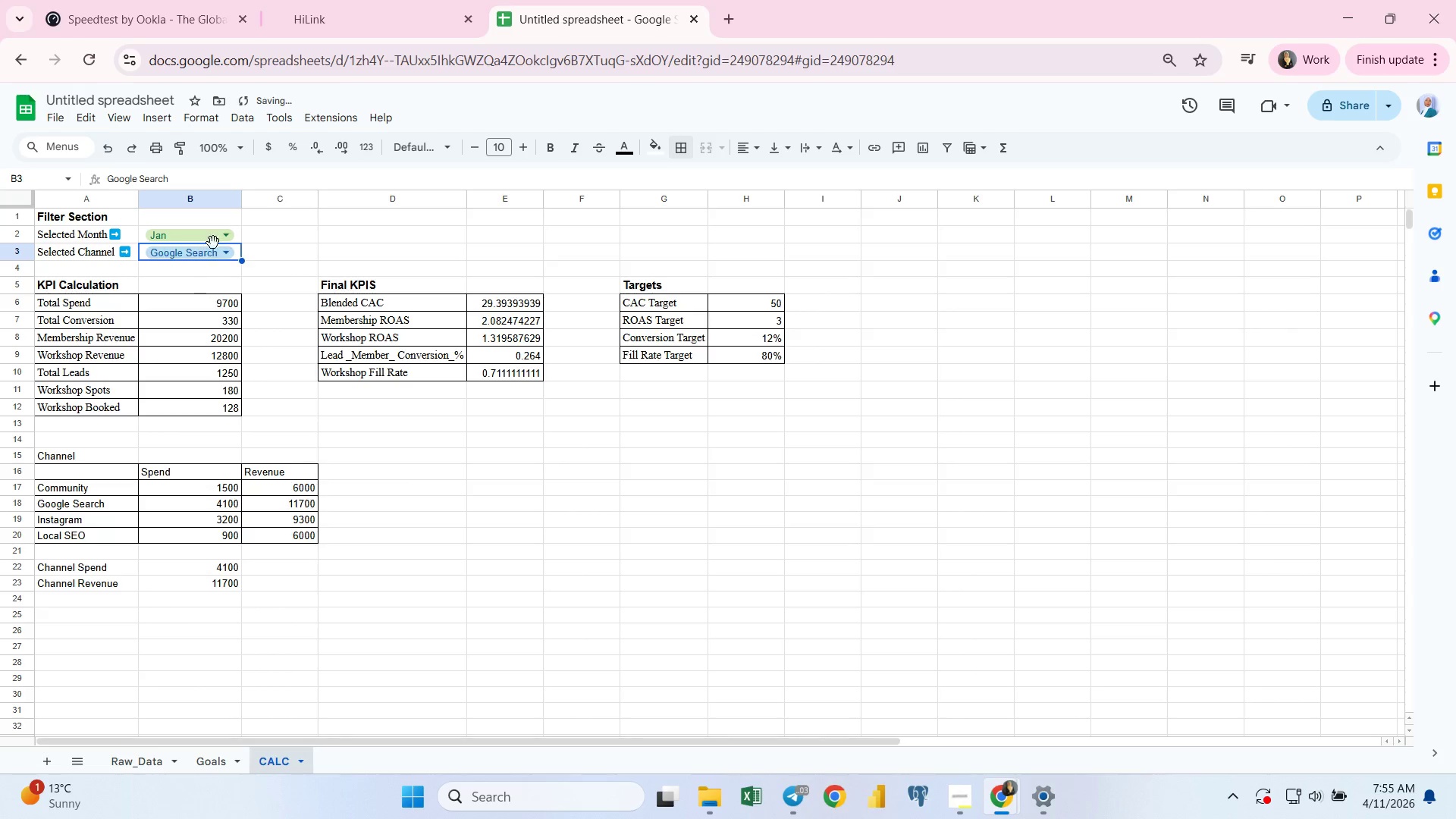 
left_click([219, 237])
 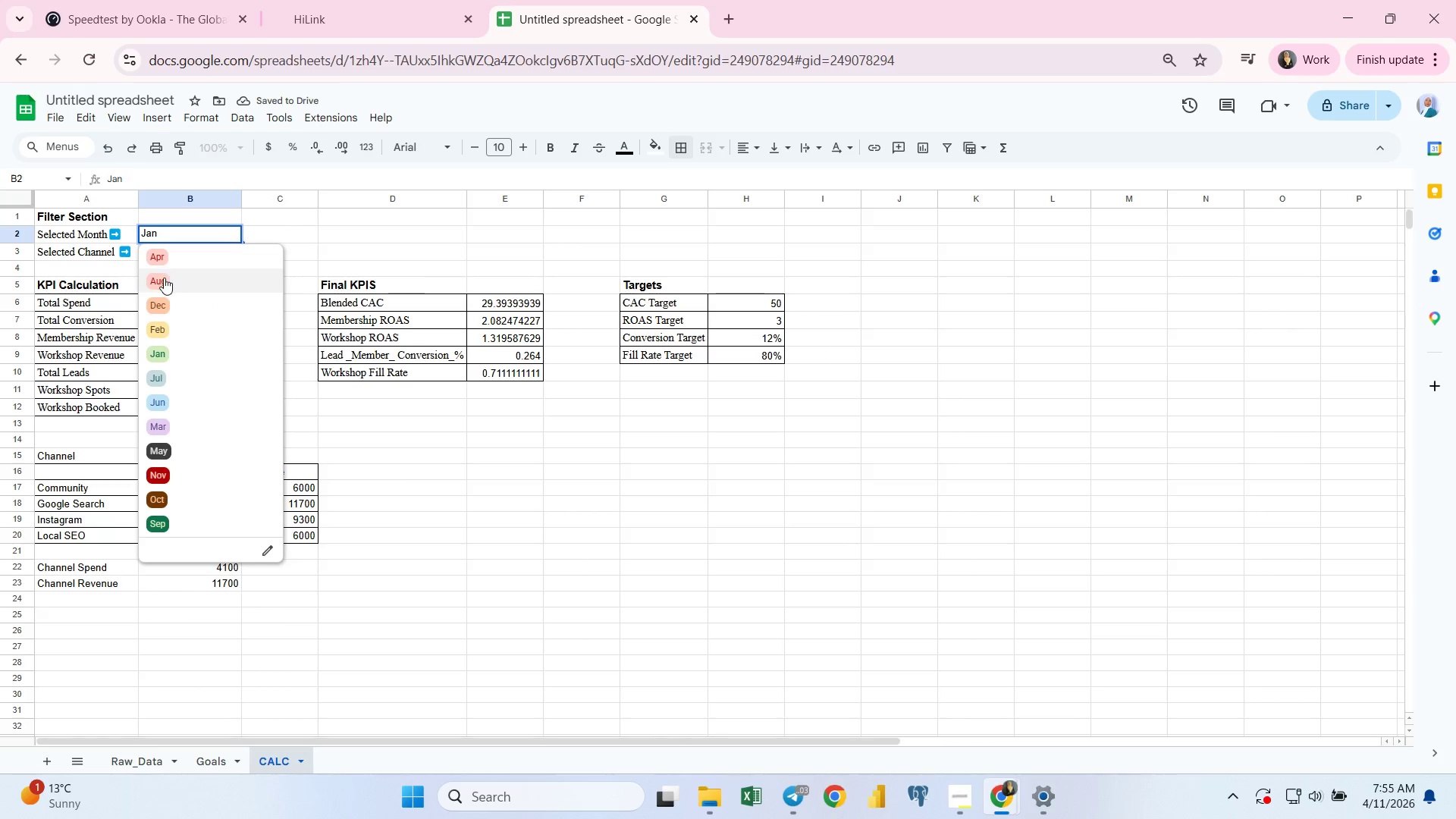 
left_click([164, 278])
 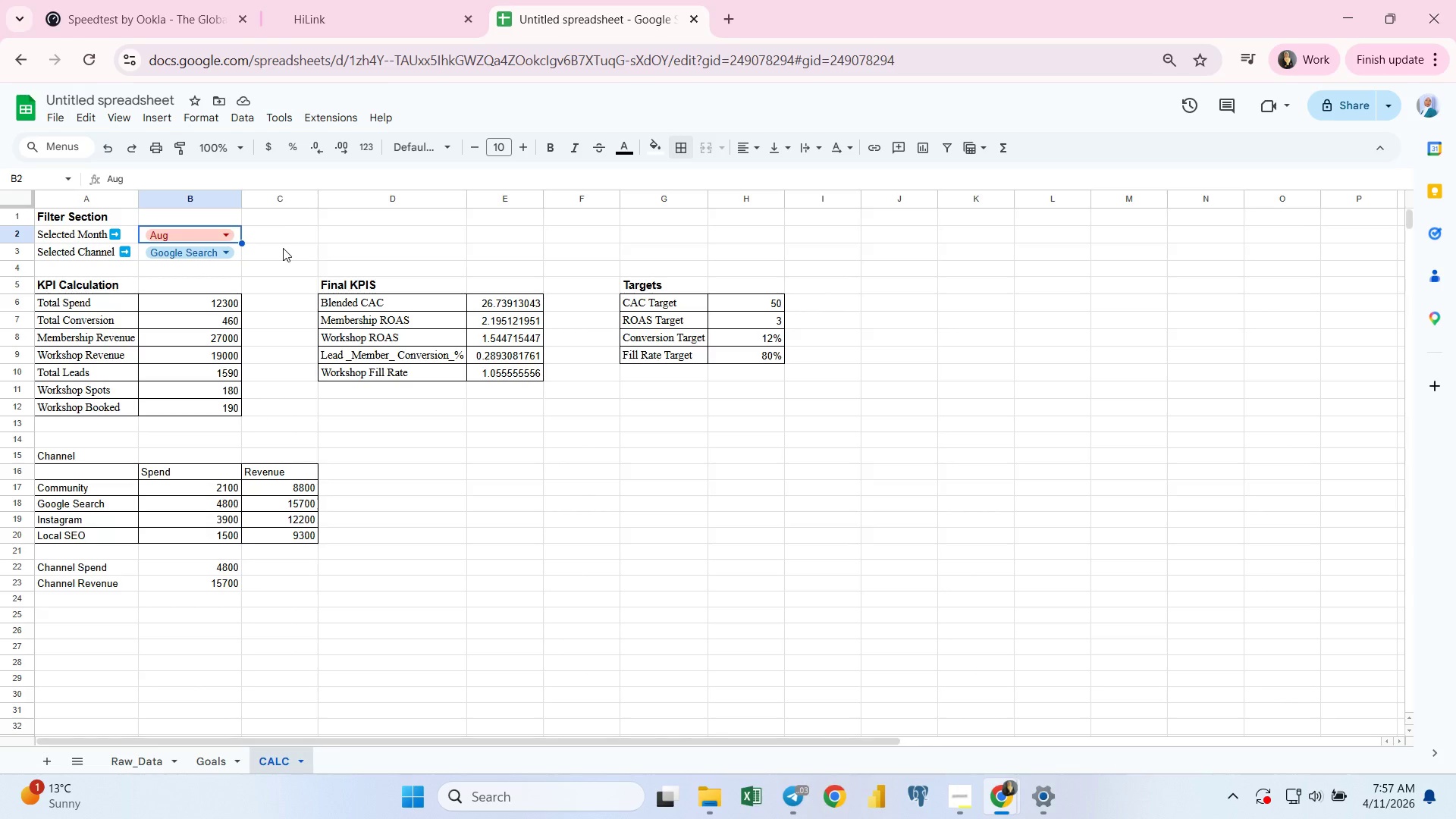 
wait(110.89)
 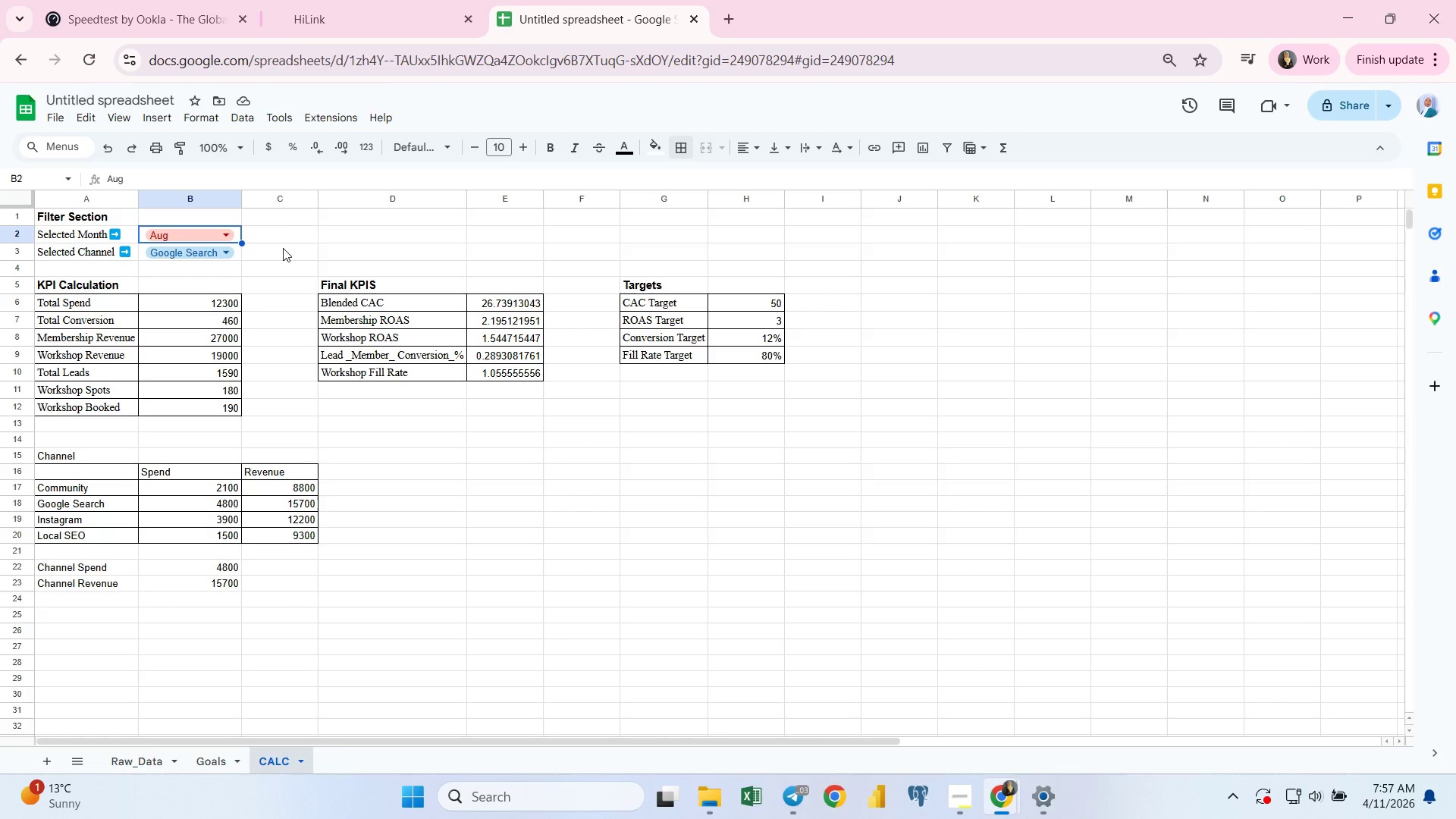 
left_click([403, 425])
 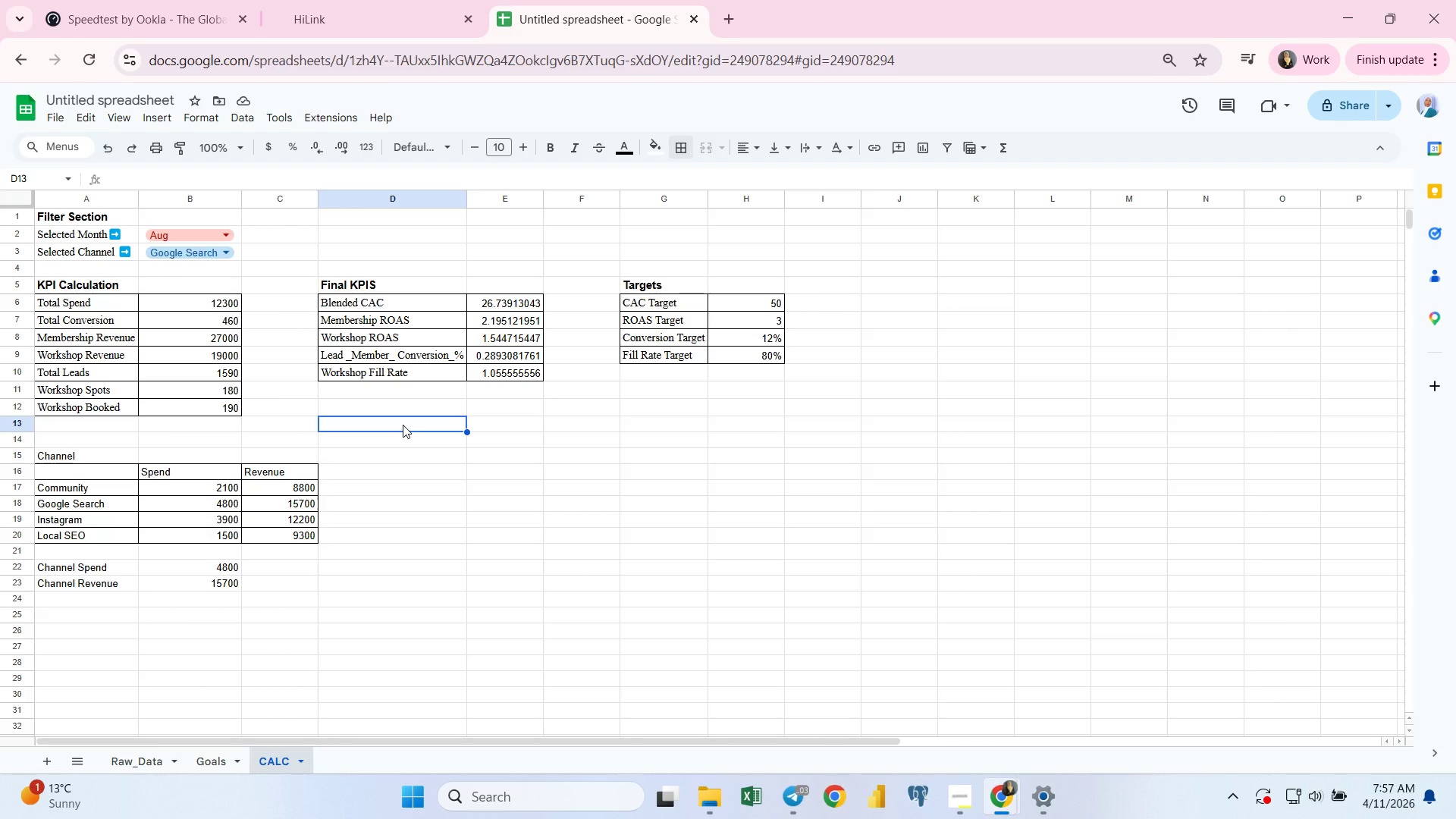 
wait(10.22)
 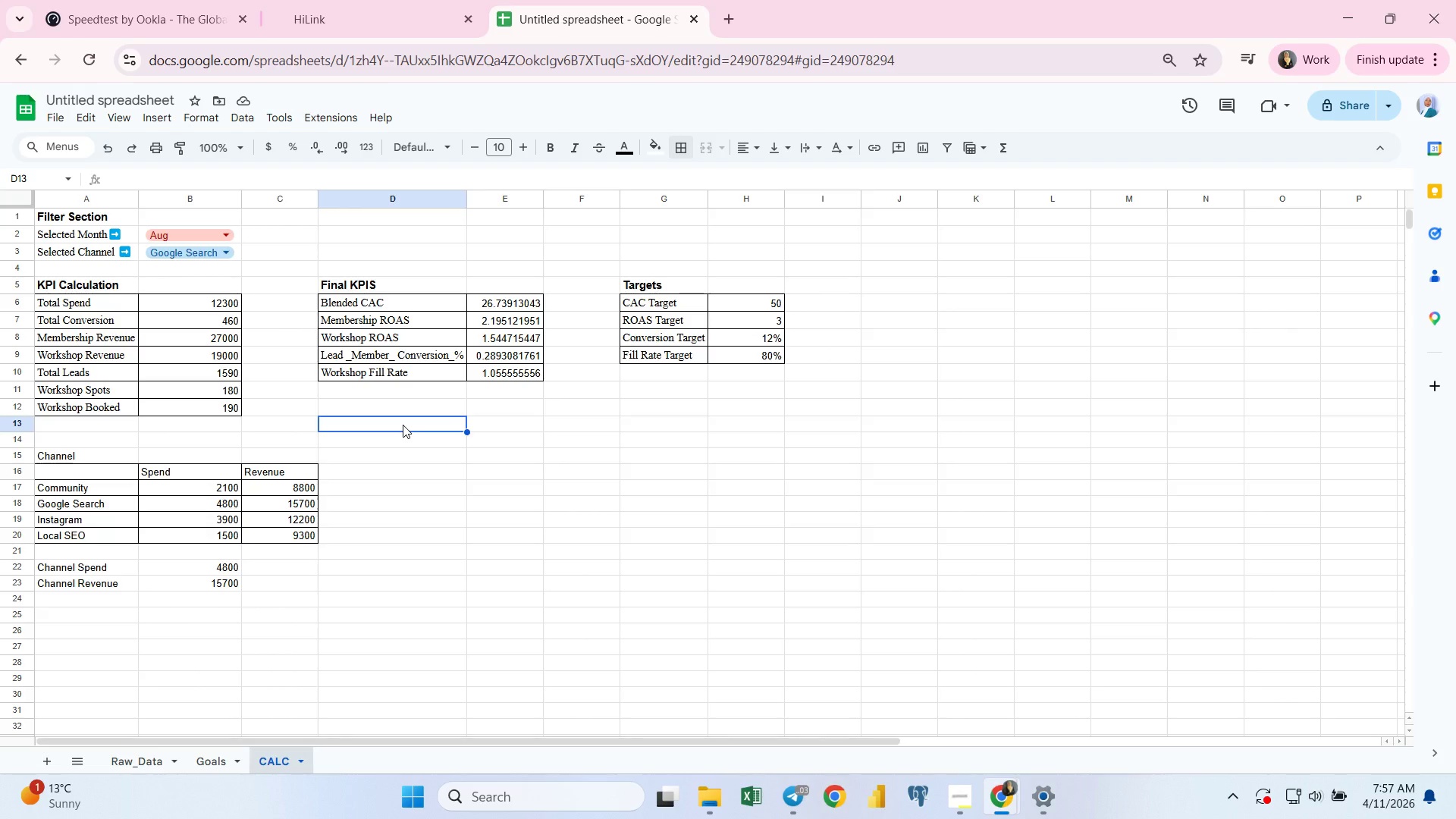 
left_click([53, 567])
 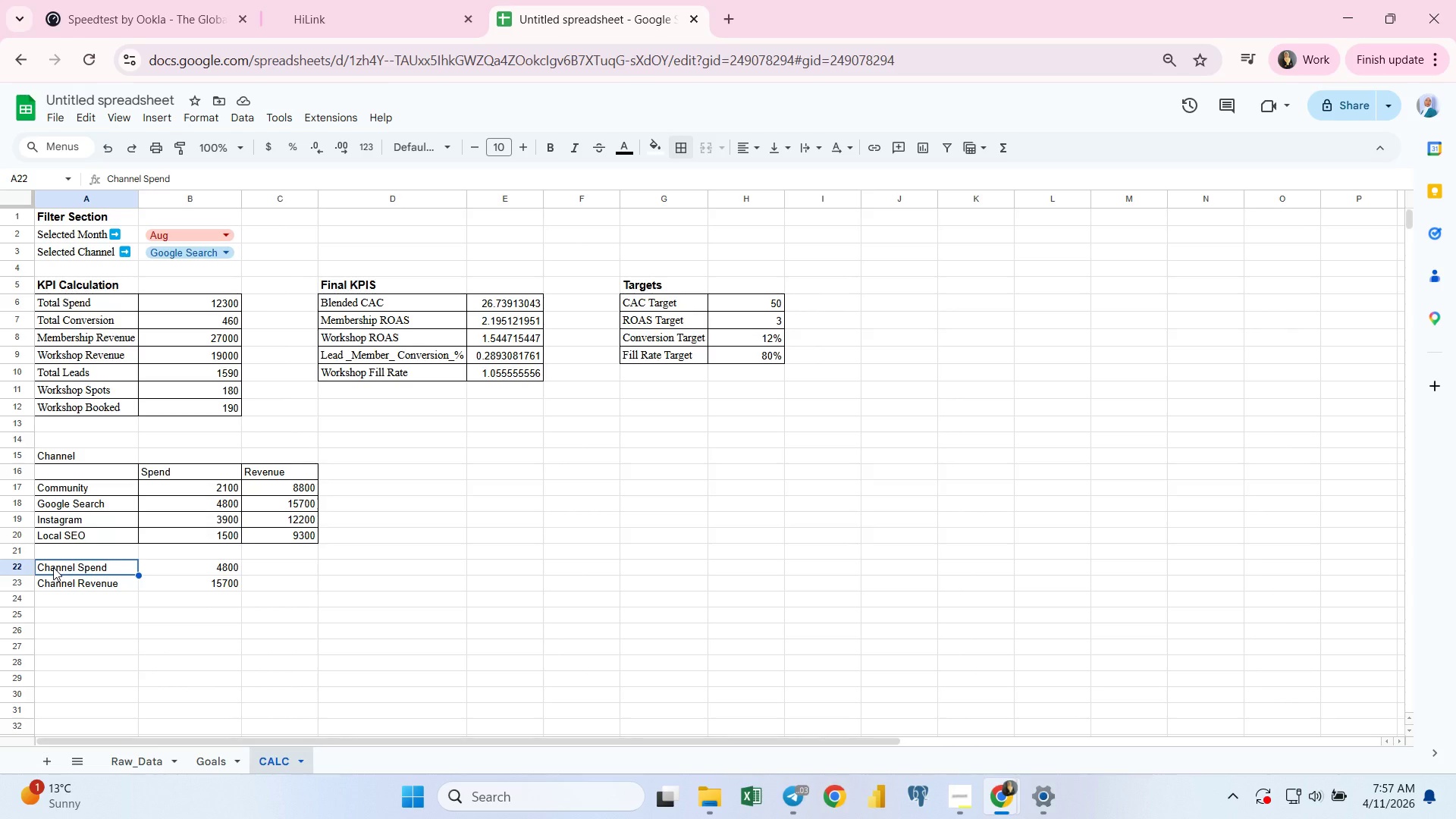 
wait(5.53)
 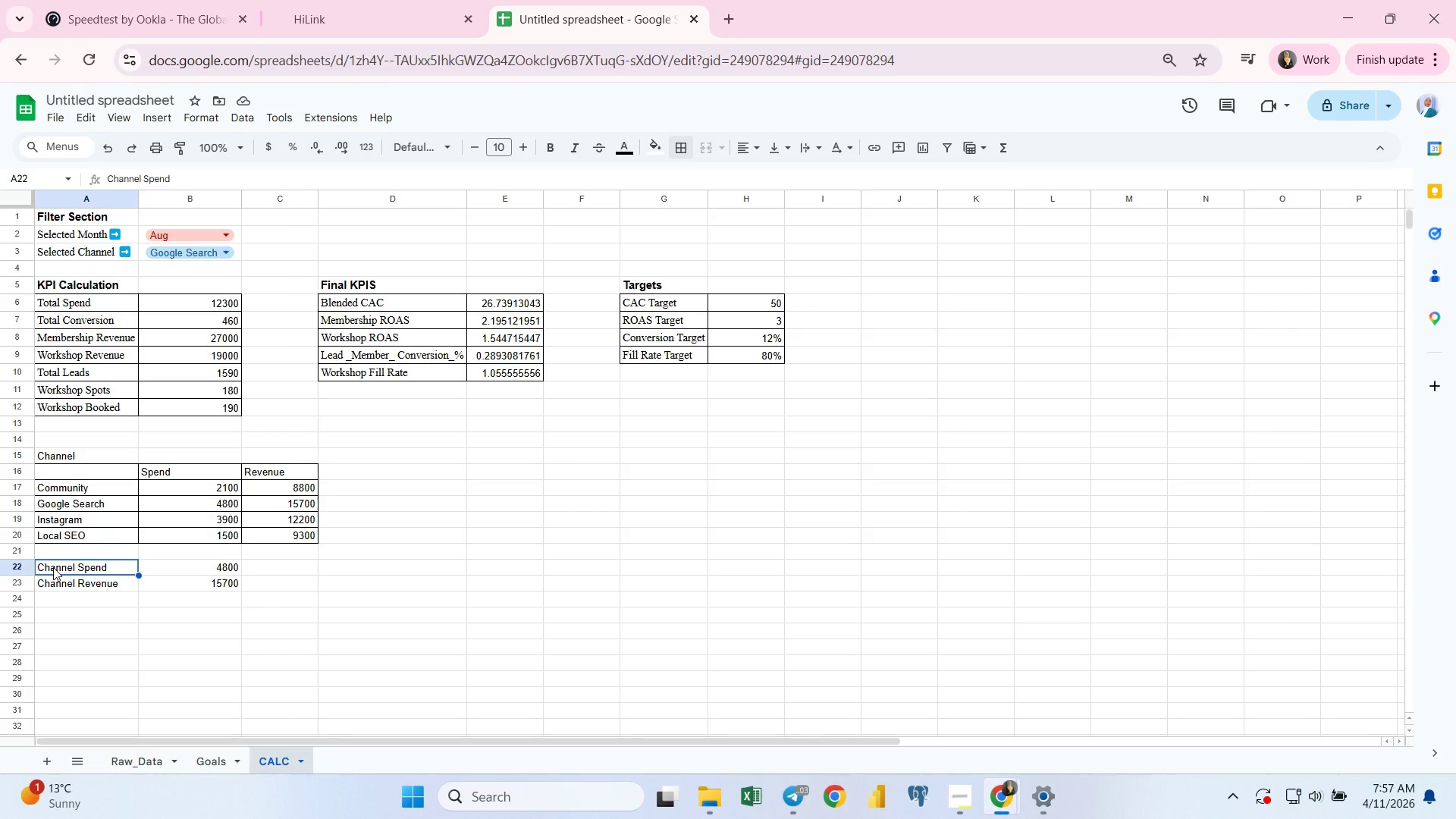 
key(Shift+ArrowRight)
 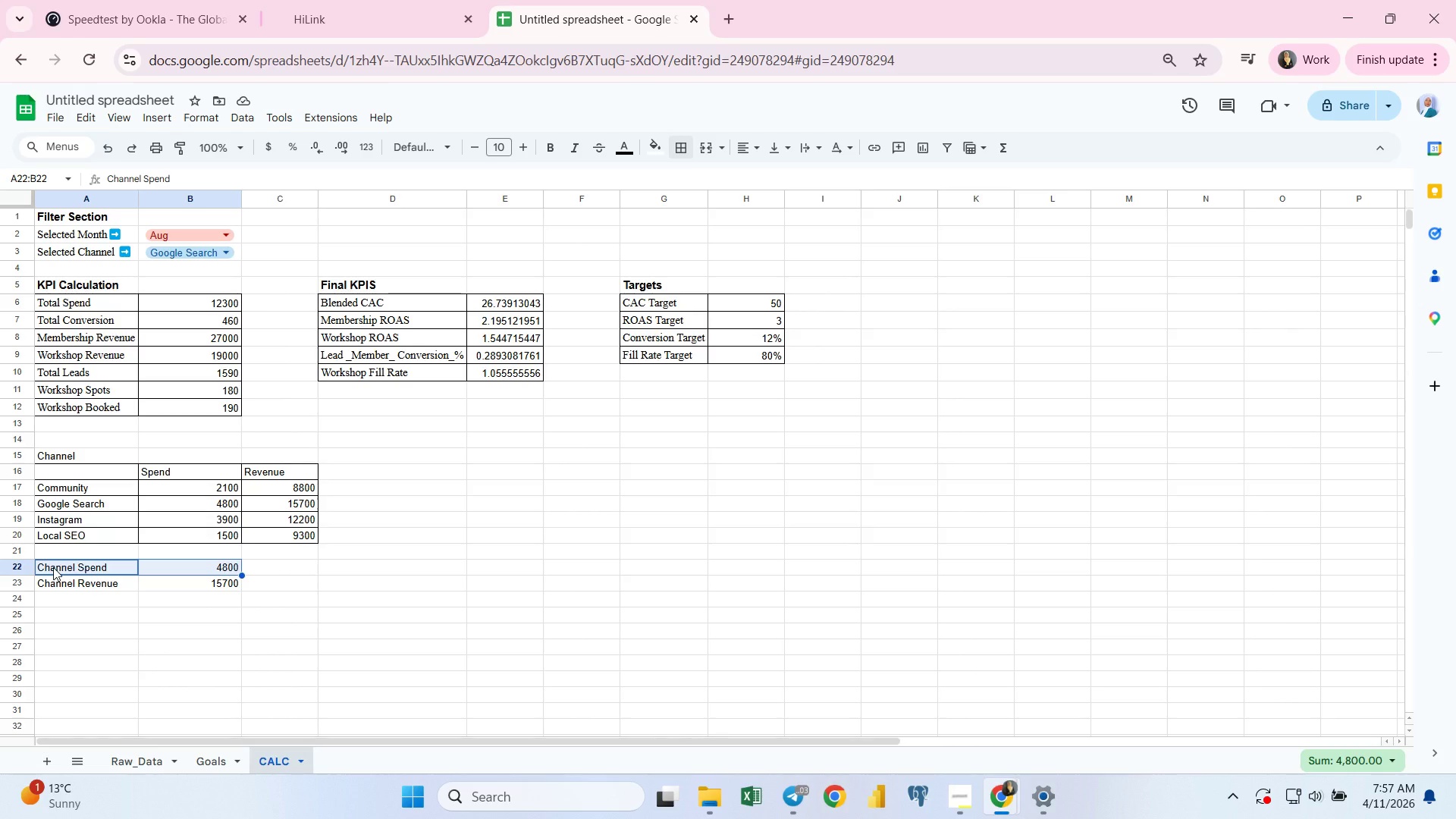 
key(Shift+ArrowDown)
 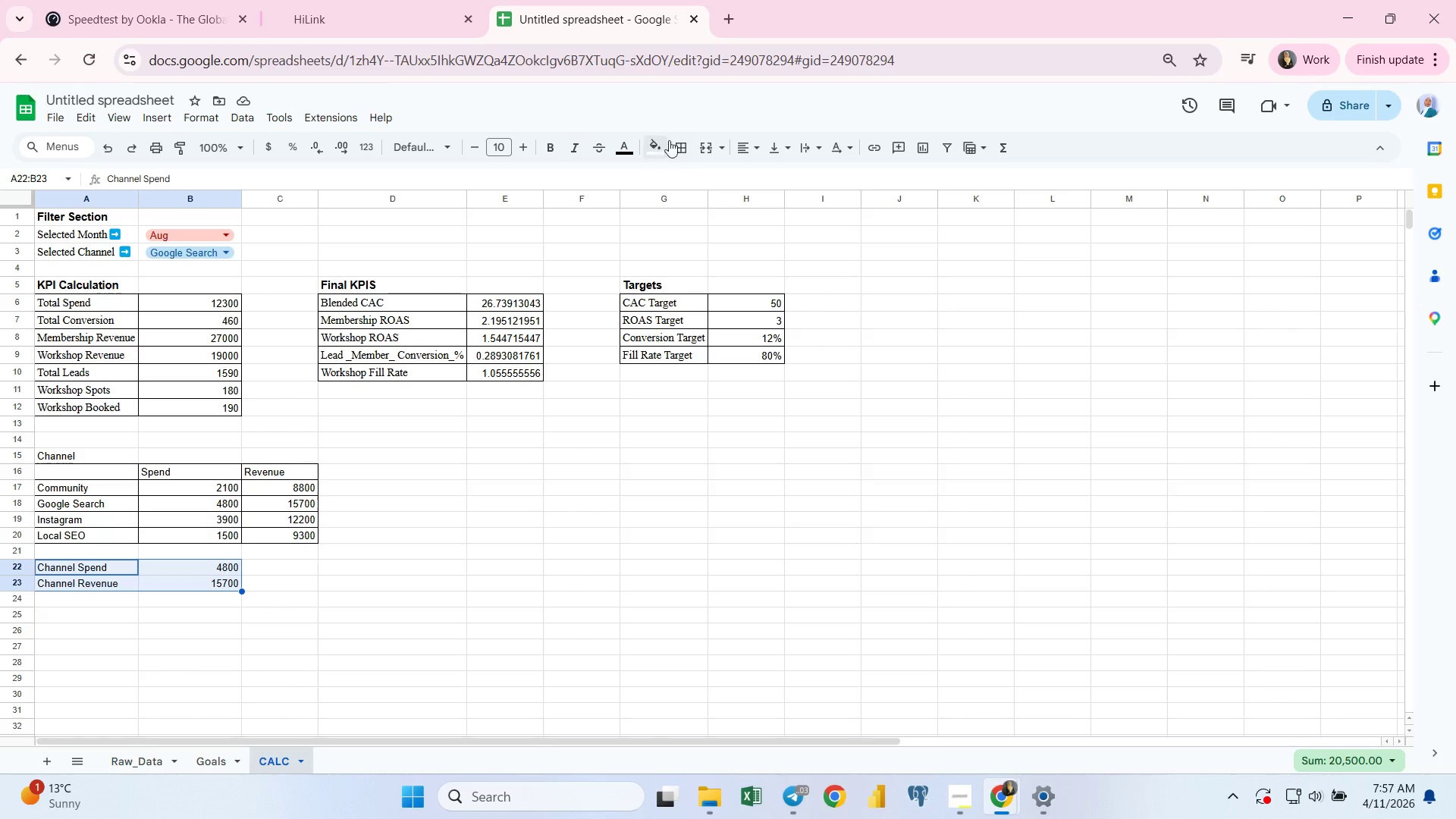 
left_click([688, 140])
 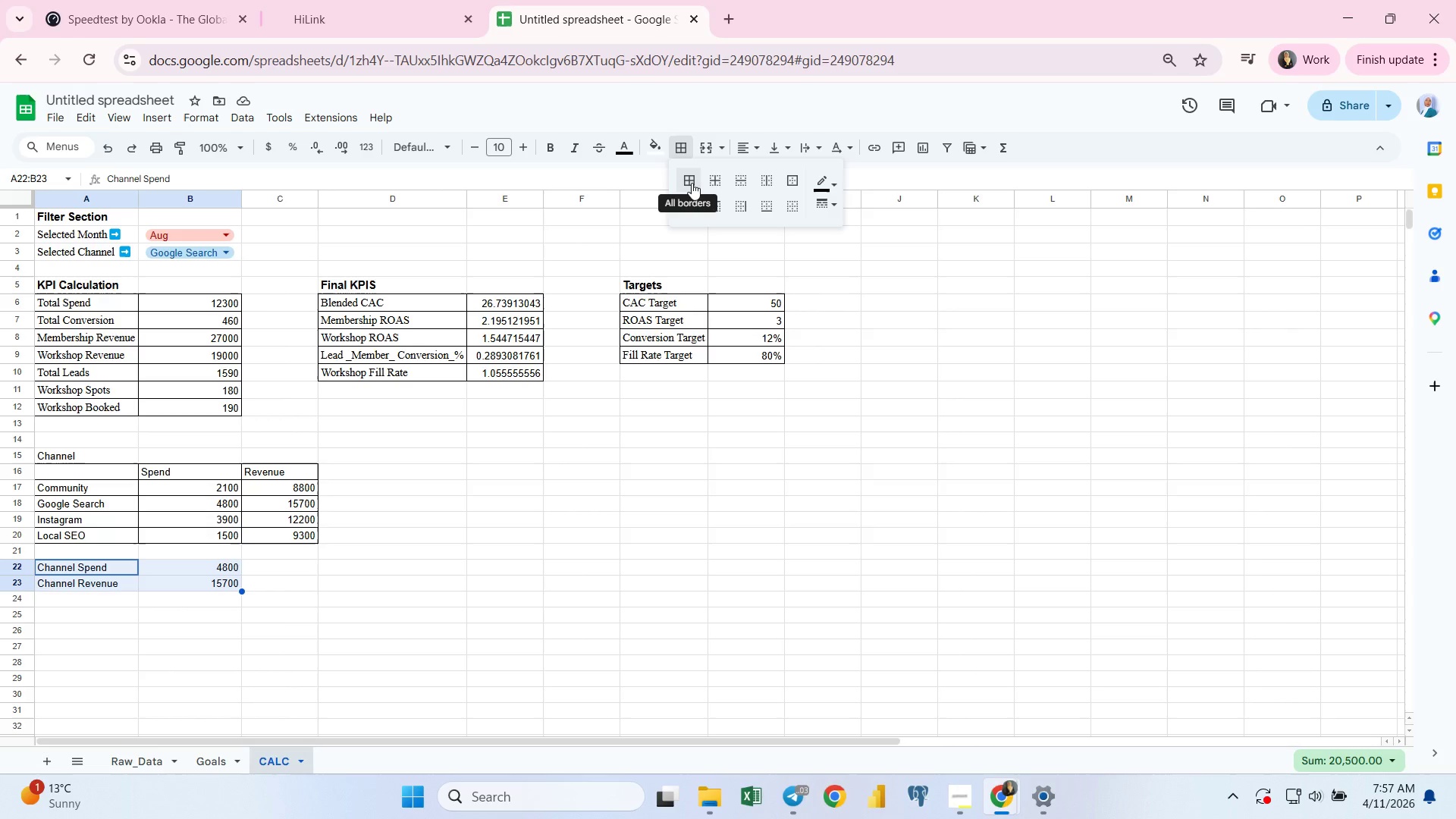 
left_click([692, 183])
 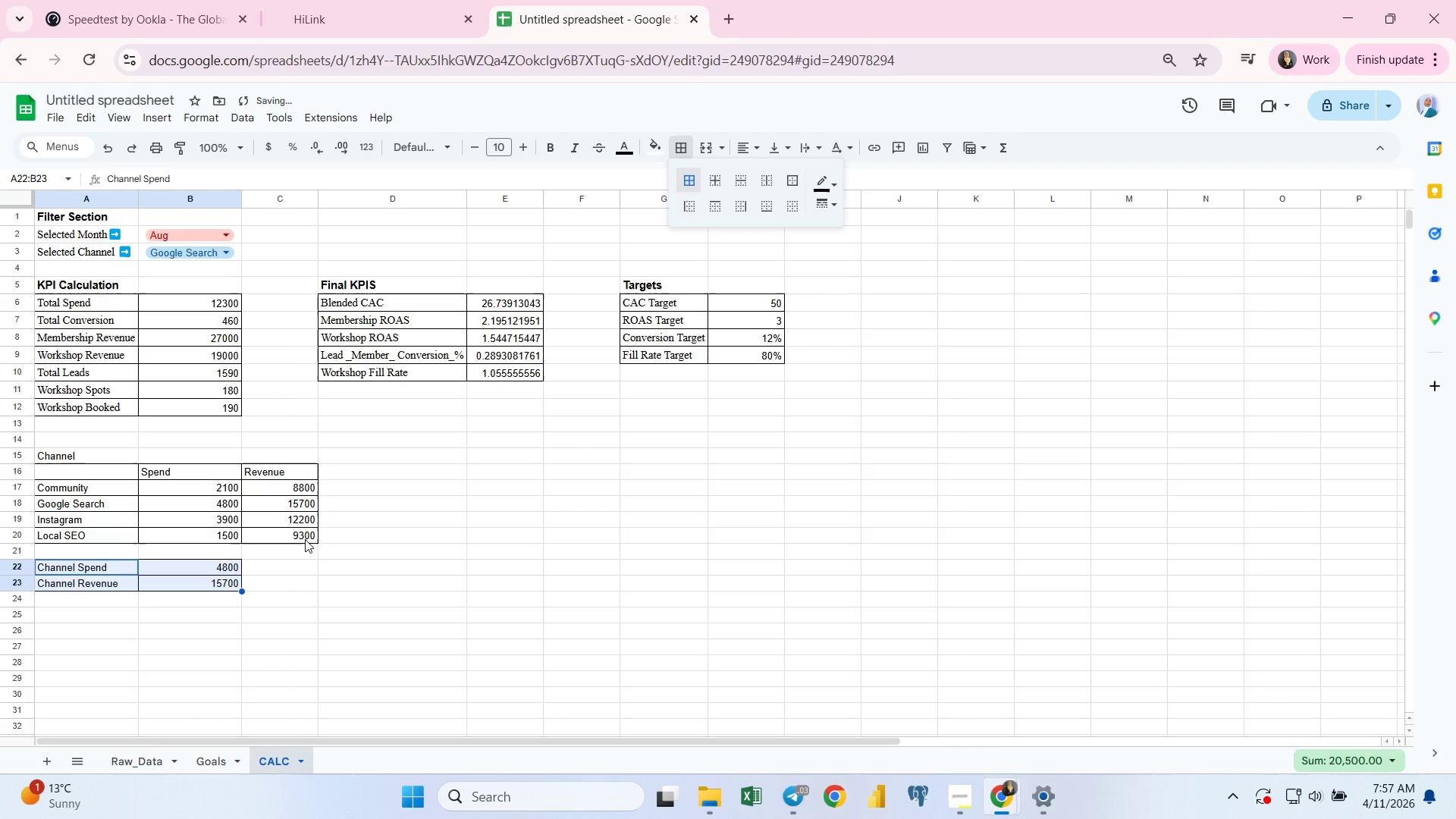 
left_click([305, 539])
 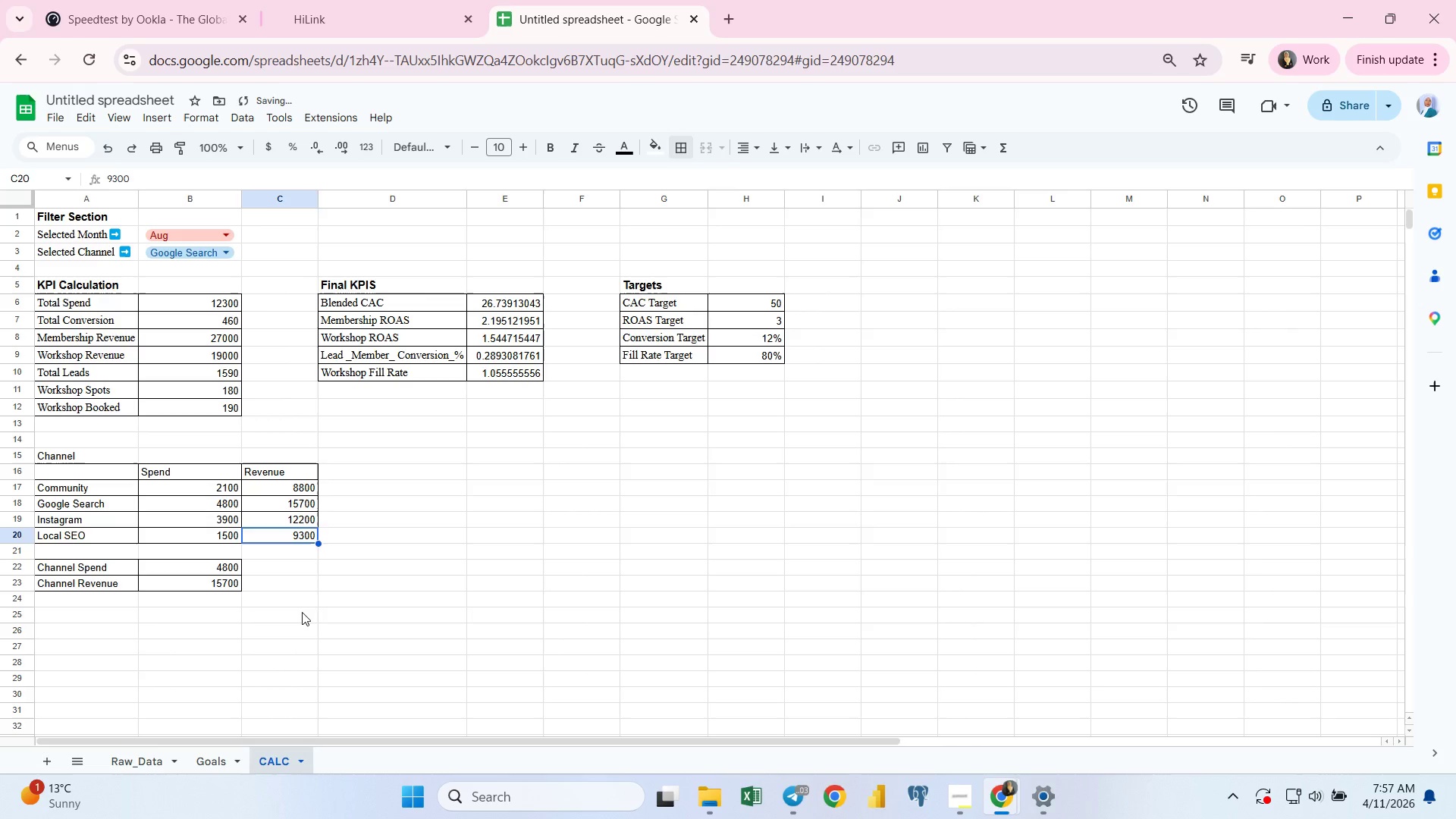 
left_click([302, 612])
 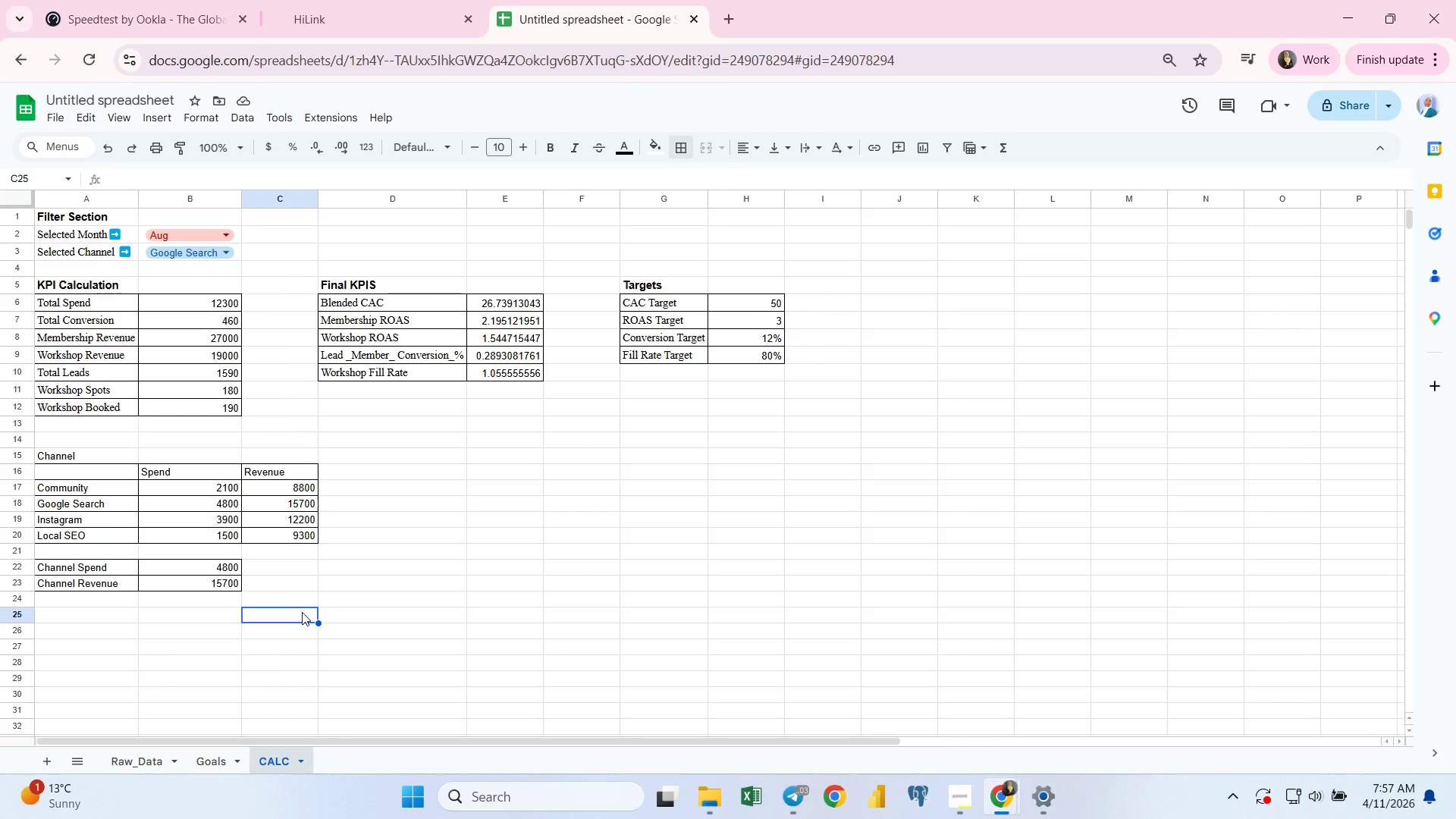 
wait(18.89)
 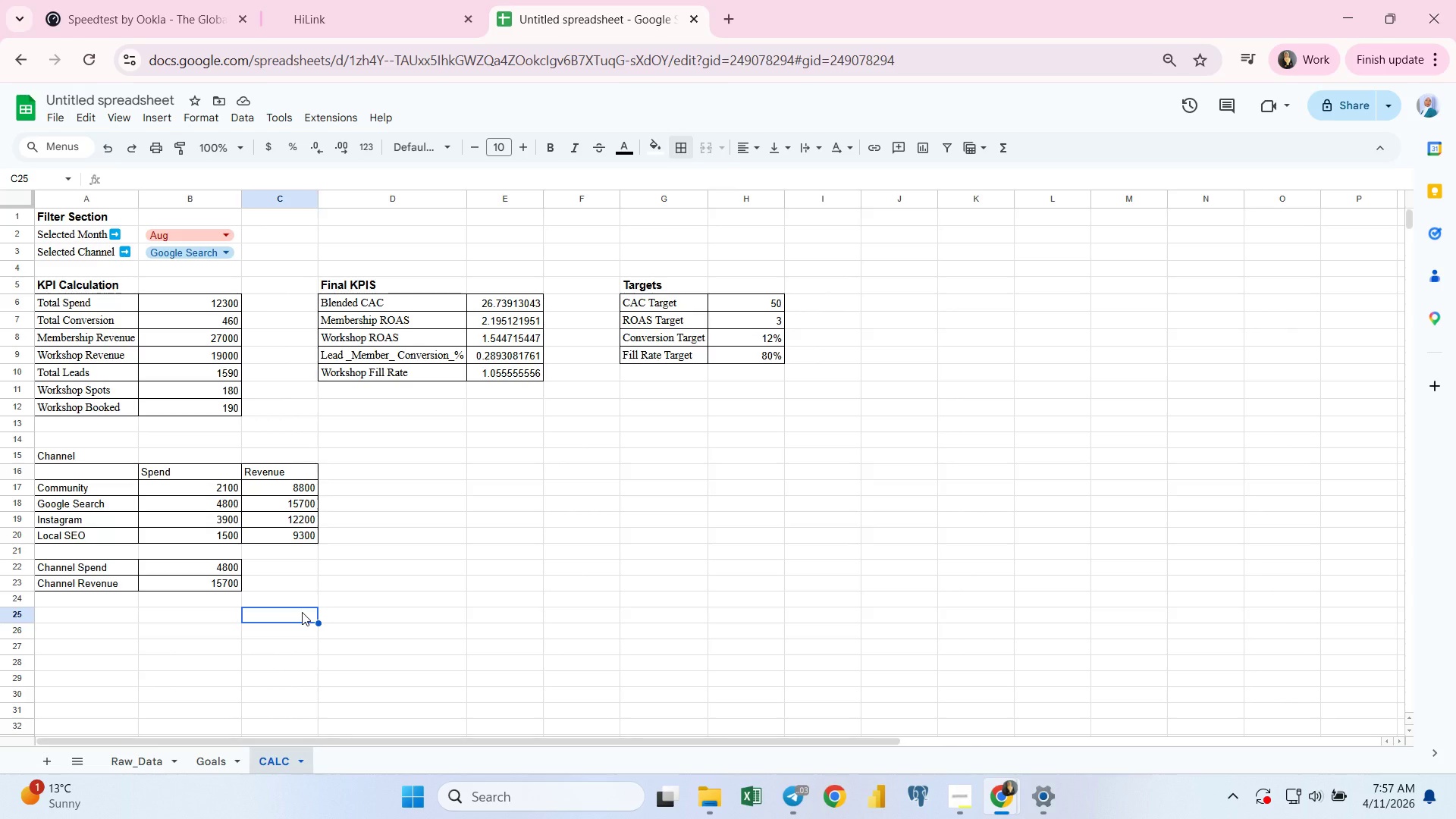 
left_click([43, 761])
 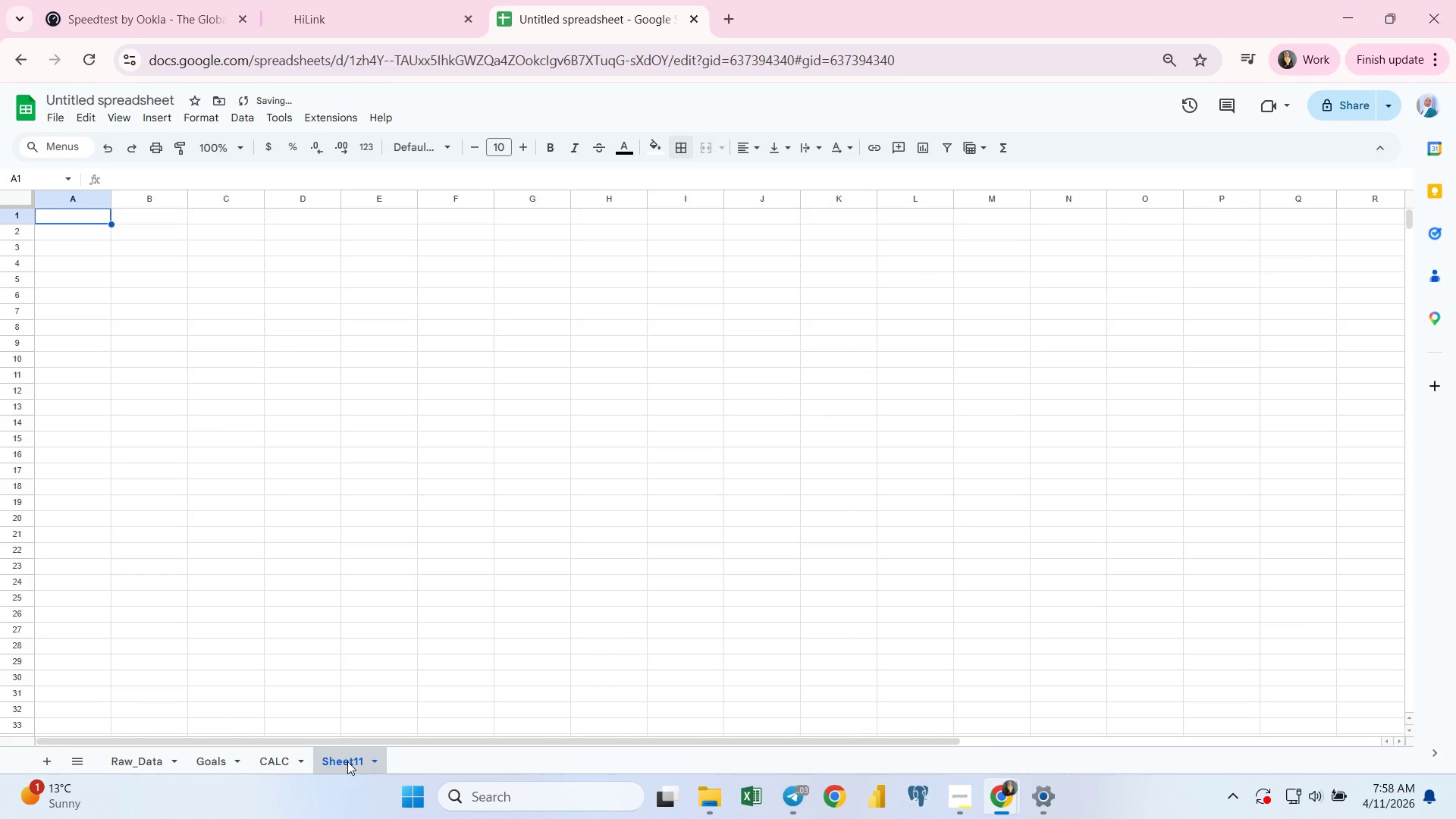 
double_click([347, 761])
 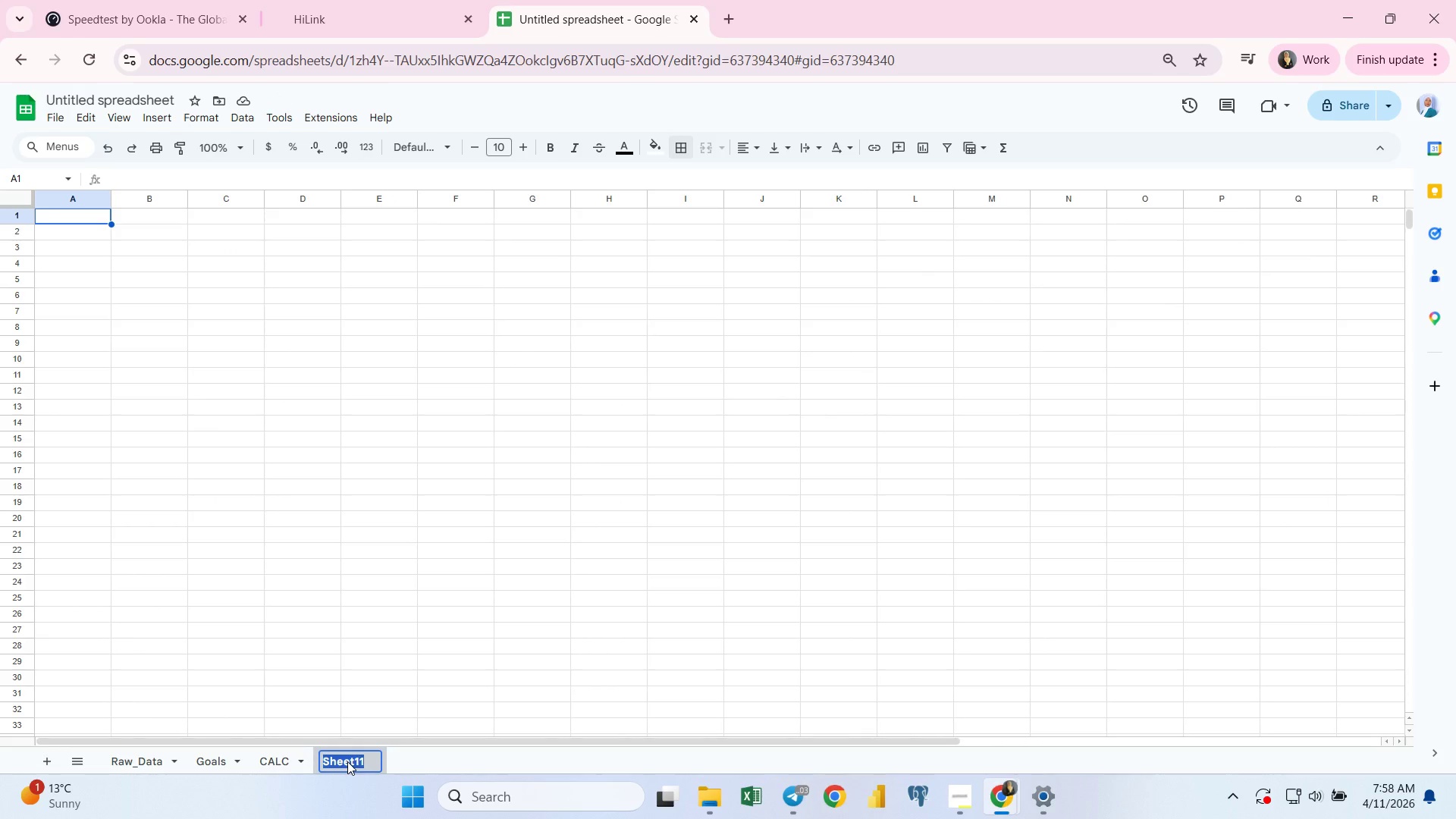 
key(CapsLock)
 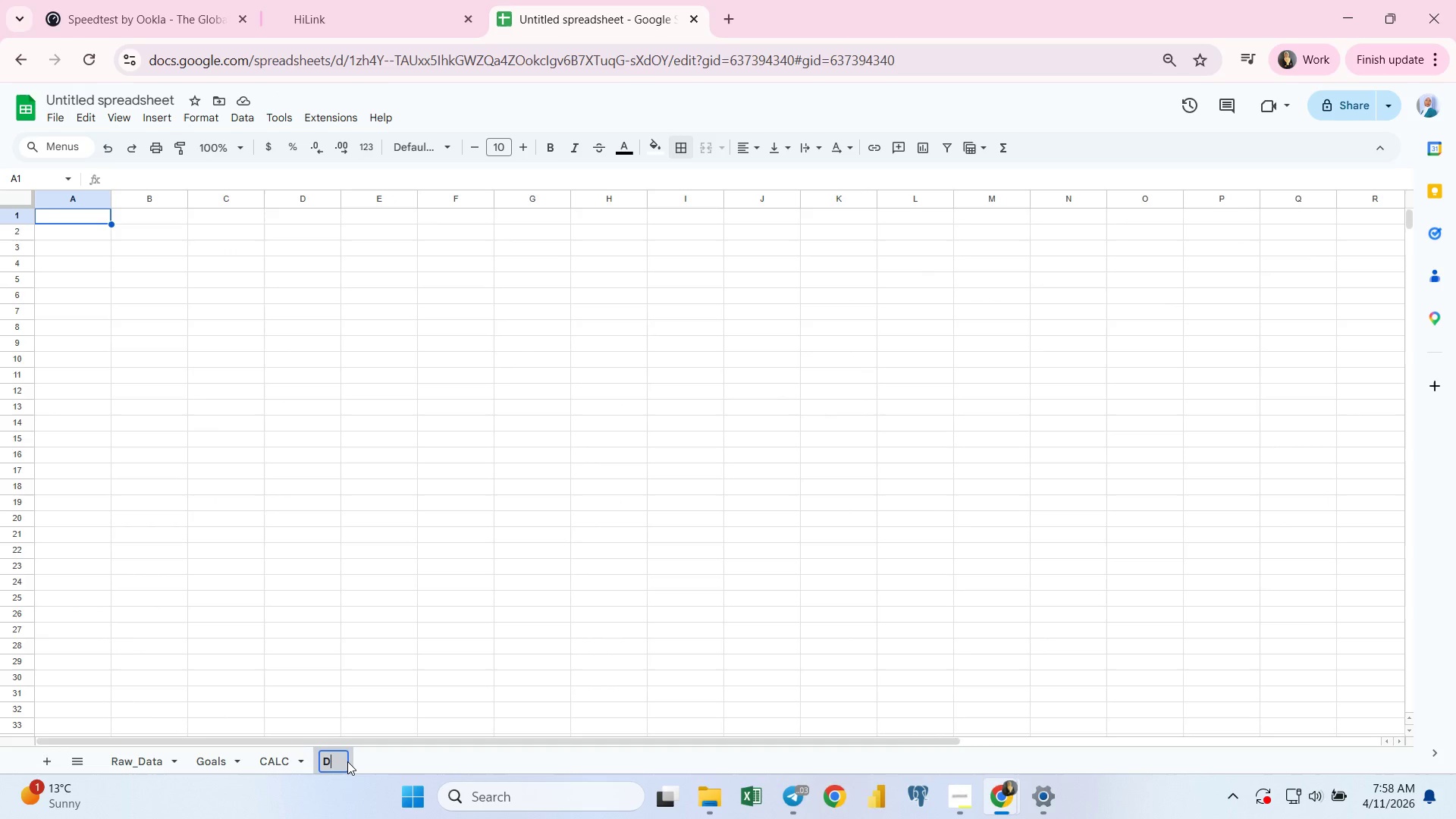 
key(D)
 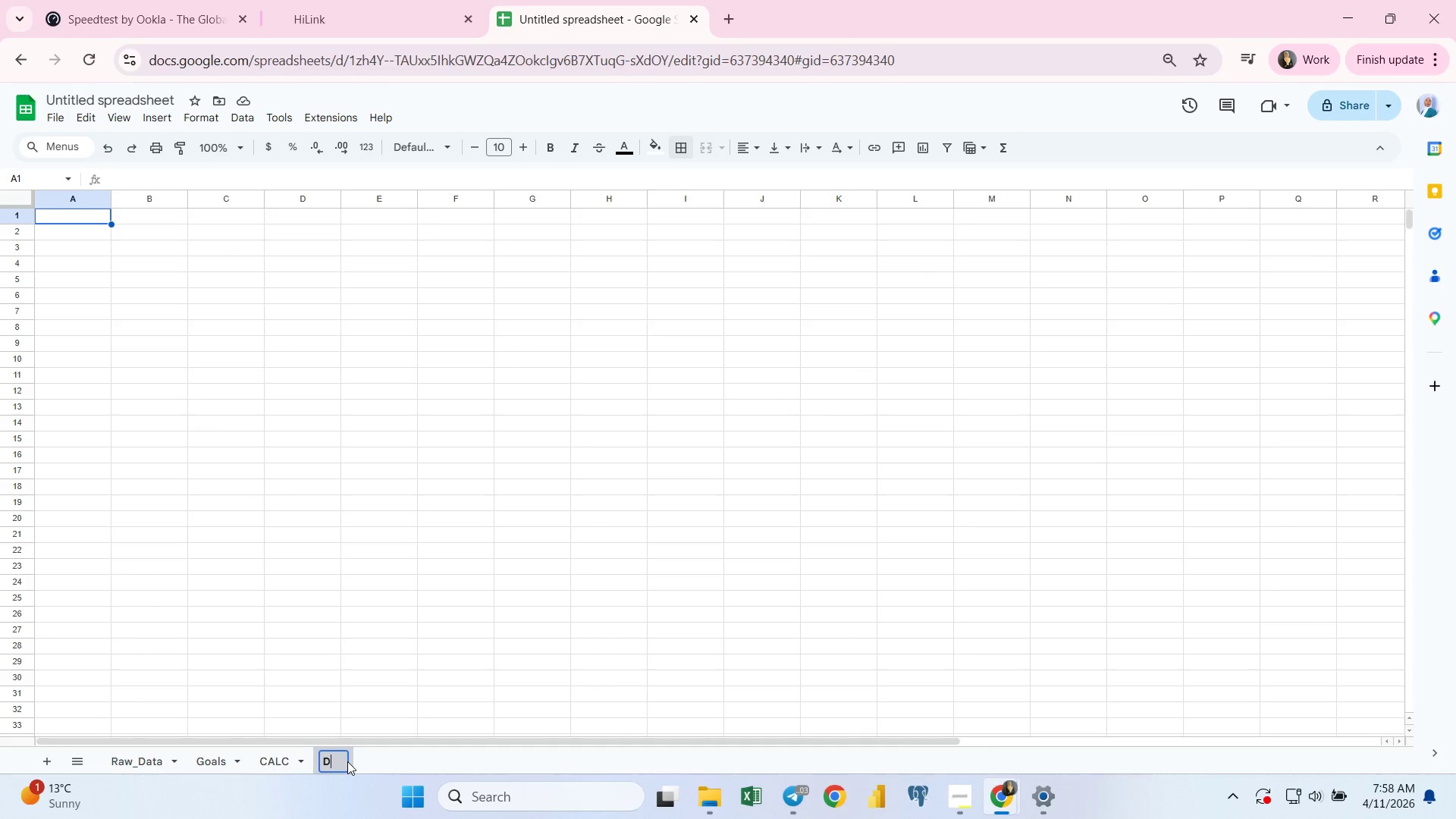 
key(CapsLock)
 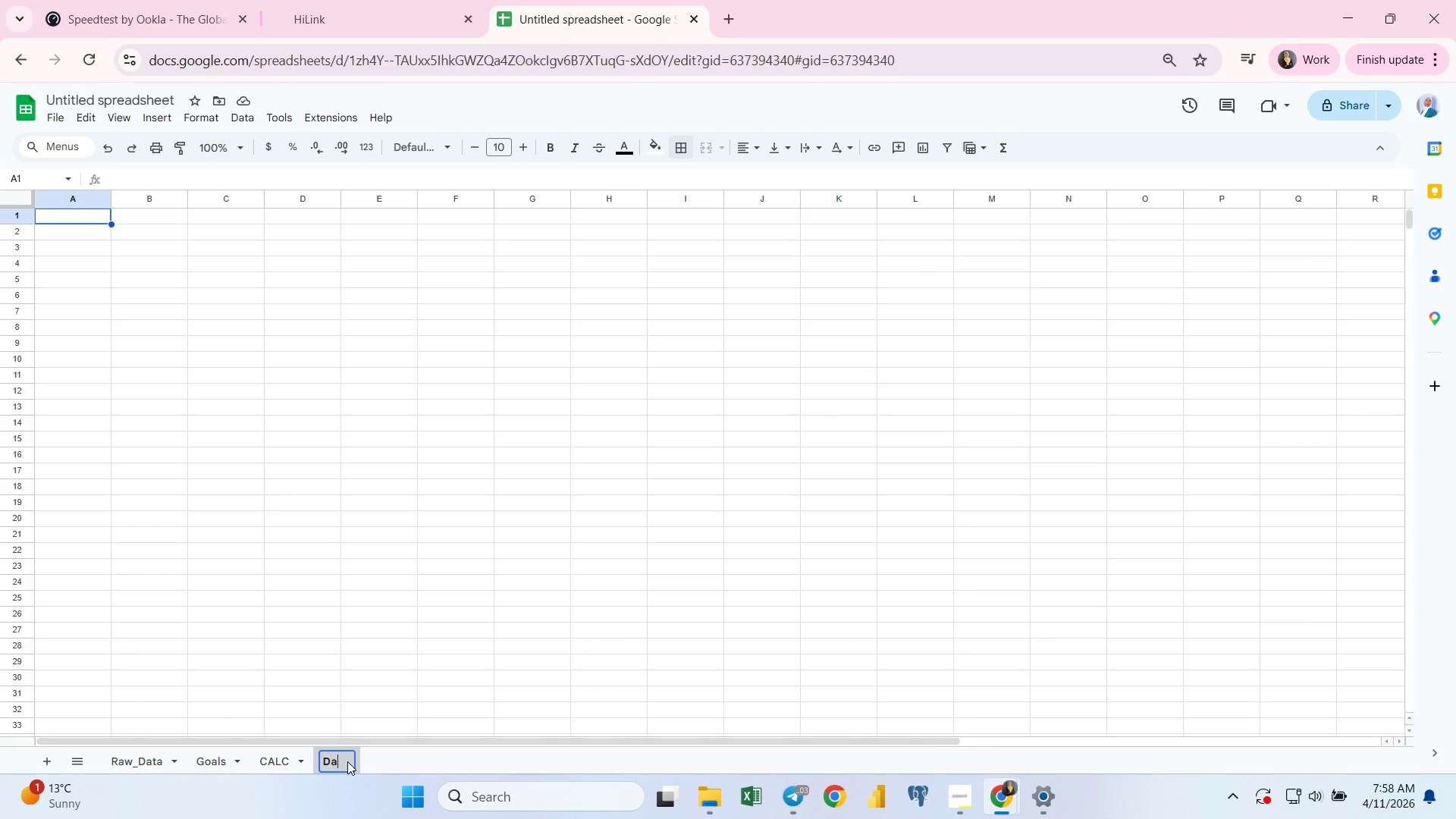 
hold_key(key=A, duration=0.31)
 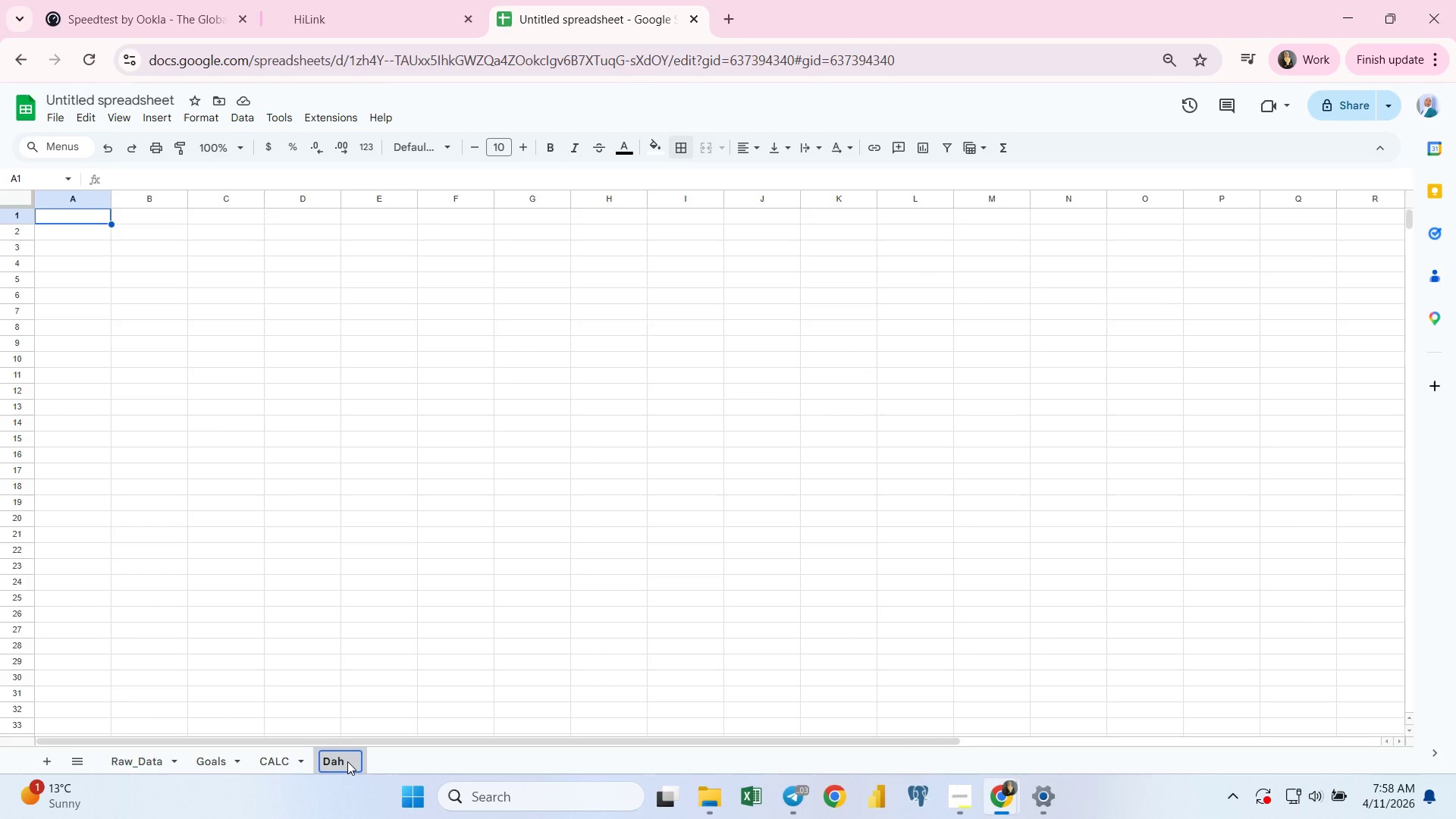 
key(H)
 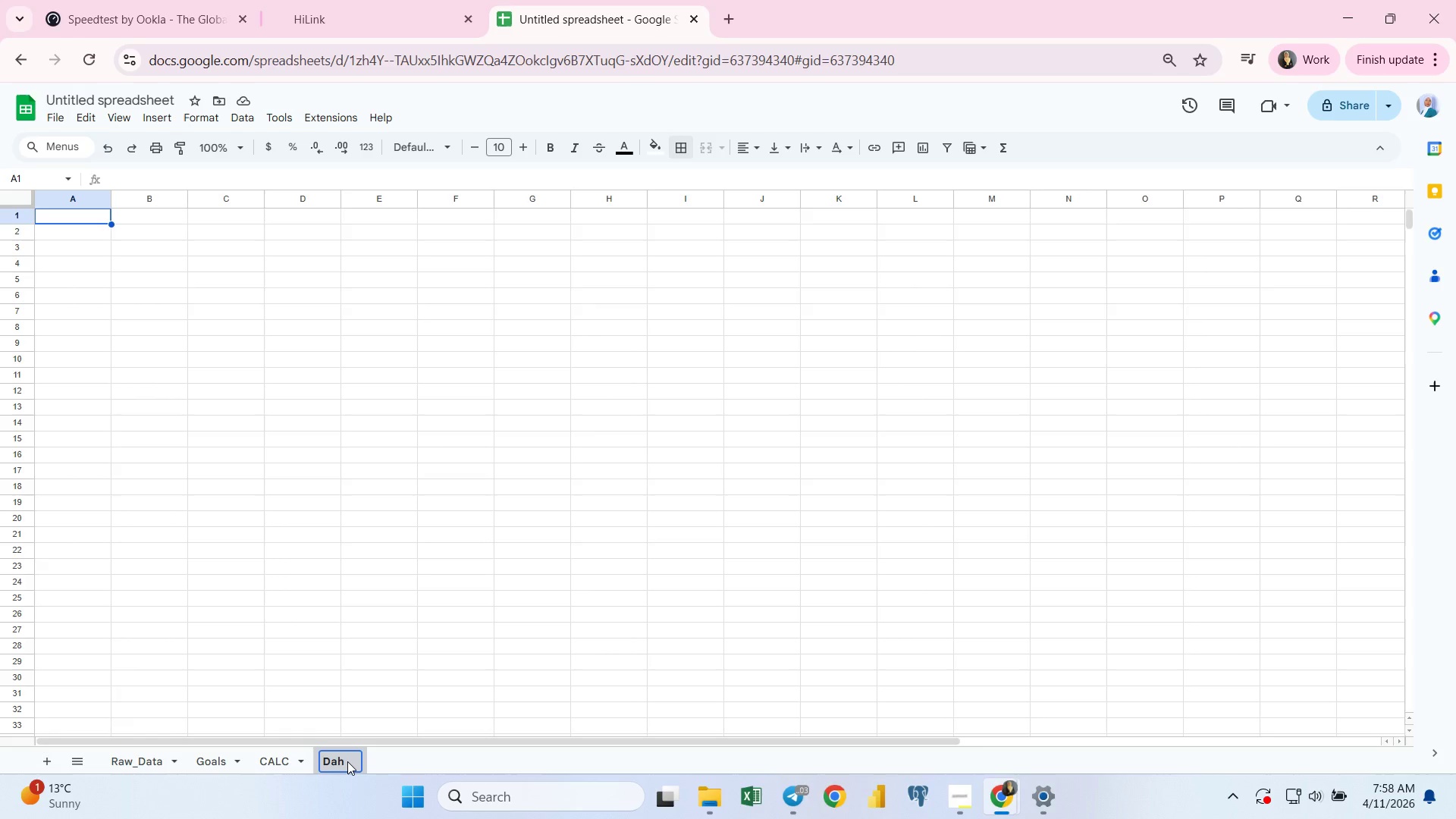 
key(Backspace)
type(shboard)
 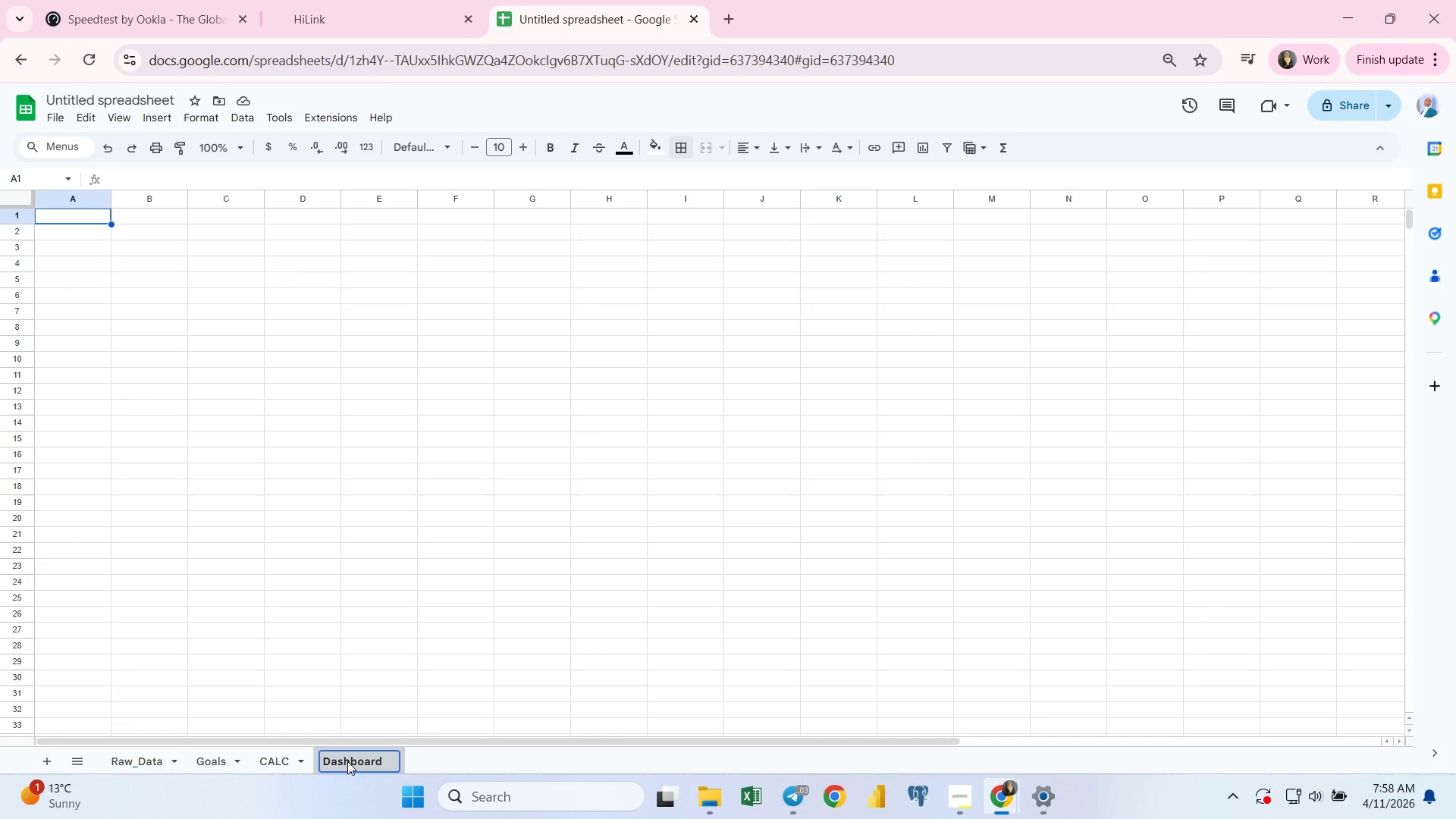 
key(Enter)
 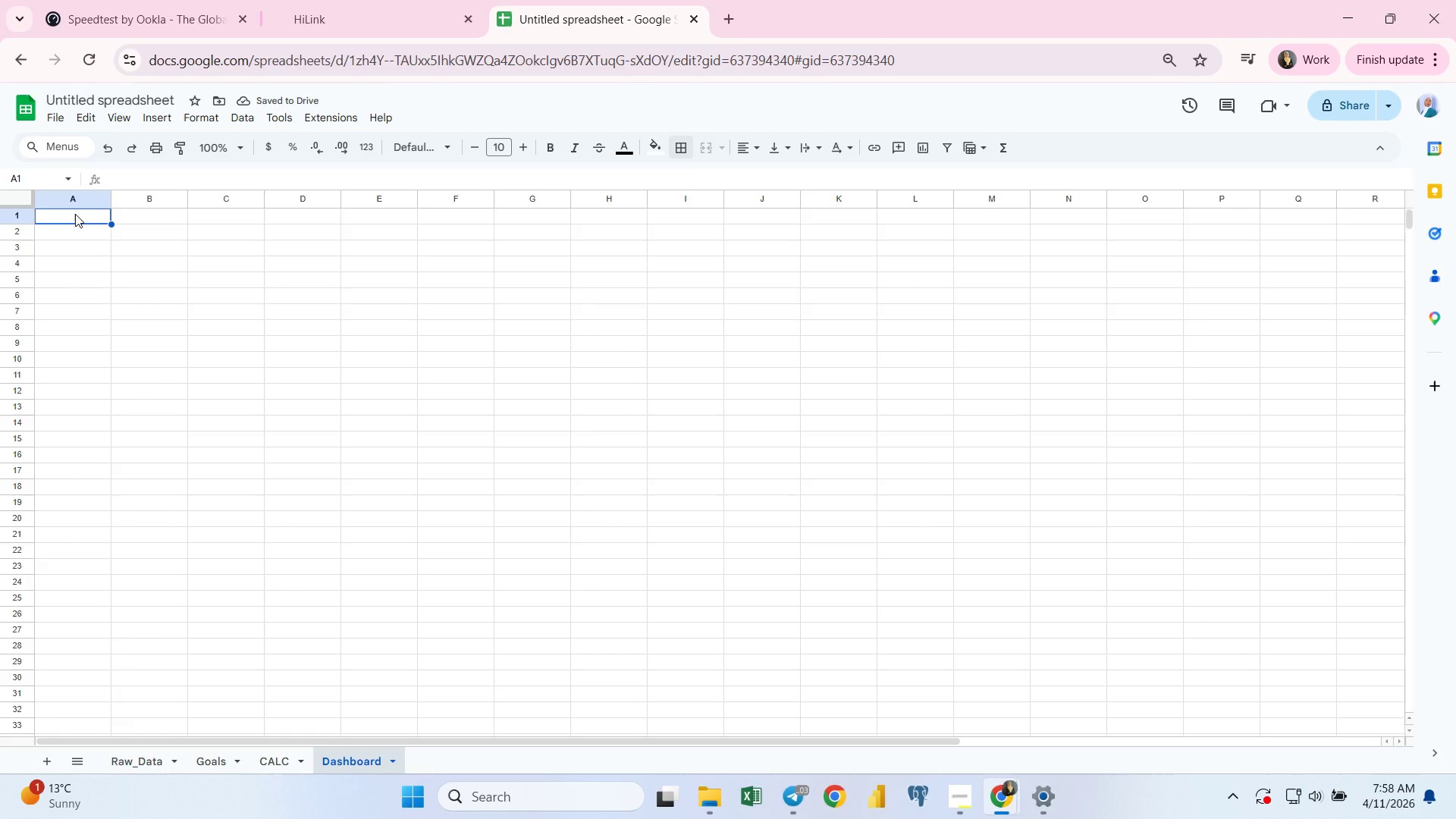 
type(Marketing ROI Dashboard)
 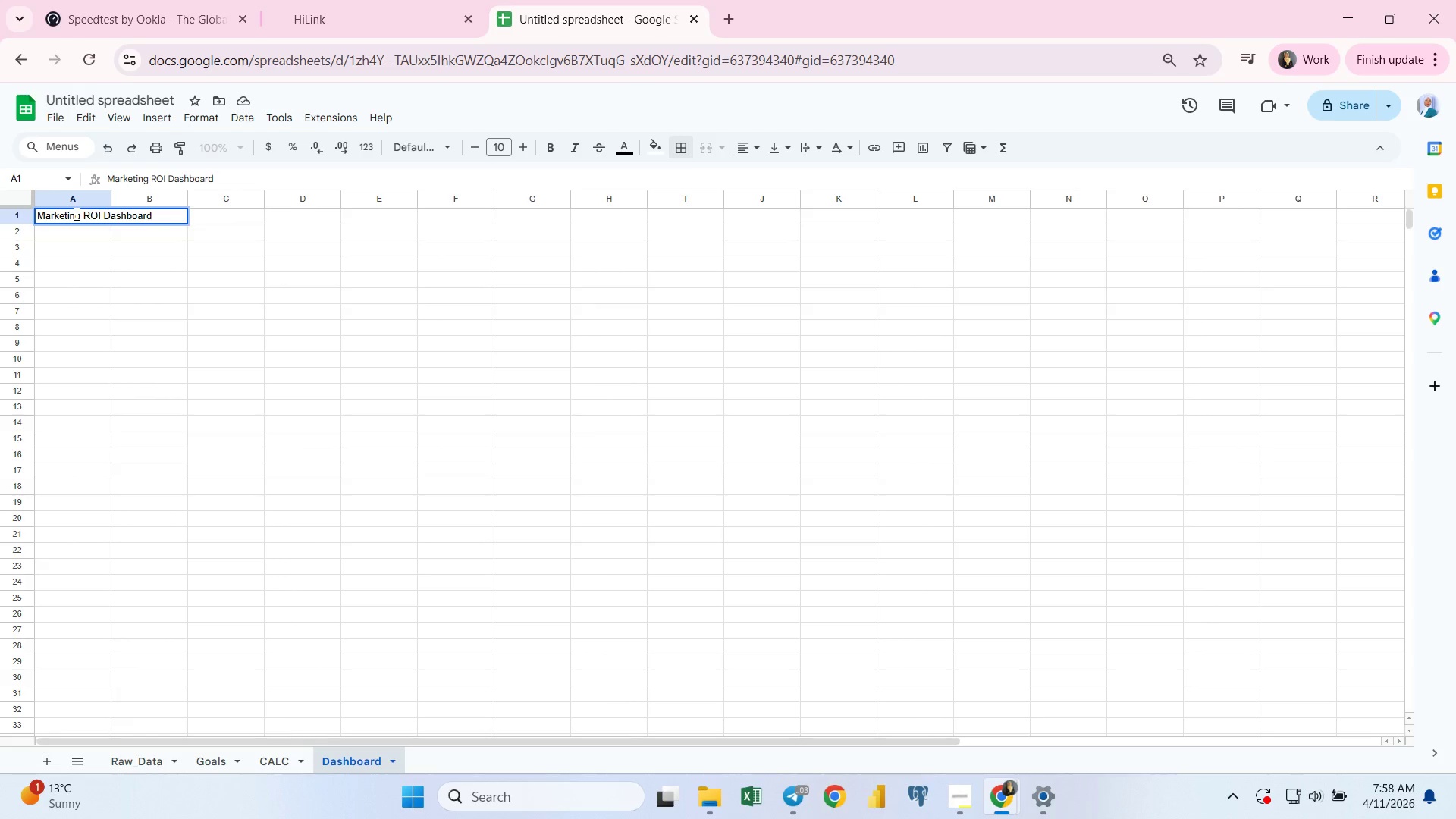 
key(Enter)
 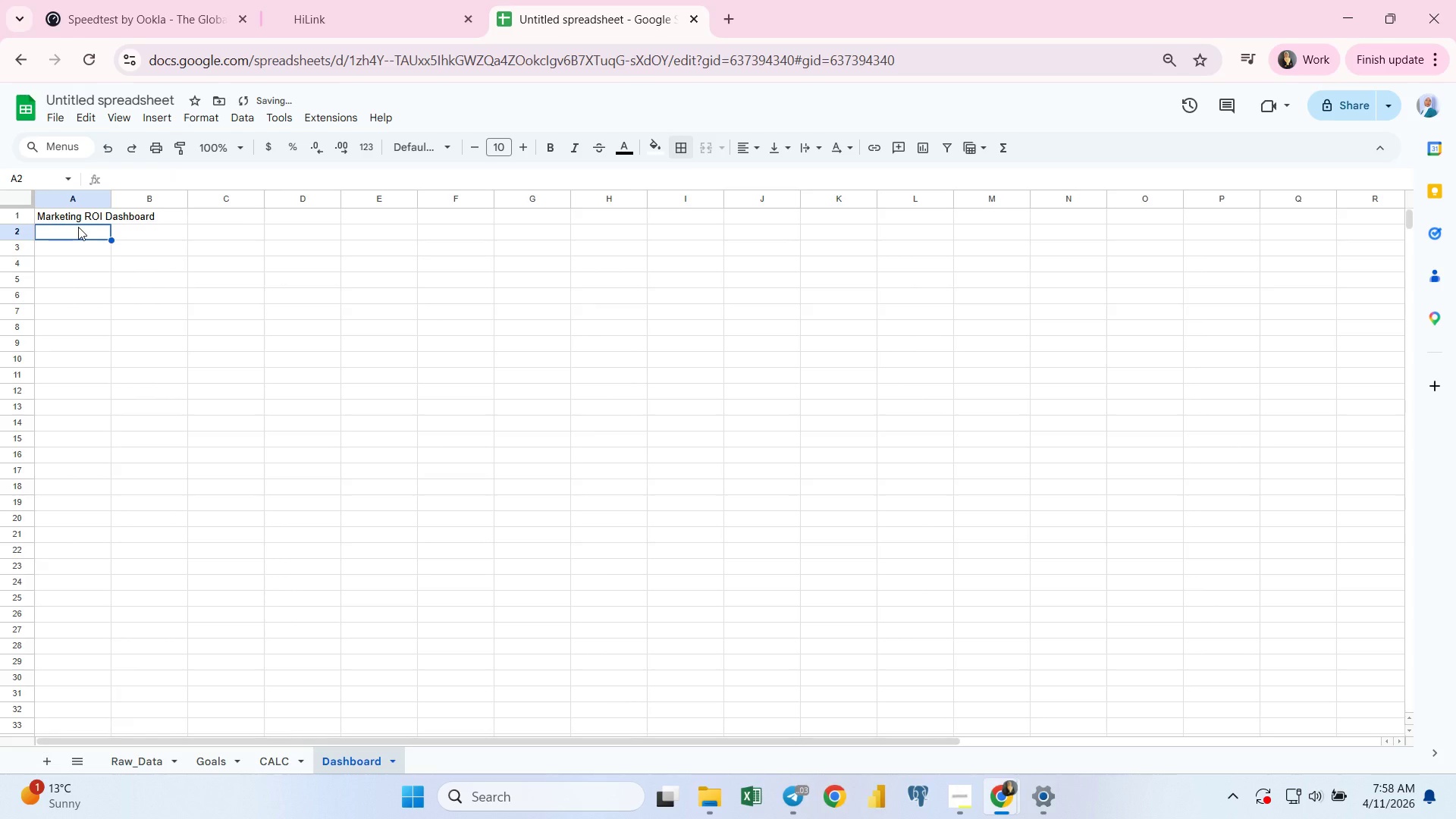 
type(Vertical Ascent Gym)
 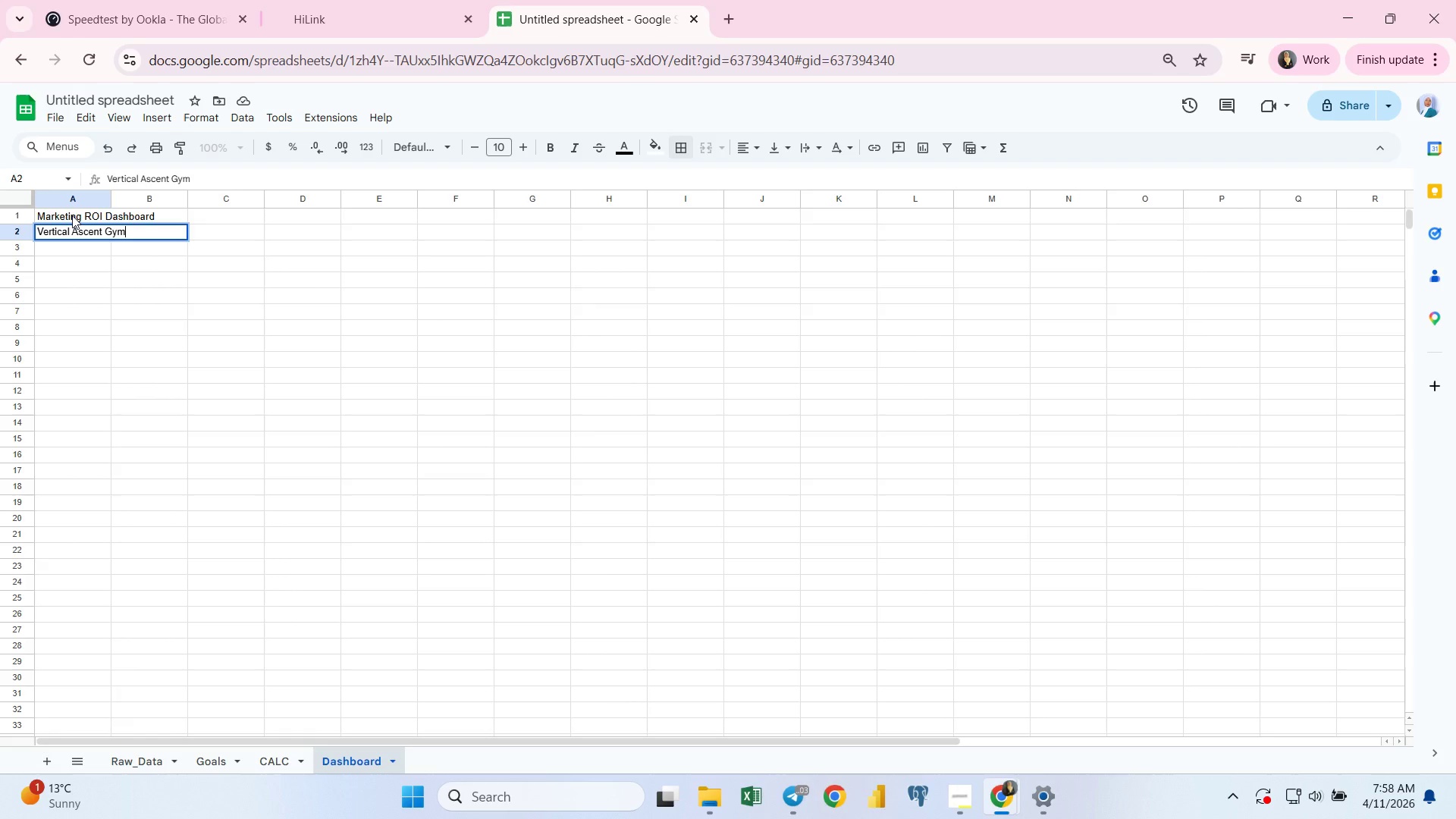 
left_click([72, 215])
 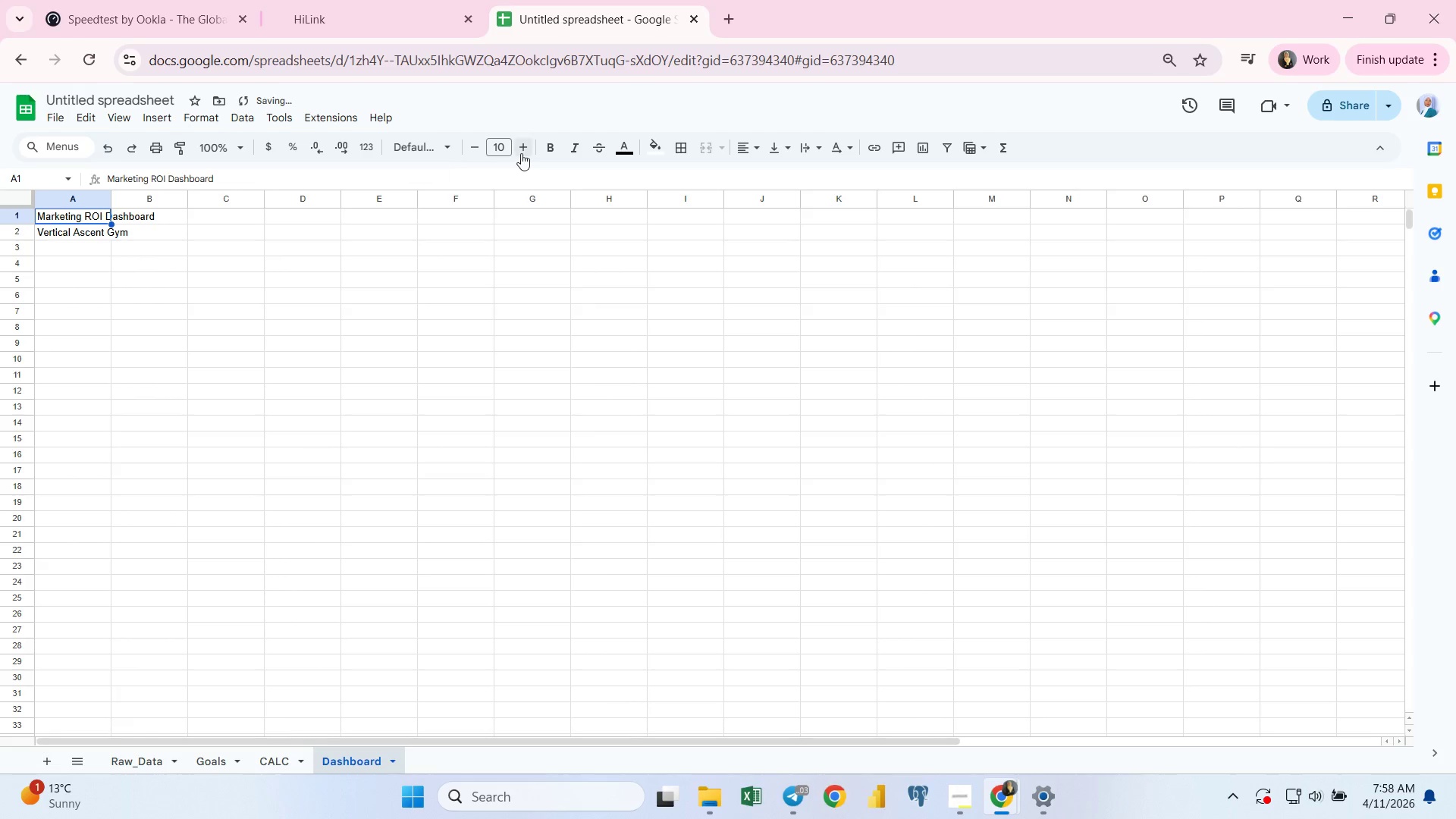 
left_click([522, 146])
 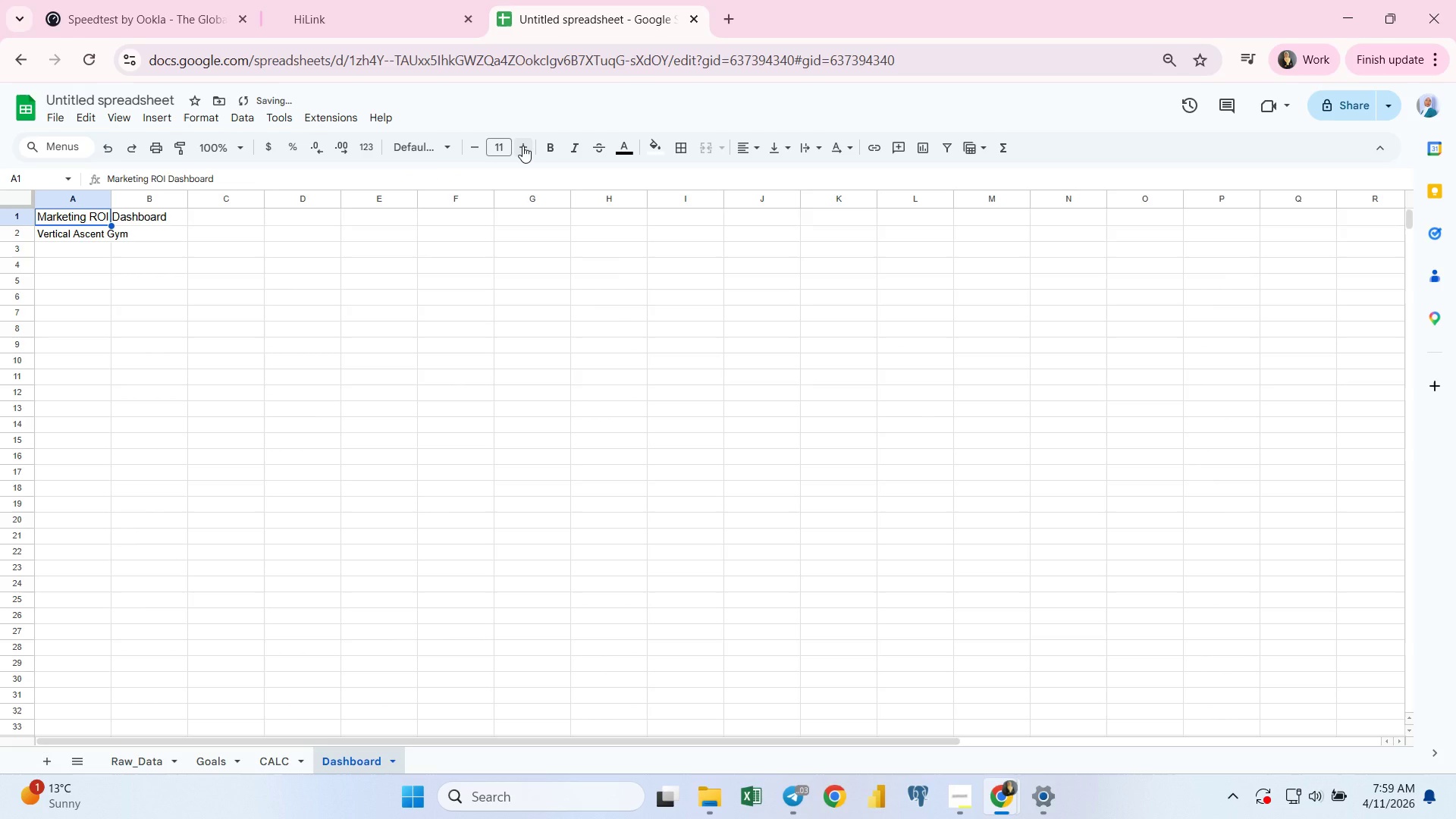 
left_click([522, 146])
 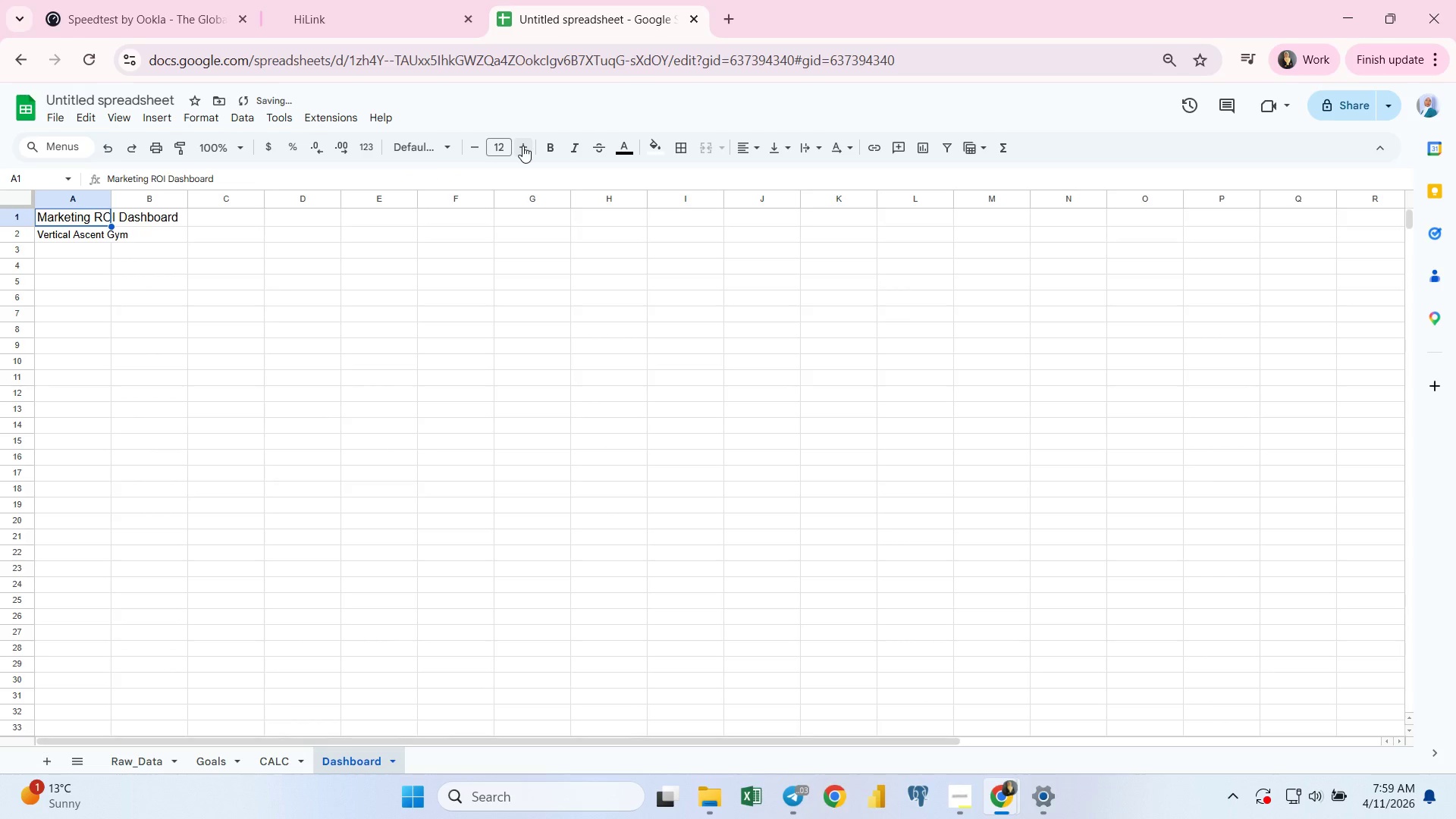 
double_click([522, 146])
 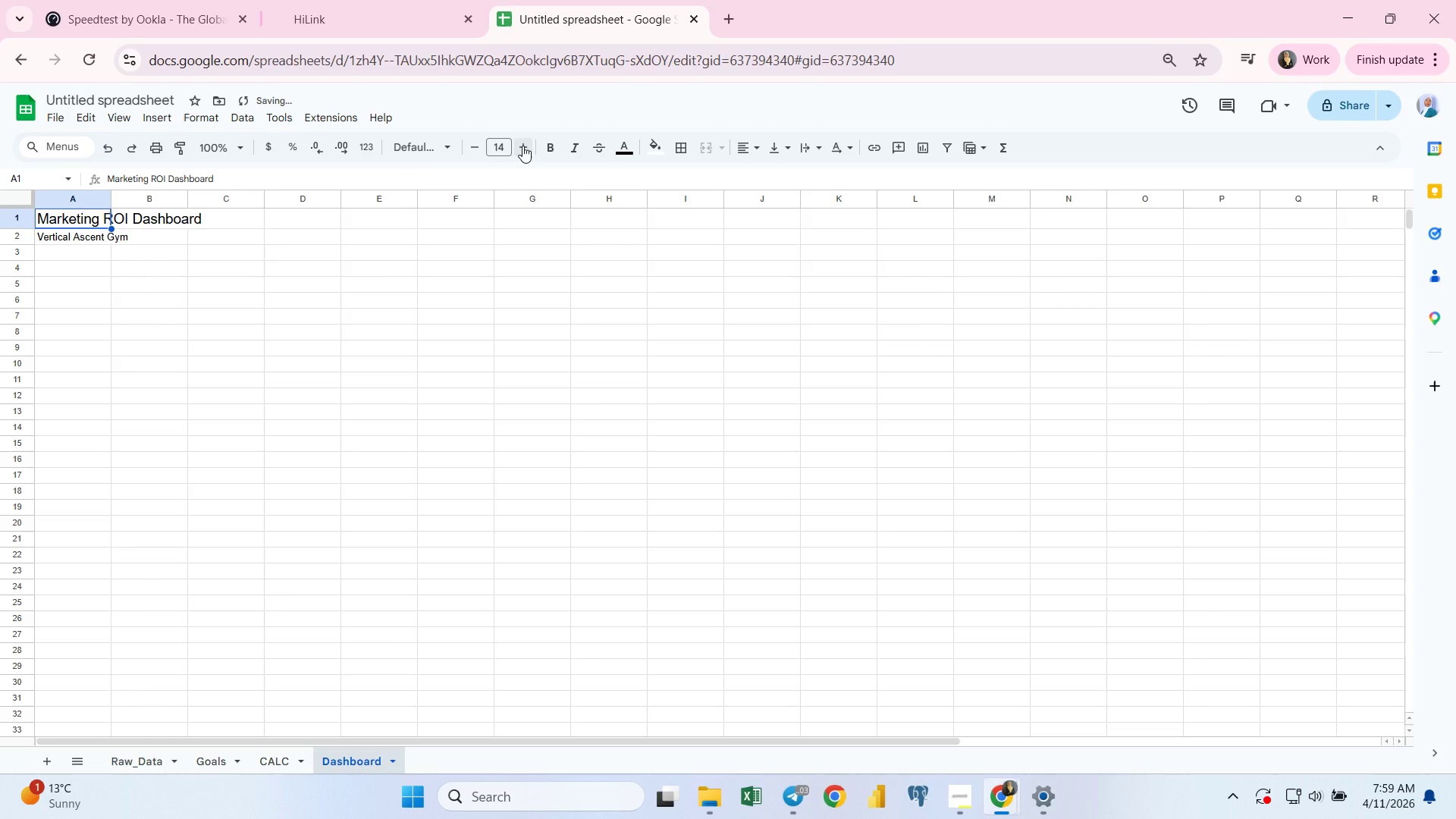 
left_click([522, 146])
 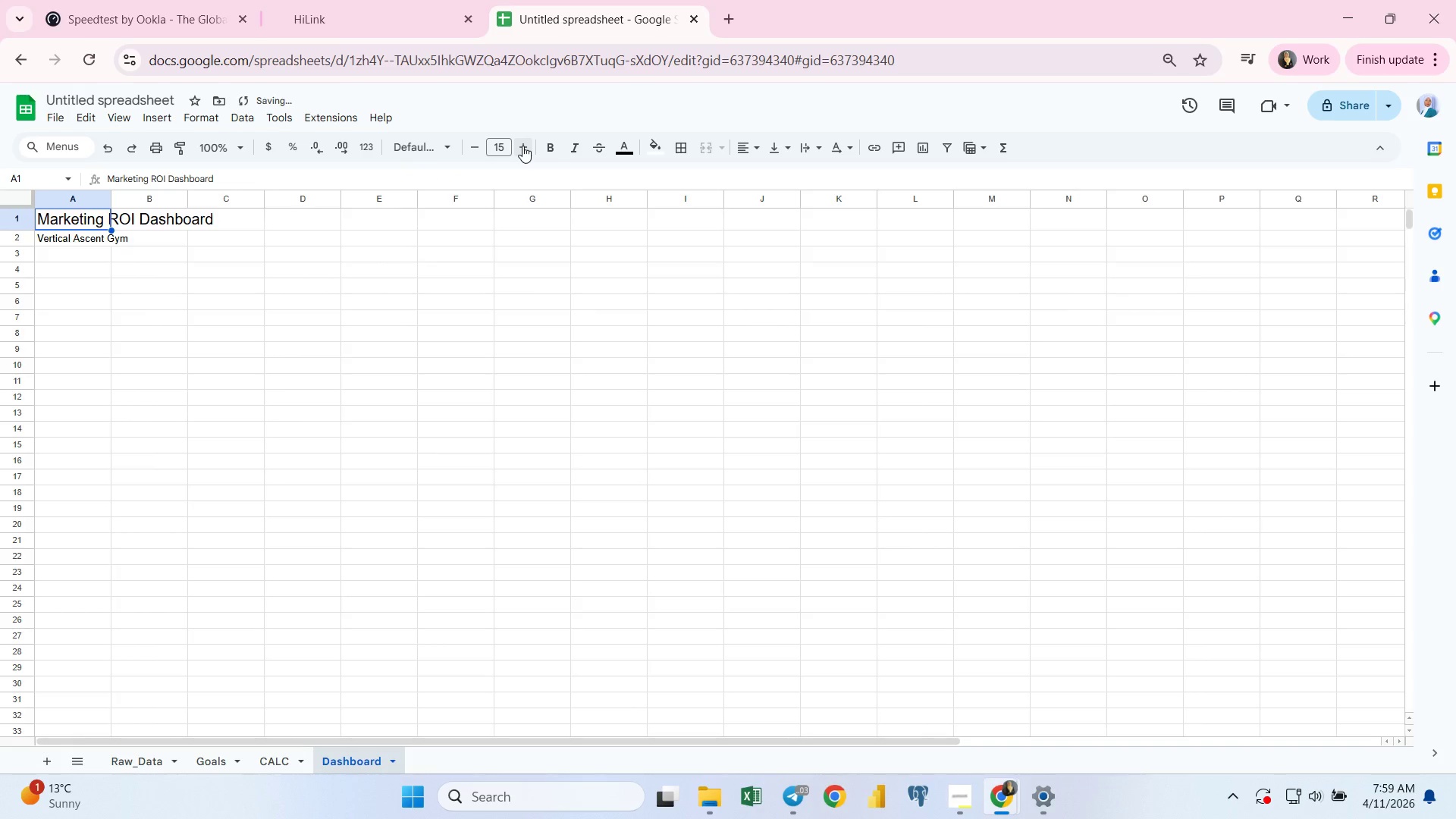 
left_click([522, 146])
 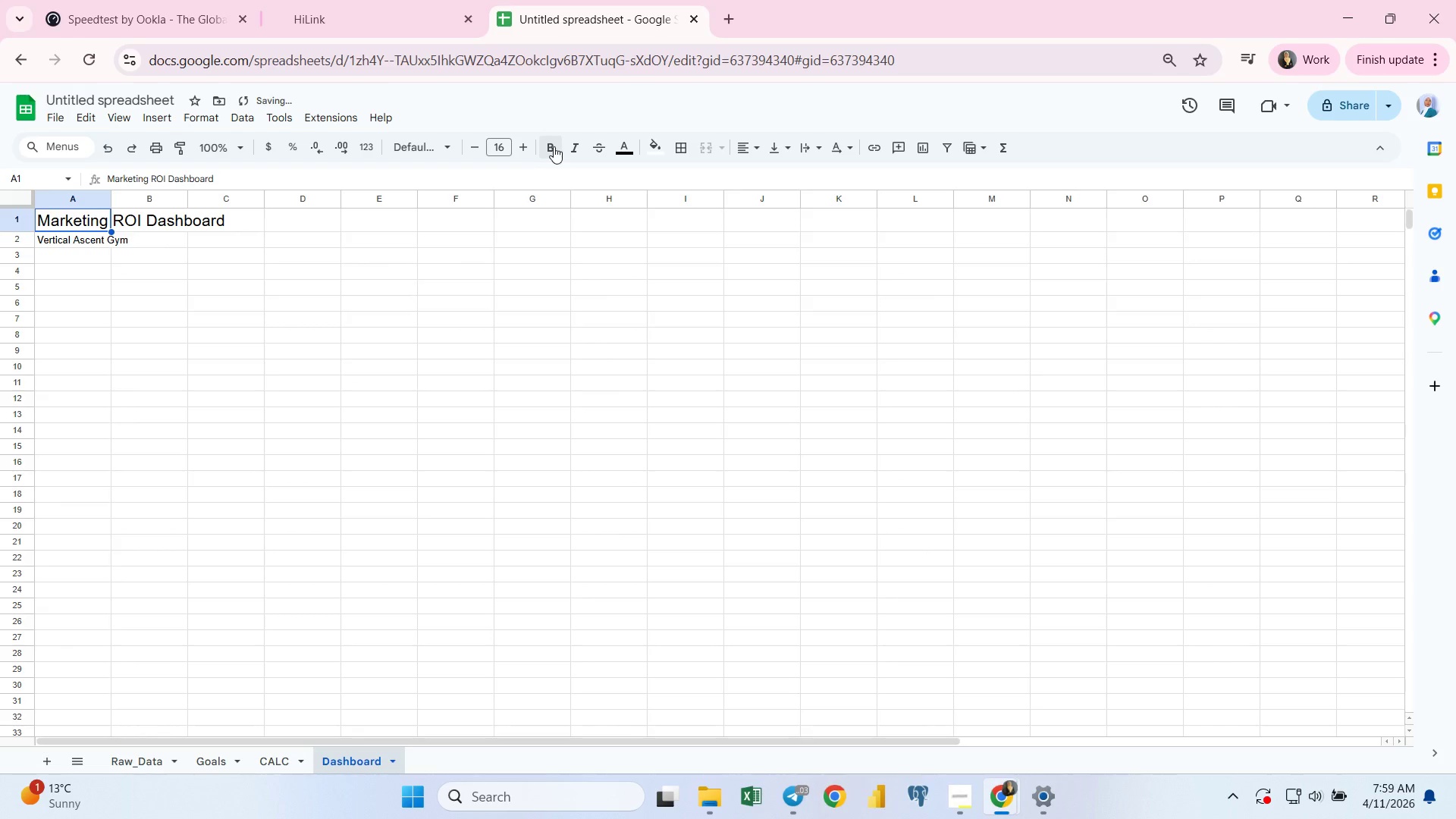 
left_click([554, 146])
 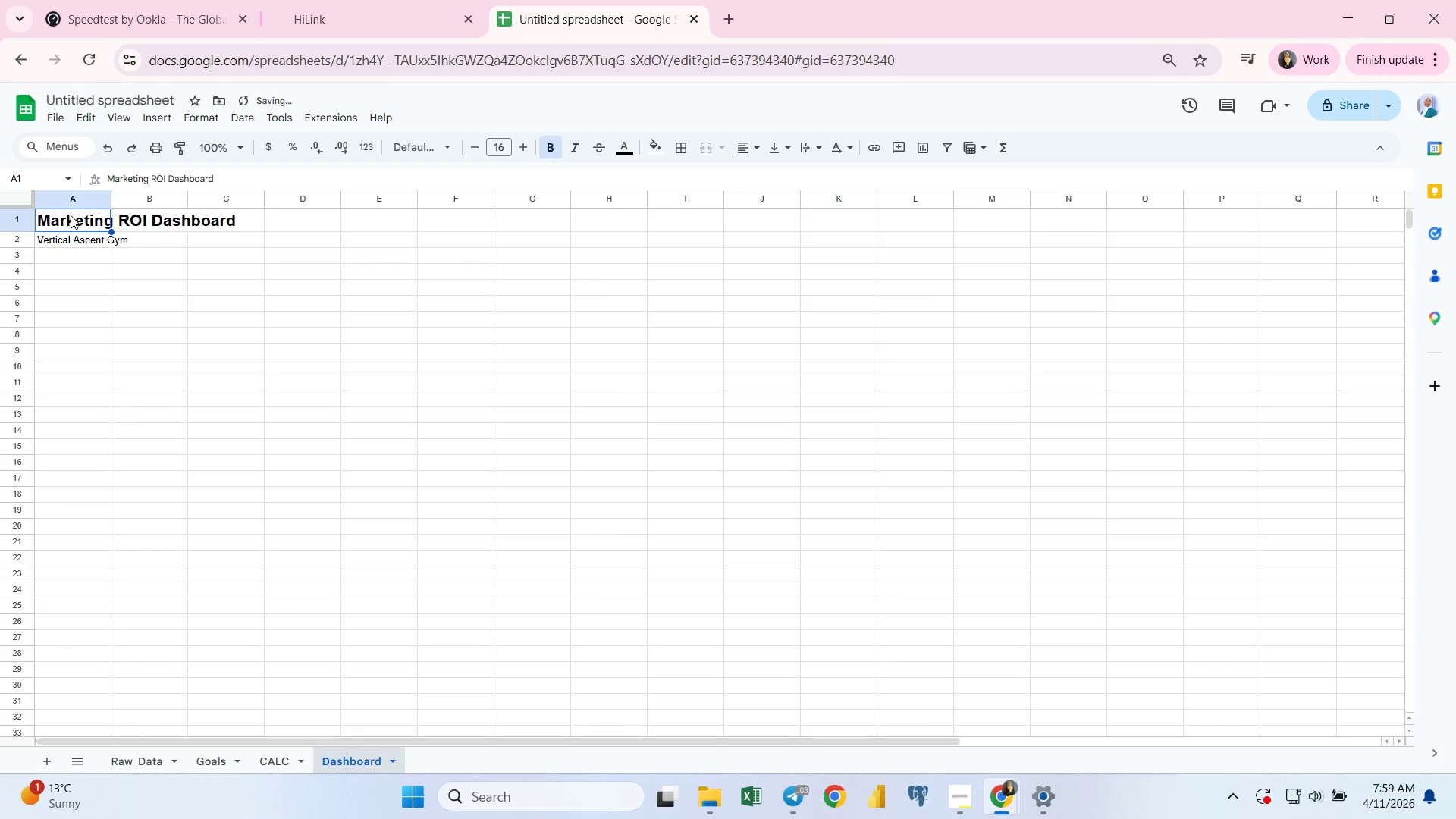 
left_click([73, 218])
 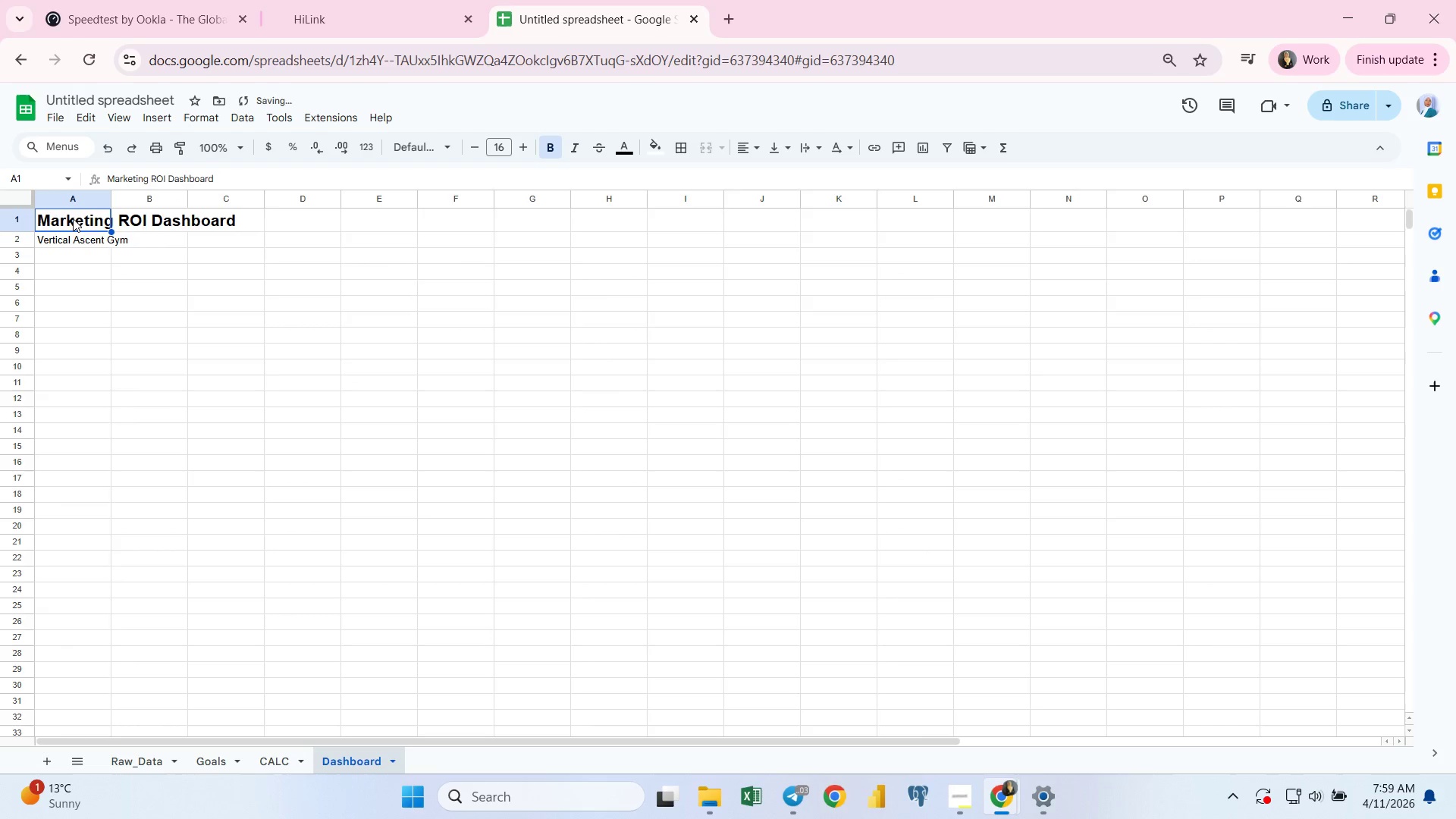 
key(Shift+ArrowRight)
 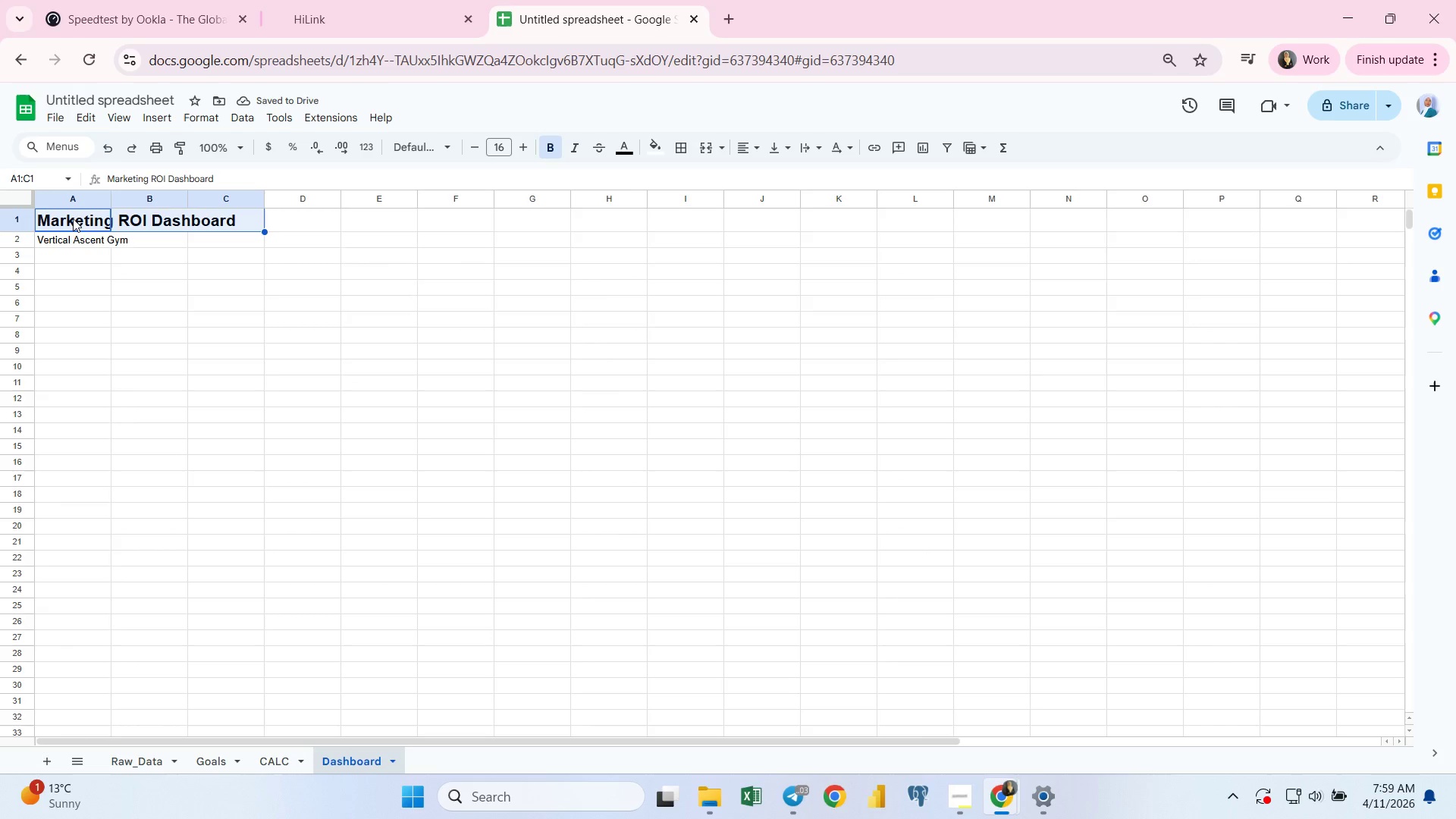 
key(Shift+ArrowRight)
 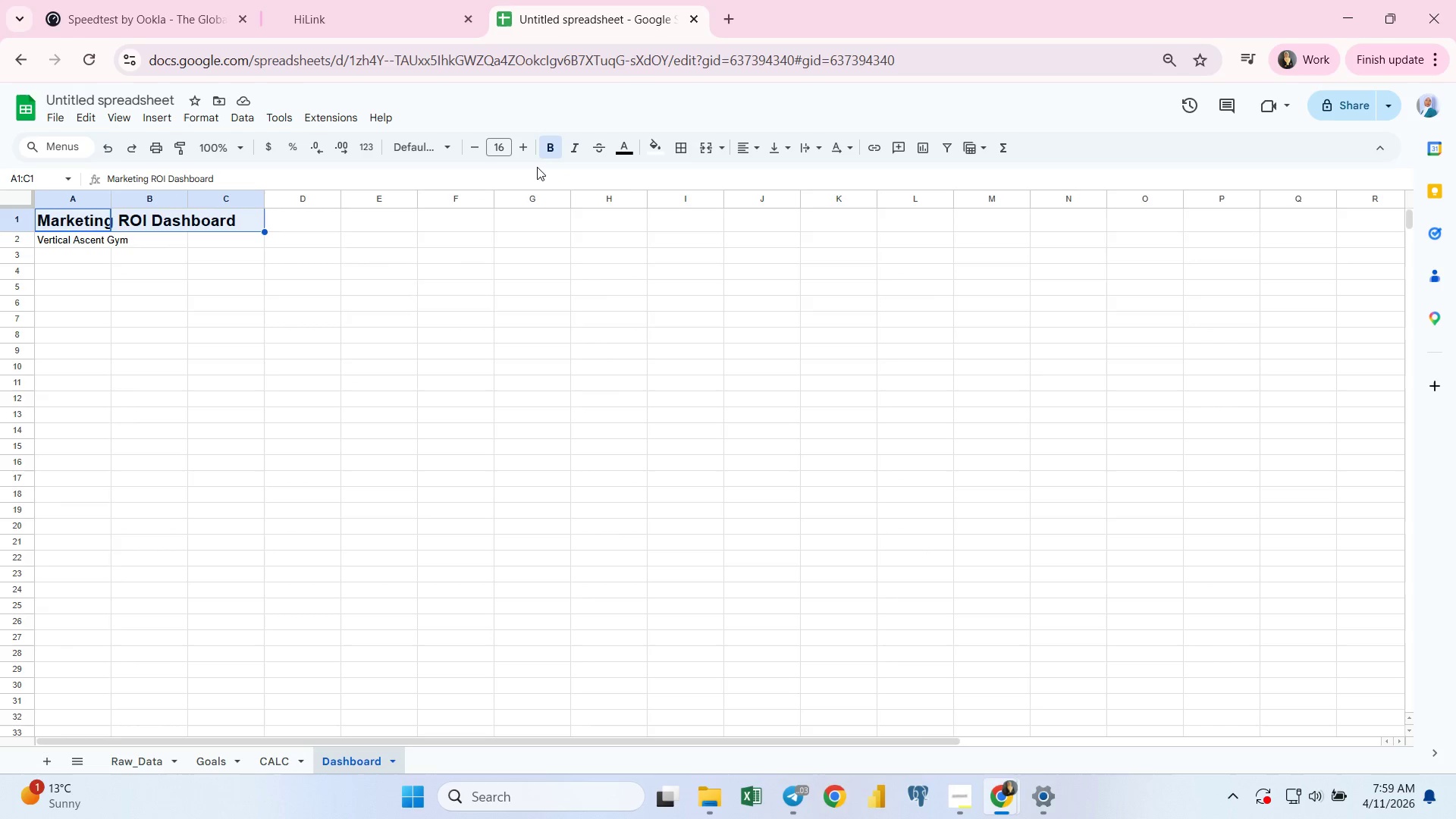 
wait(5.52)
 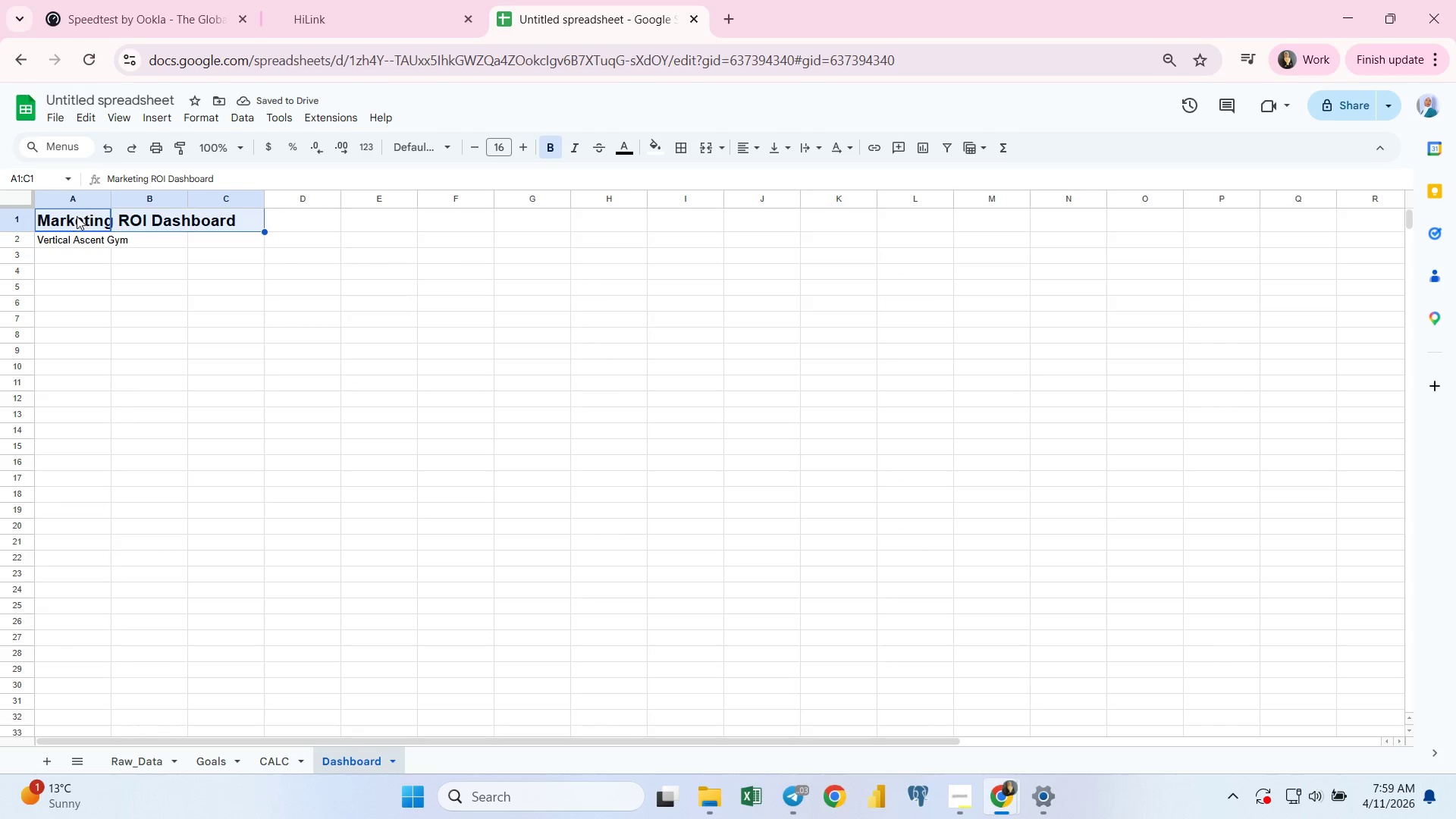 
left_click([706, 146])
 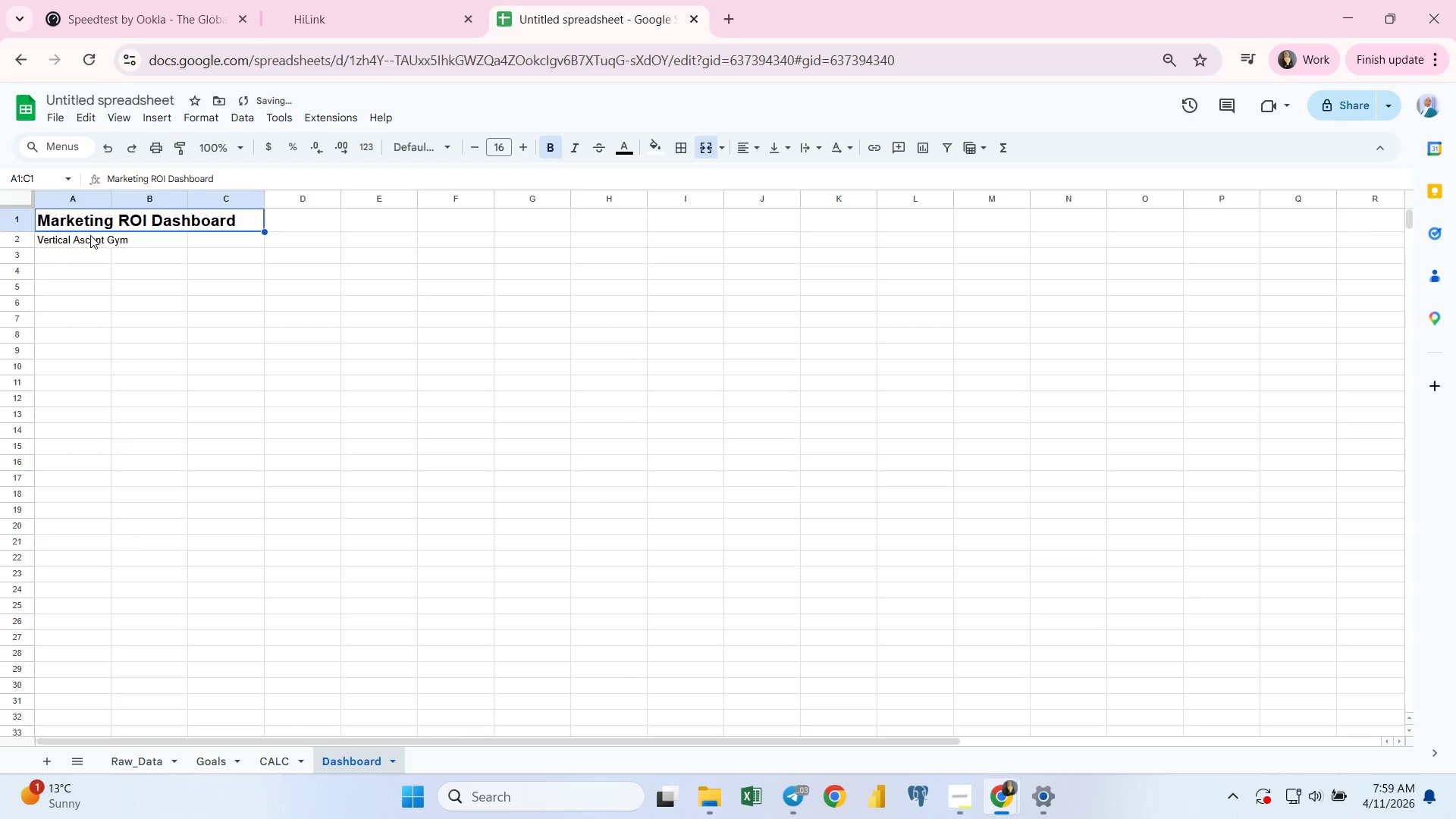 
left_click([83, 239])
 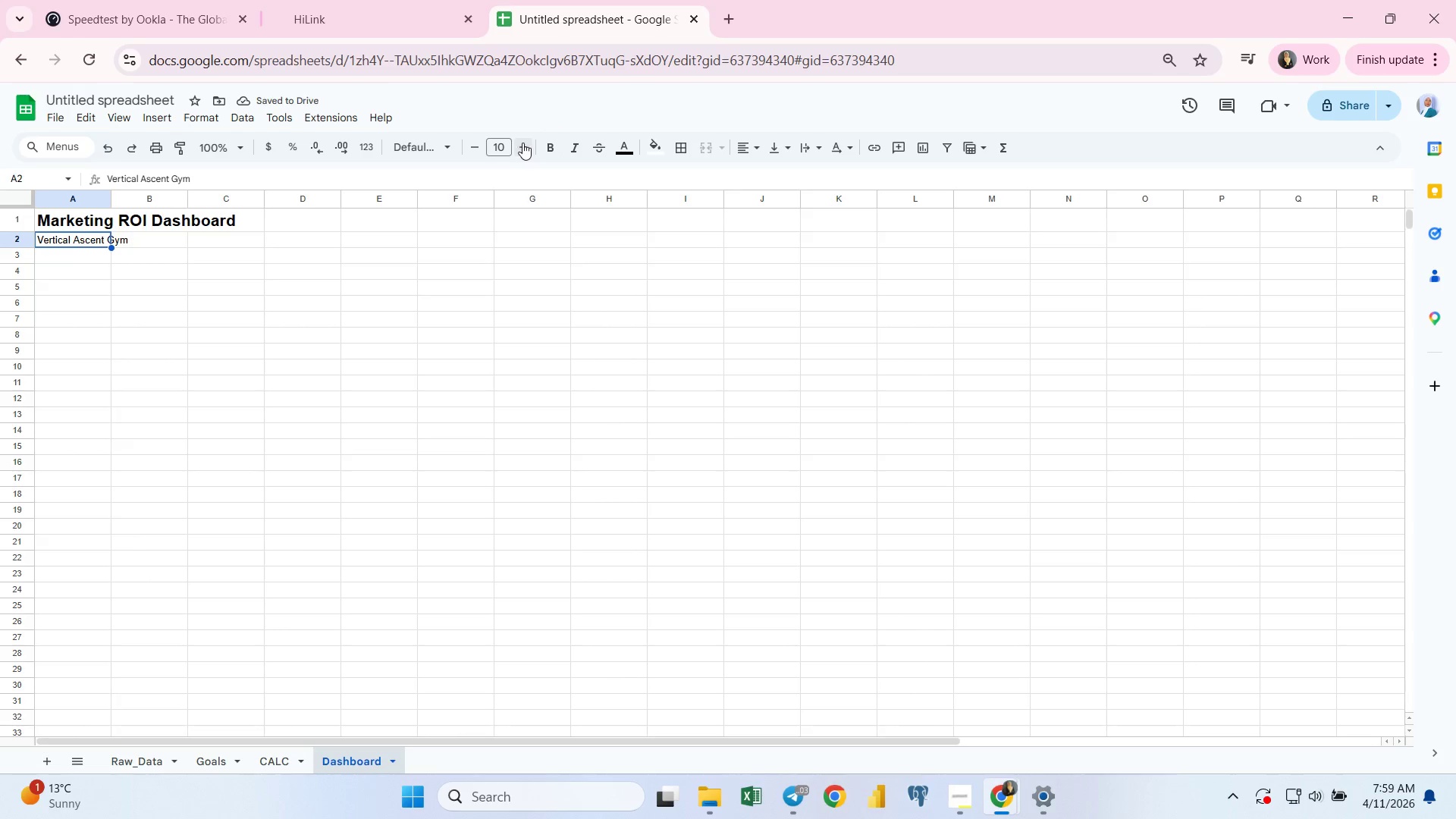 
left_click([524, 146])
 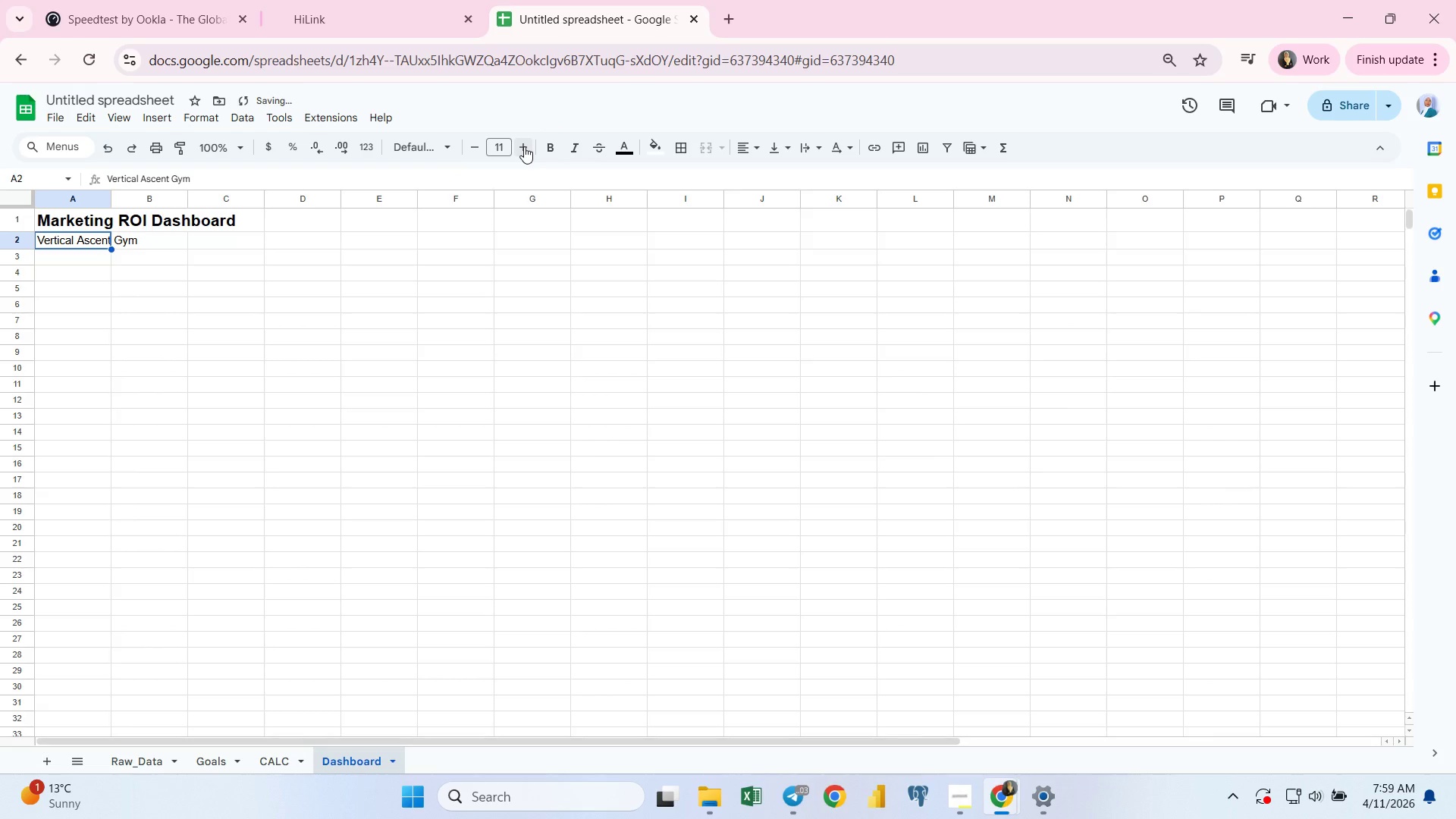 
left_click([524, 146])
 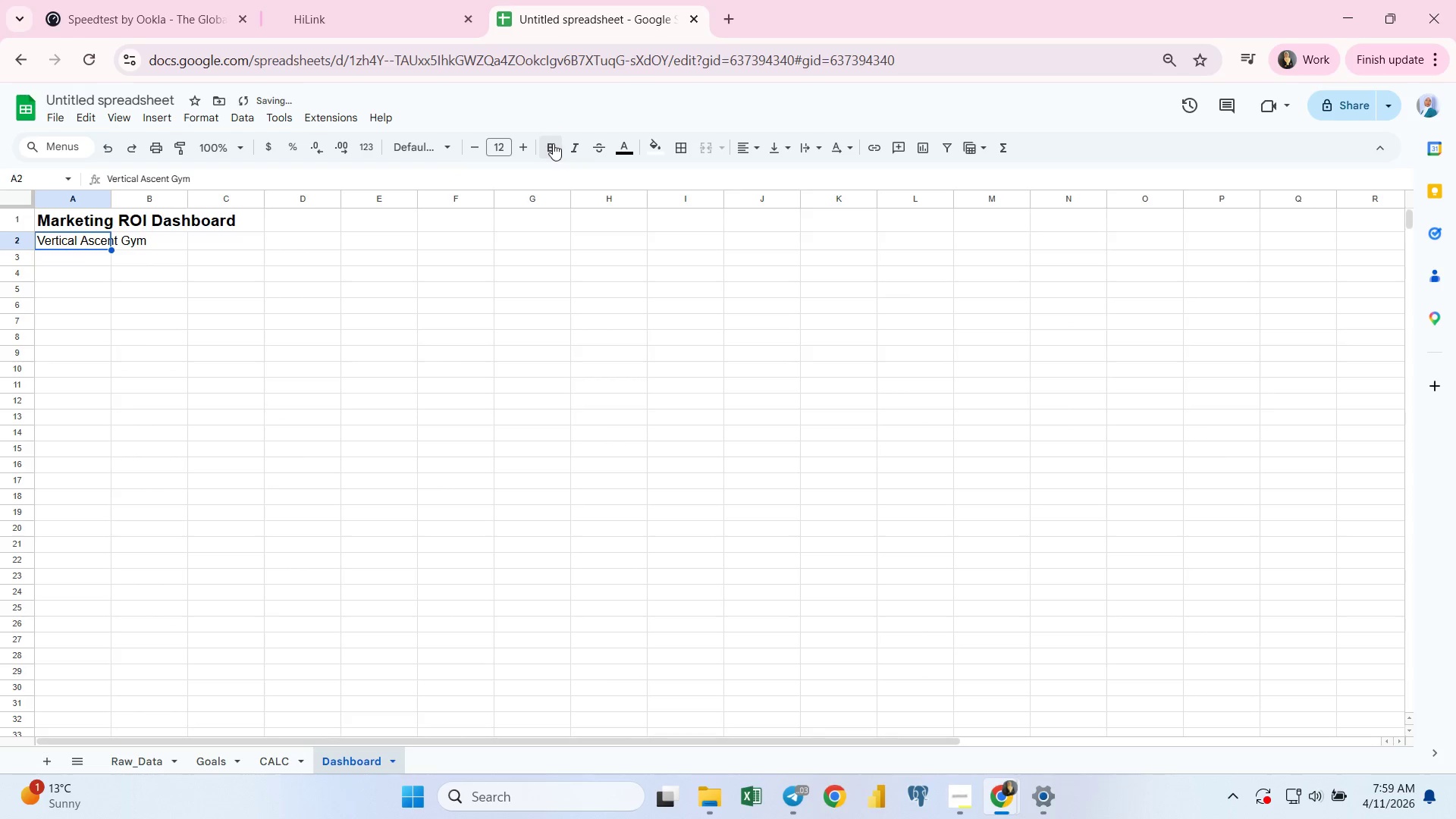 
left_click([551, 143])
 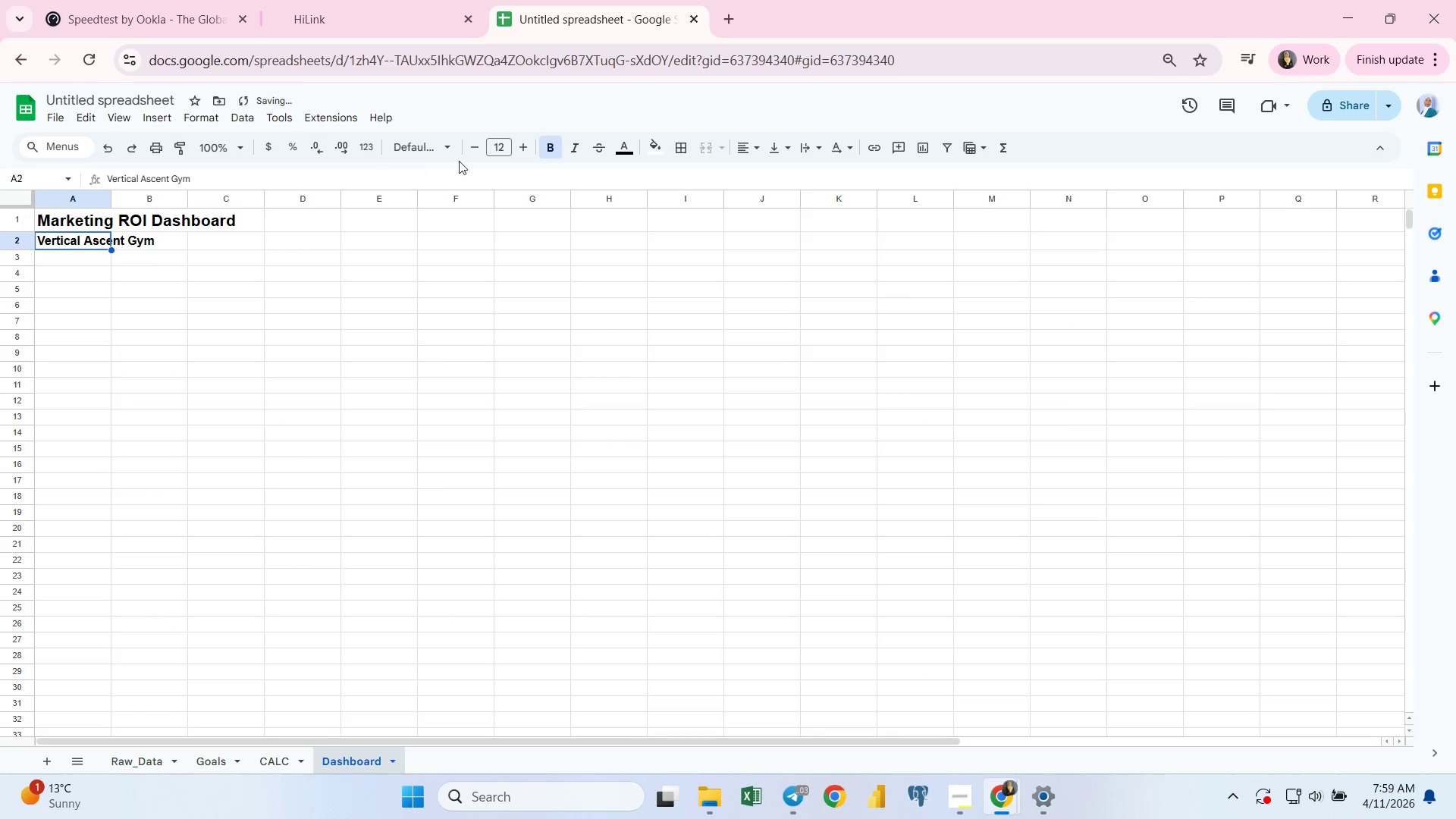 
left_click([471, 152])
 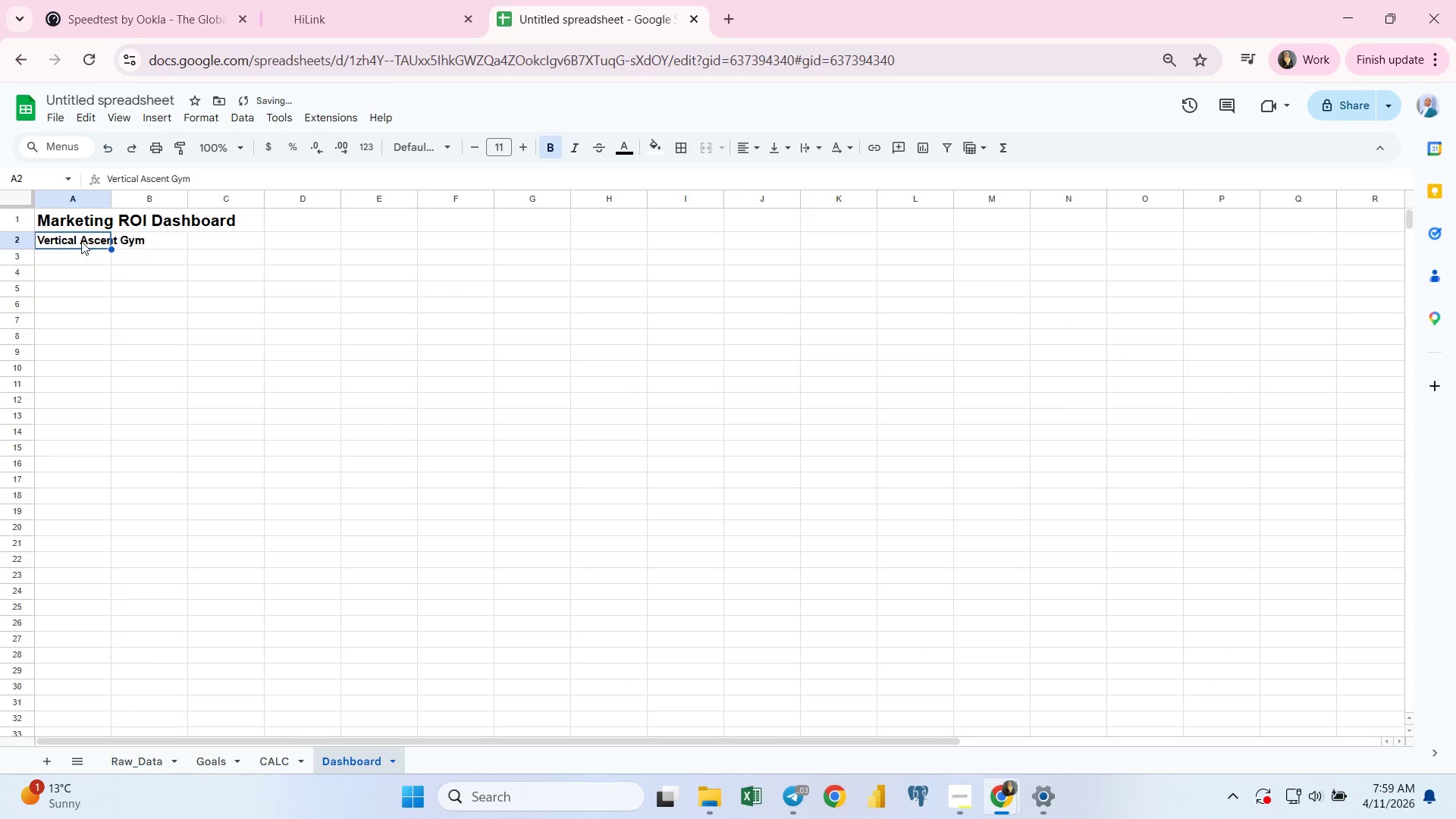 
left_click([81, 240])
 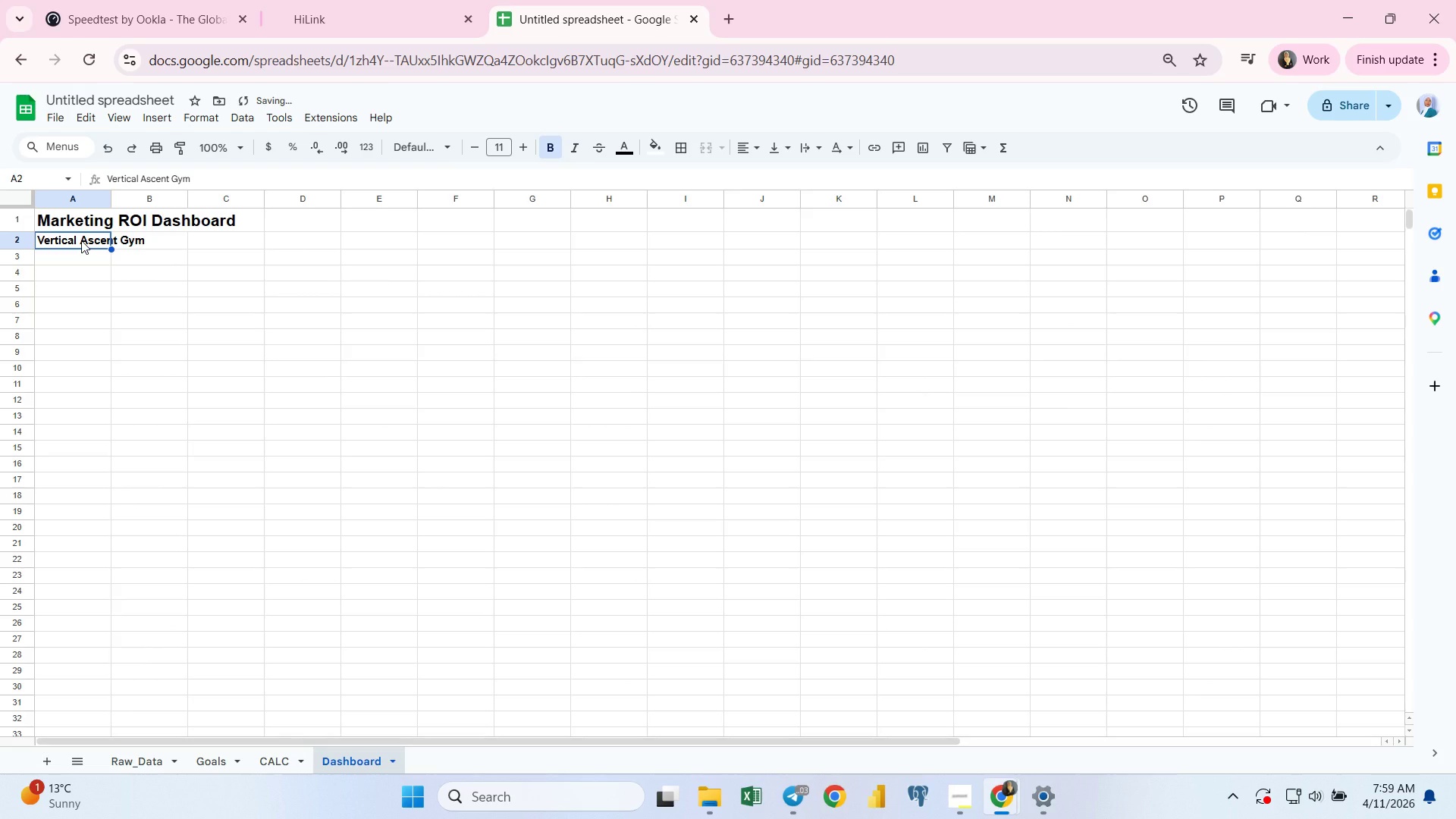 
key(Shift+ArrowRight)
 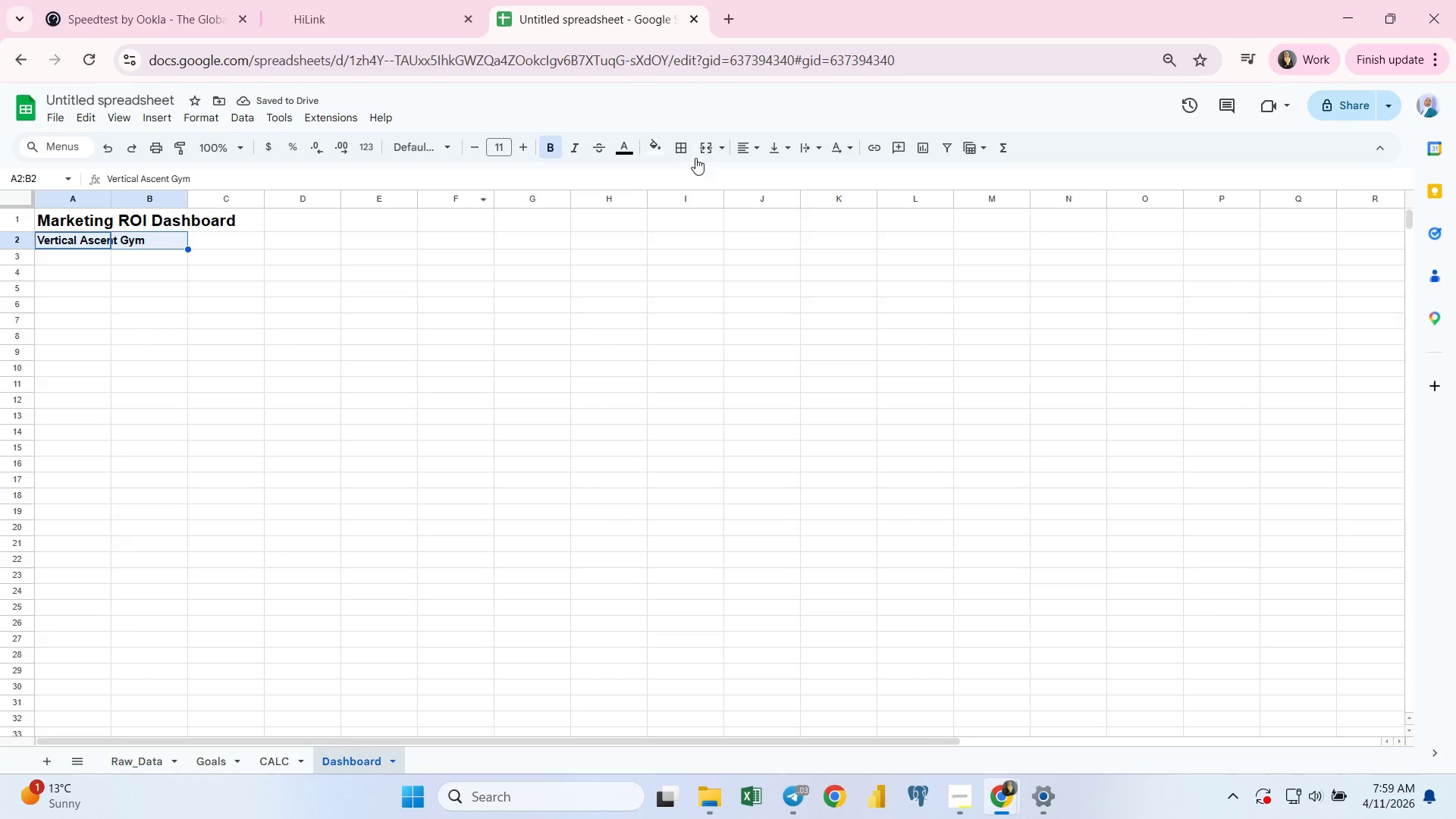 
left_click([704, 146])
 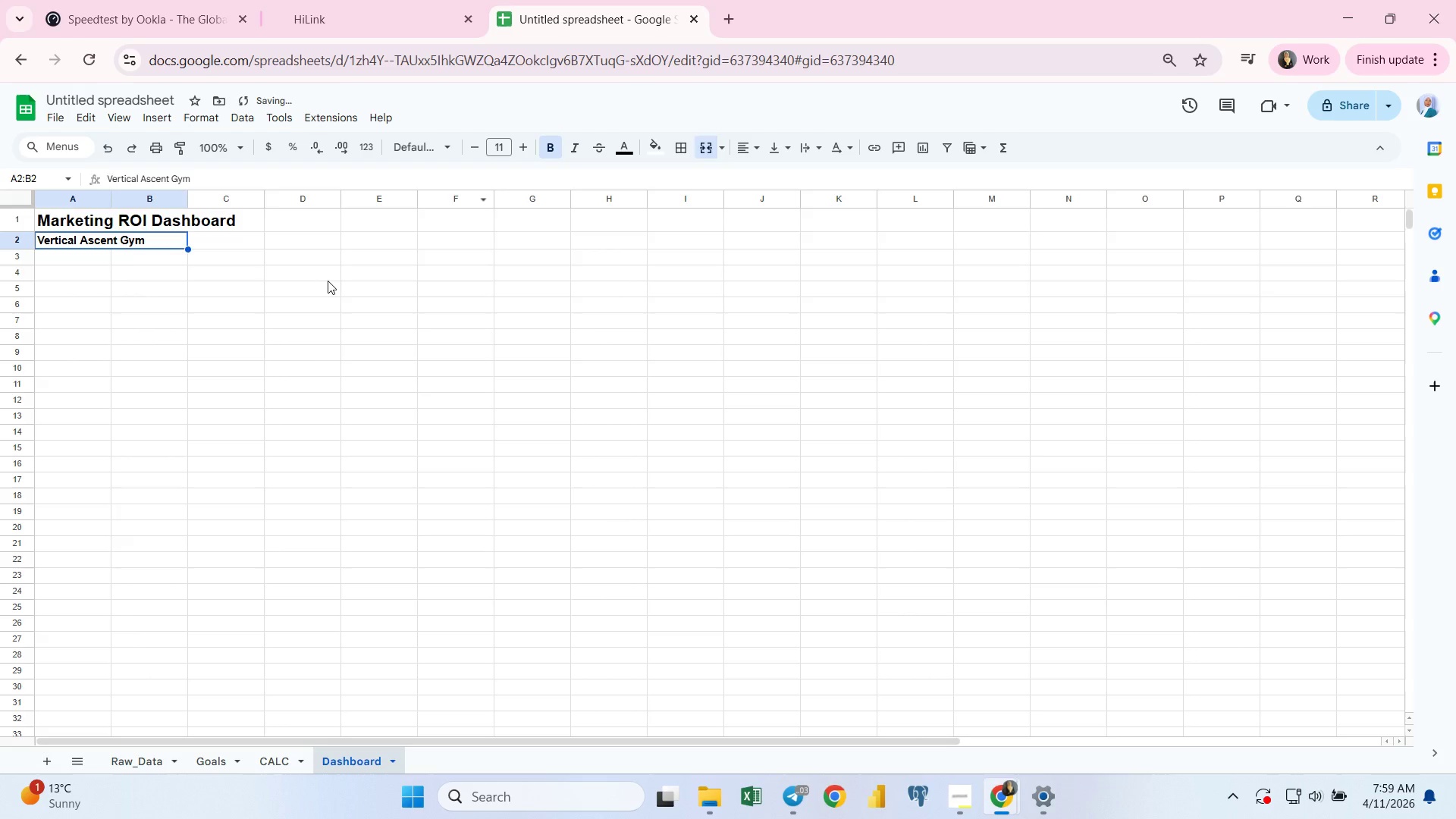 
left_click([328, 281])
 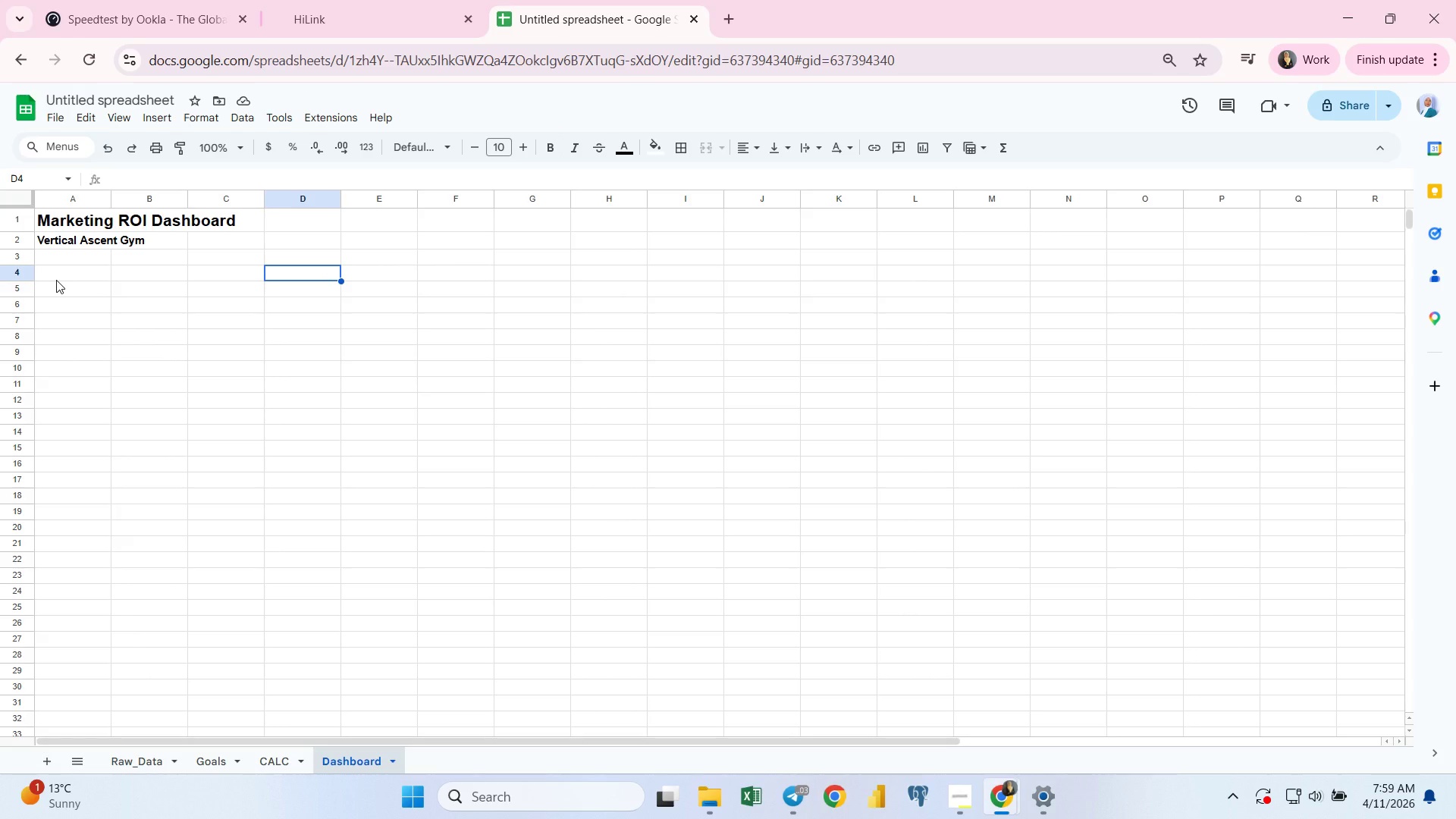 
wait(7.95)
 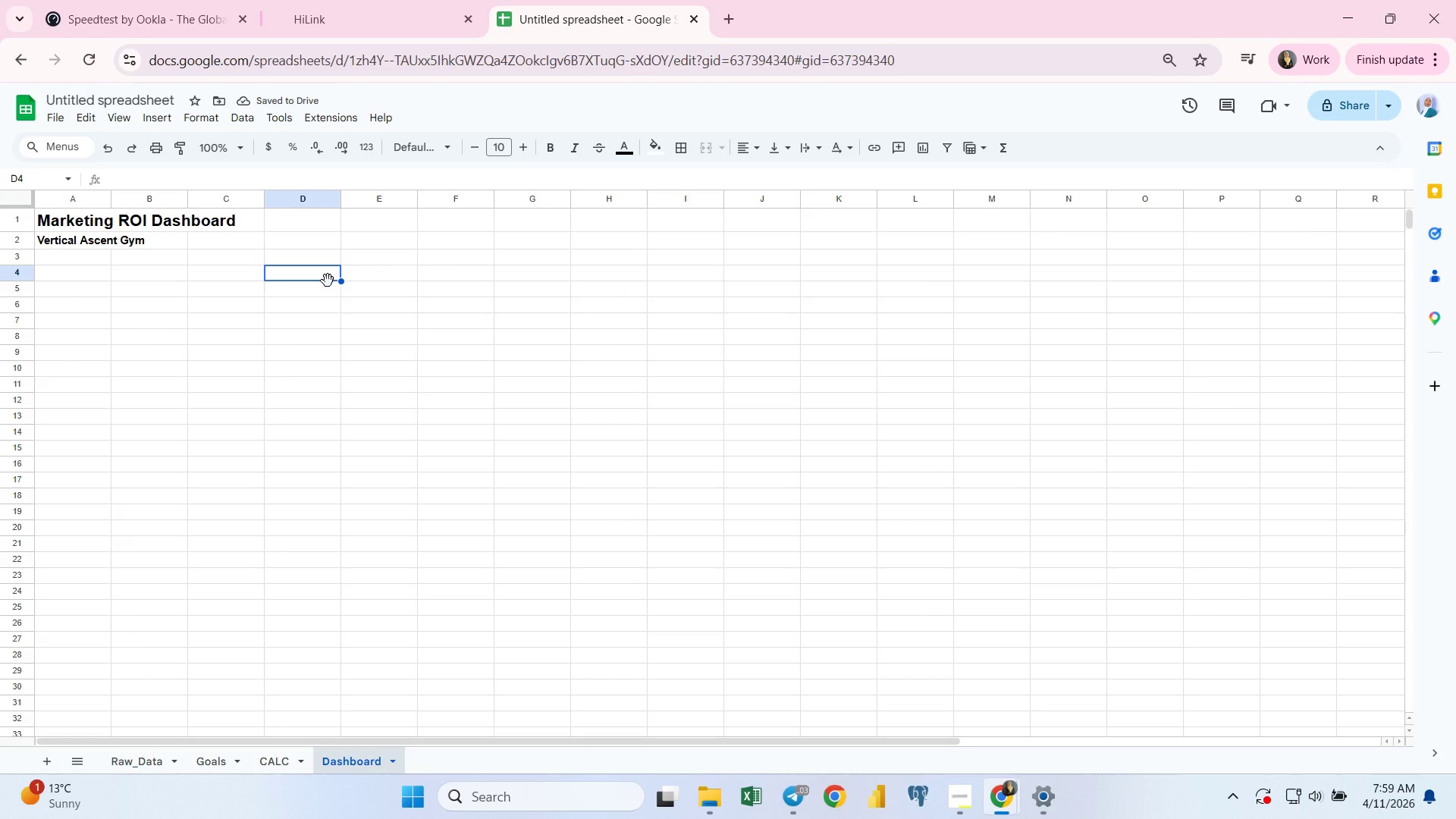 
left_click([47, 291])
 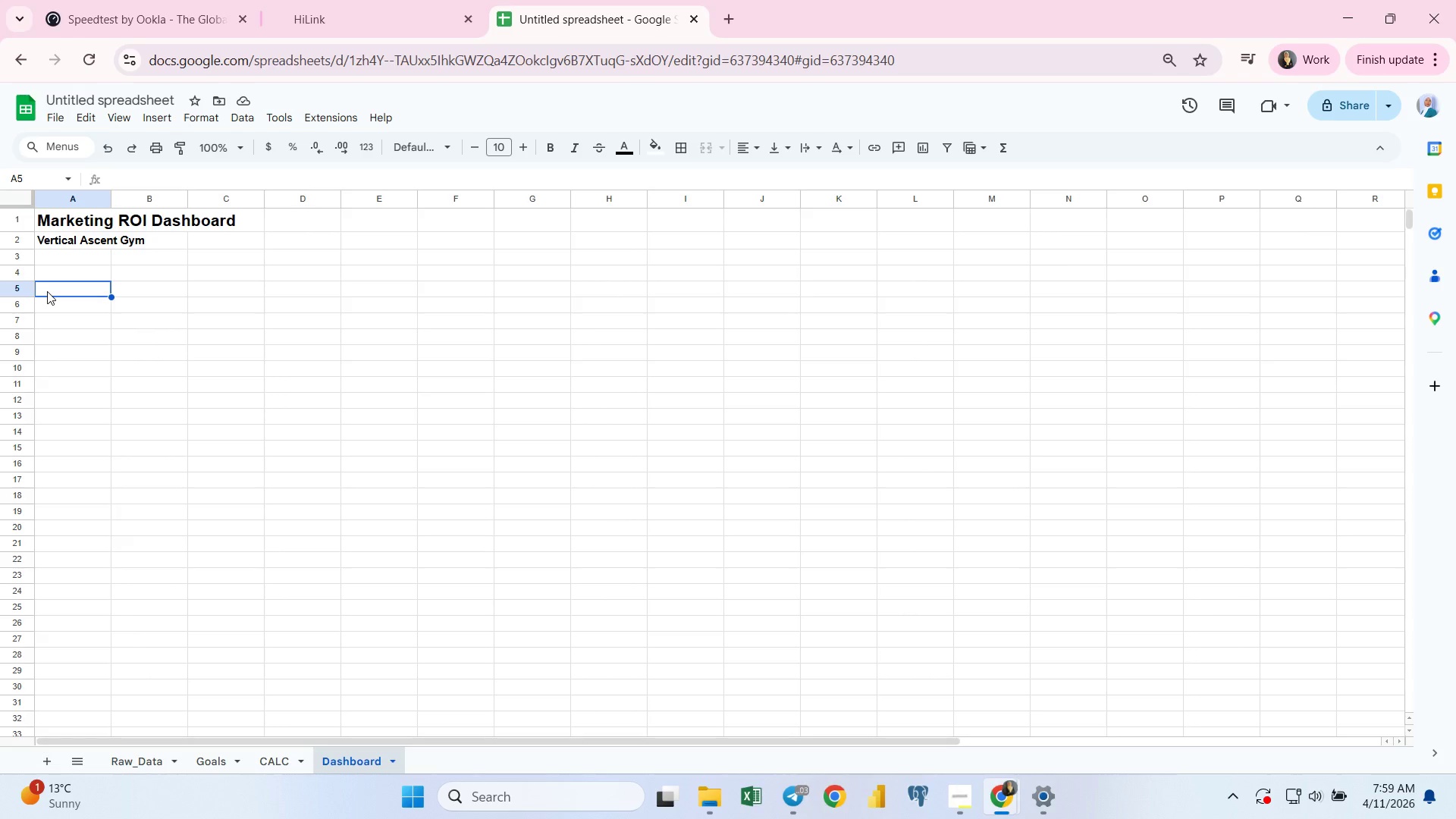 
type(KPI CARDS)
 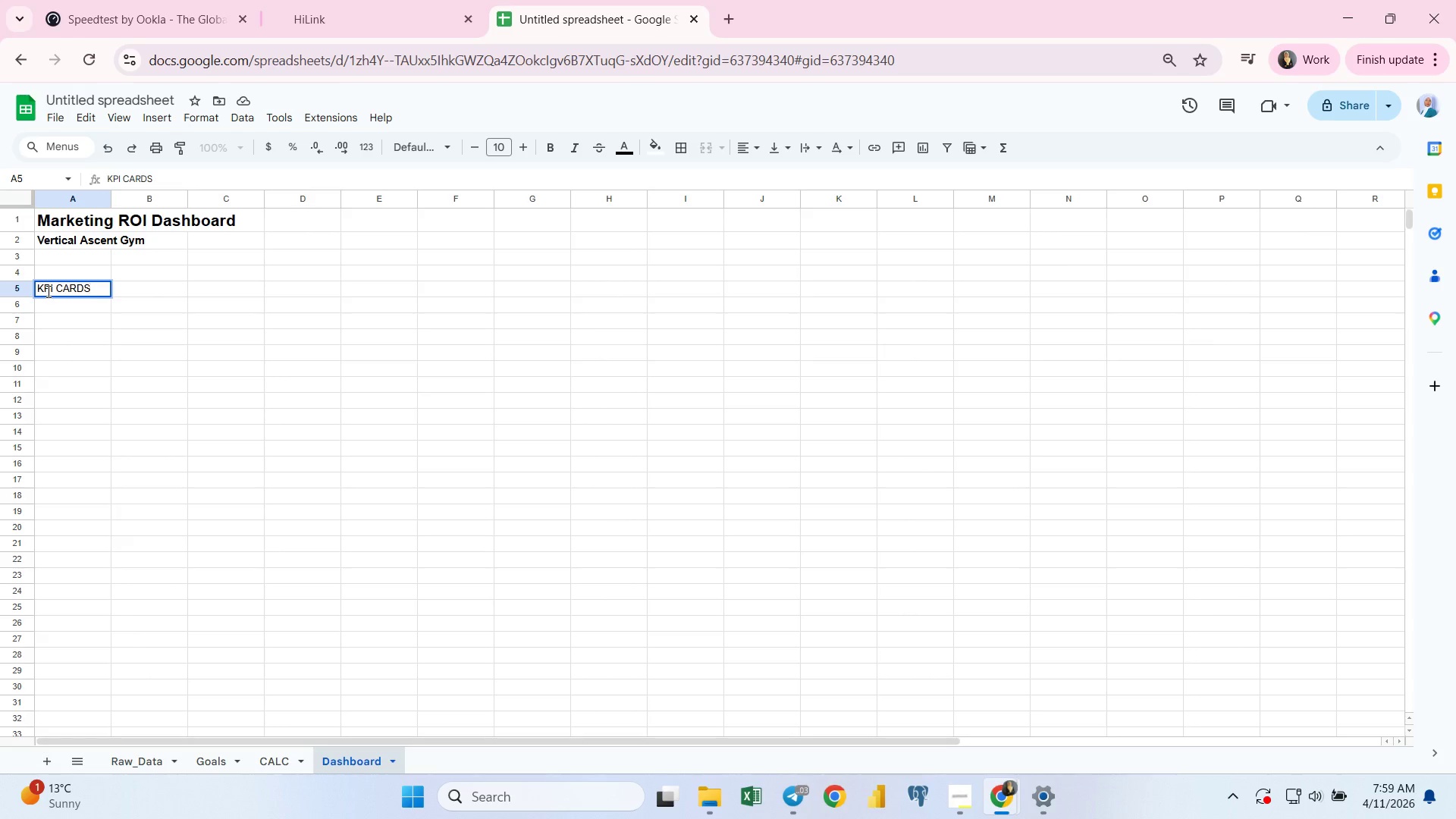 
key(Enter)
 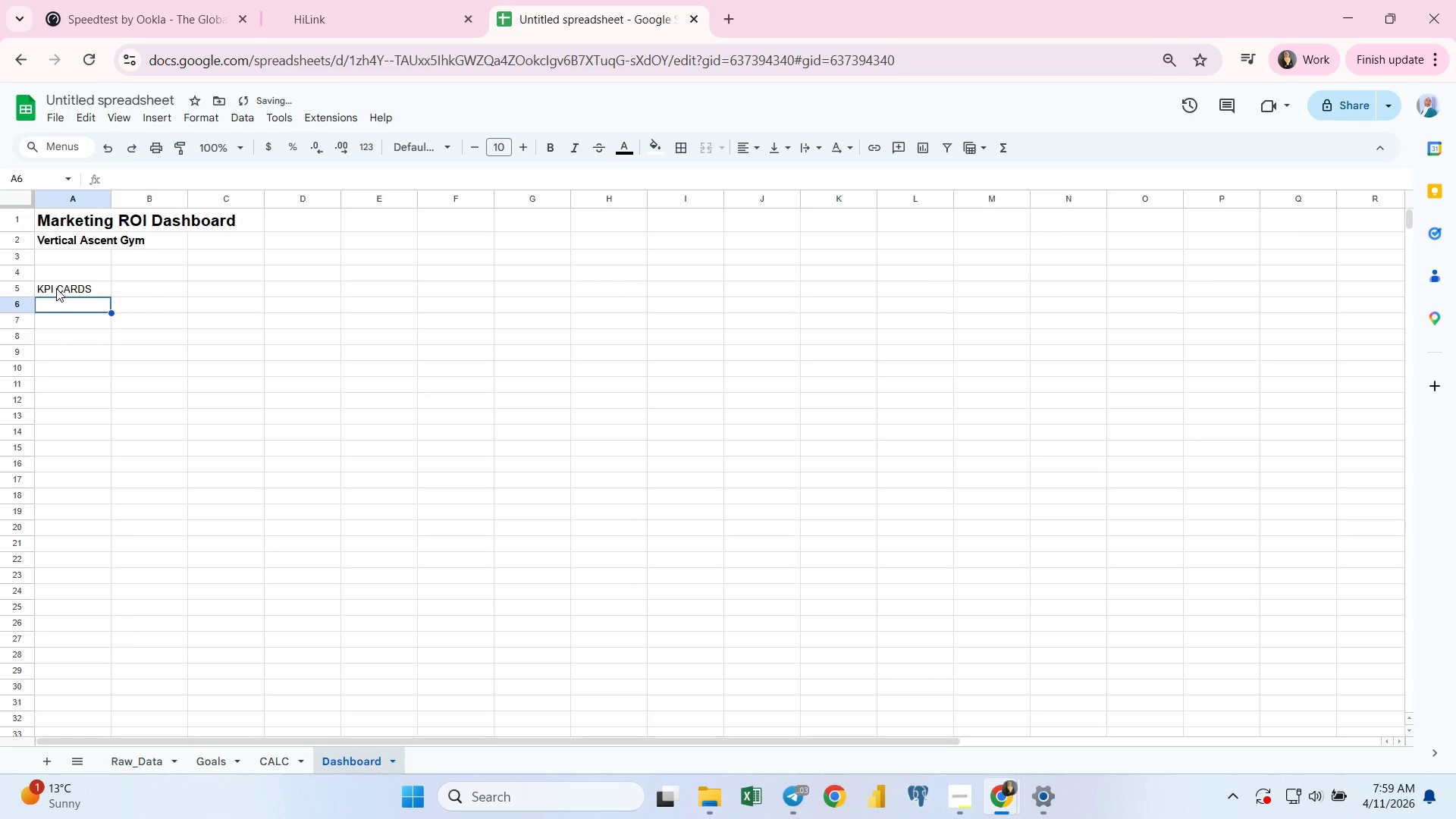 
left_click([56, 288])
 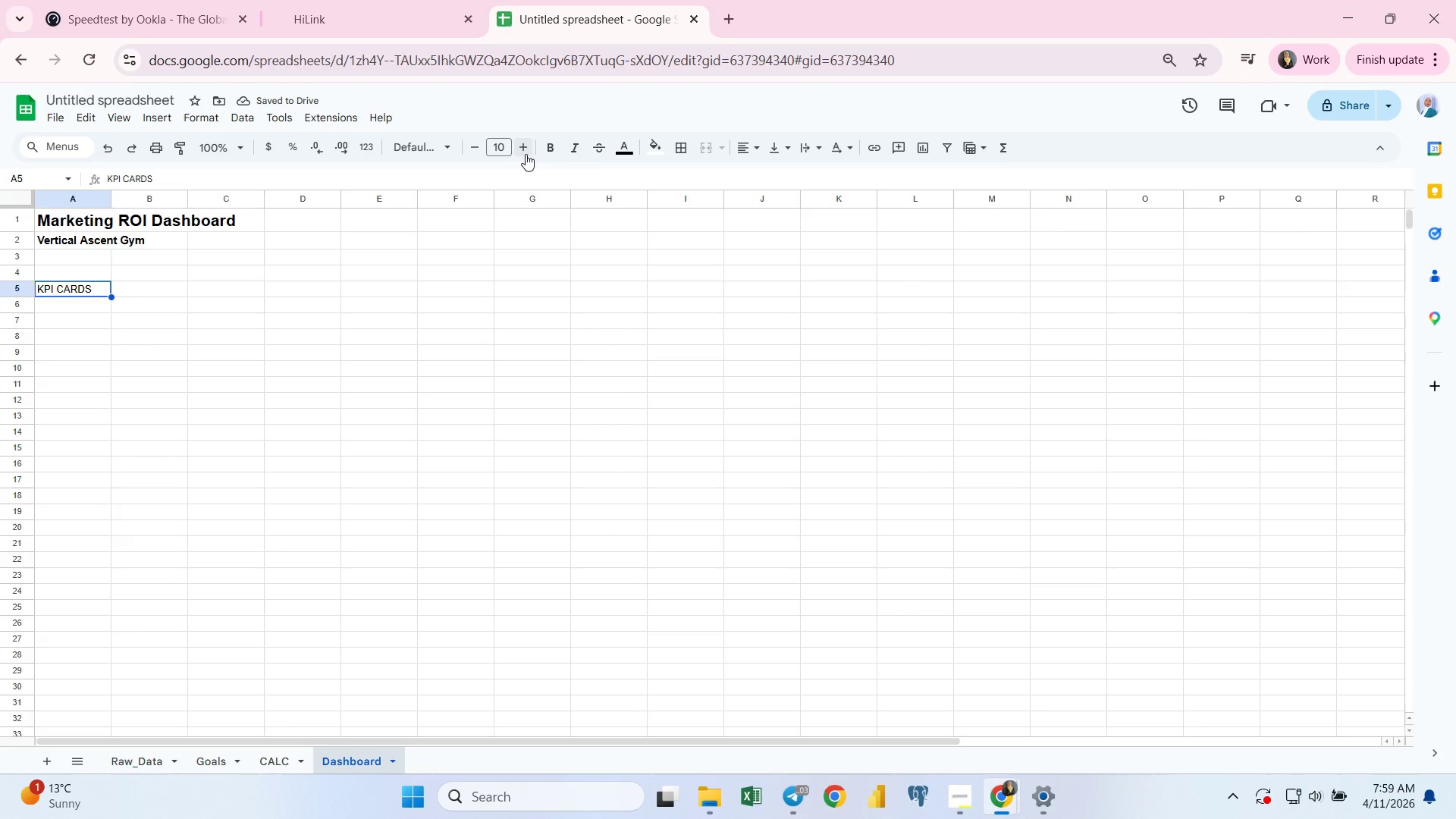 
double_click([526, 153])
 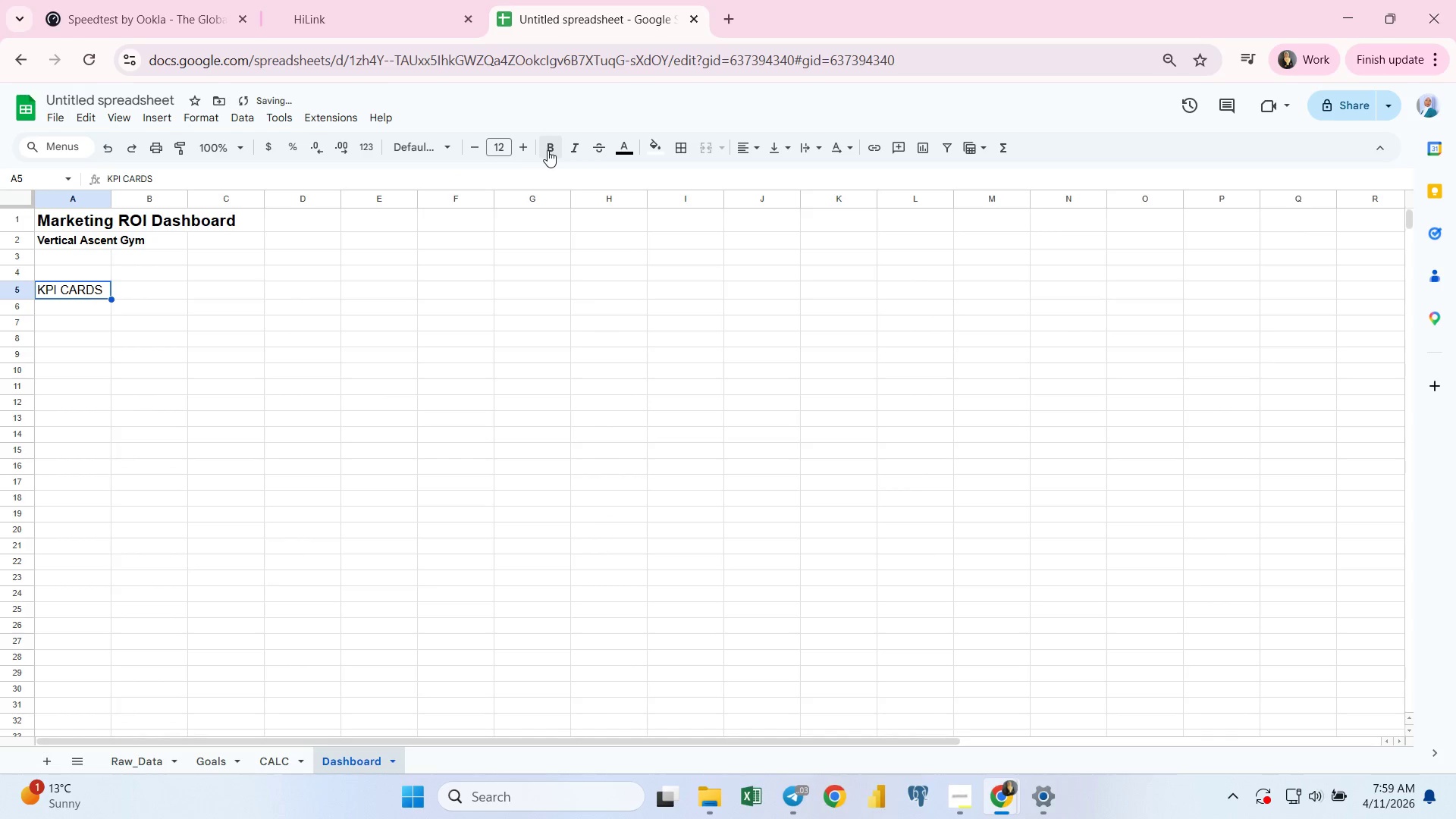 
left_click([549, 148])
 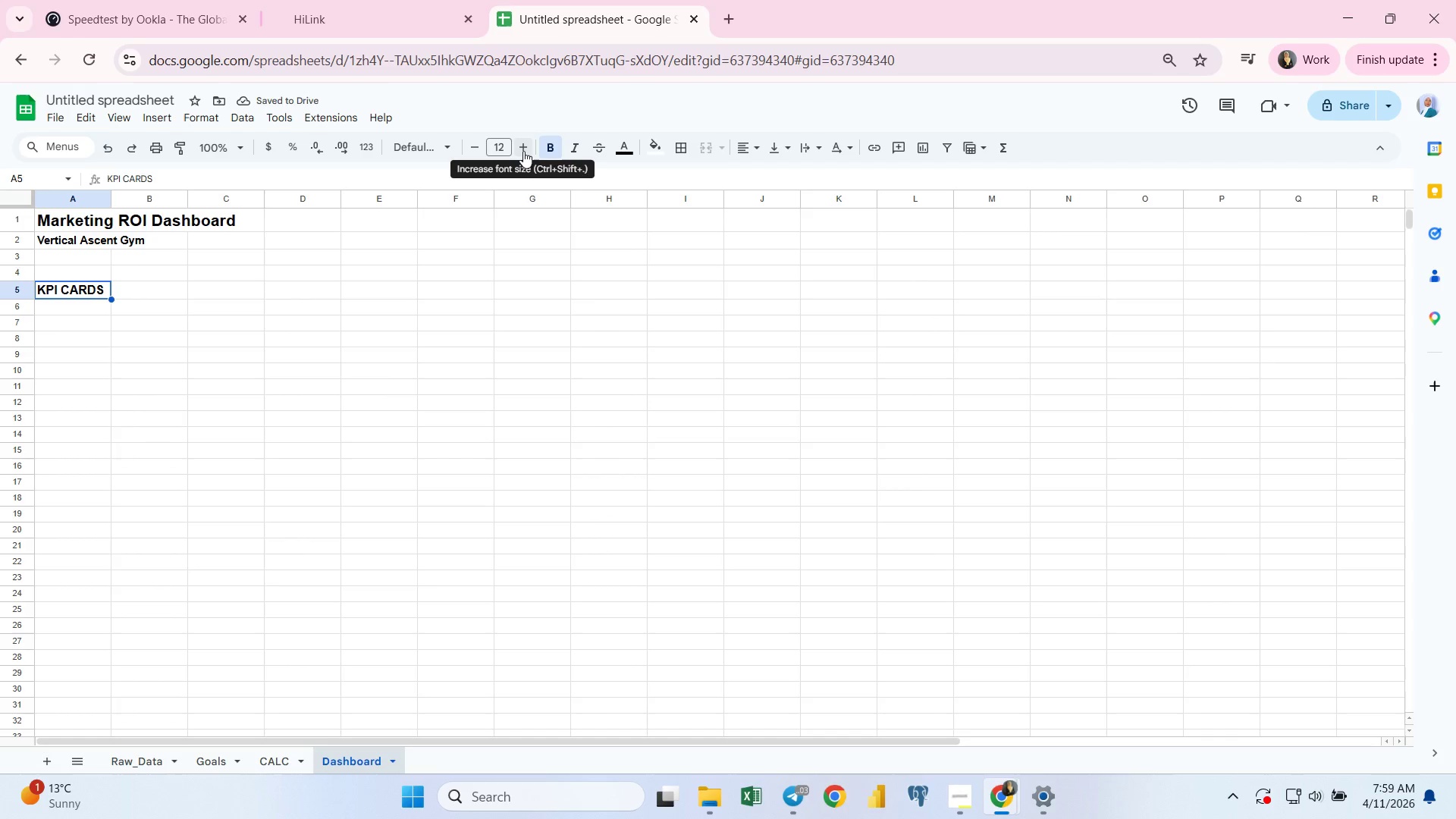 
left_click([524, 151])
 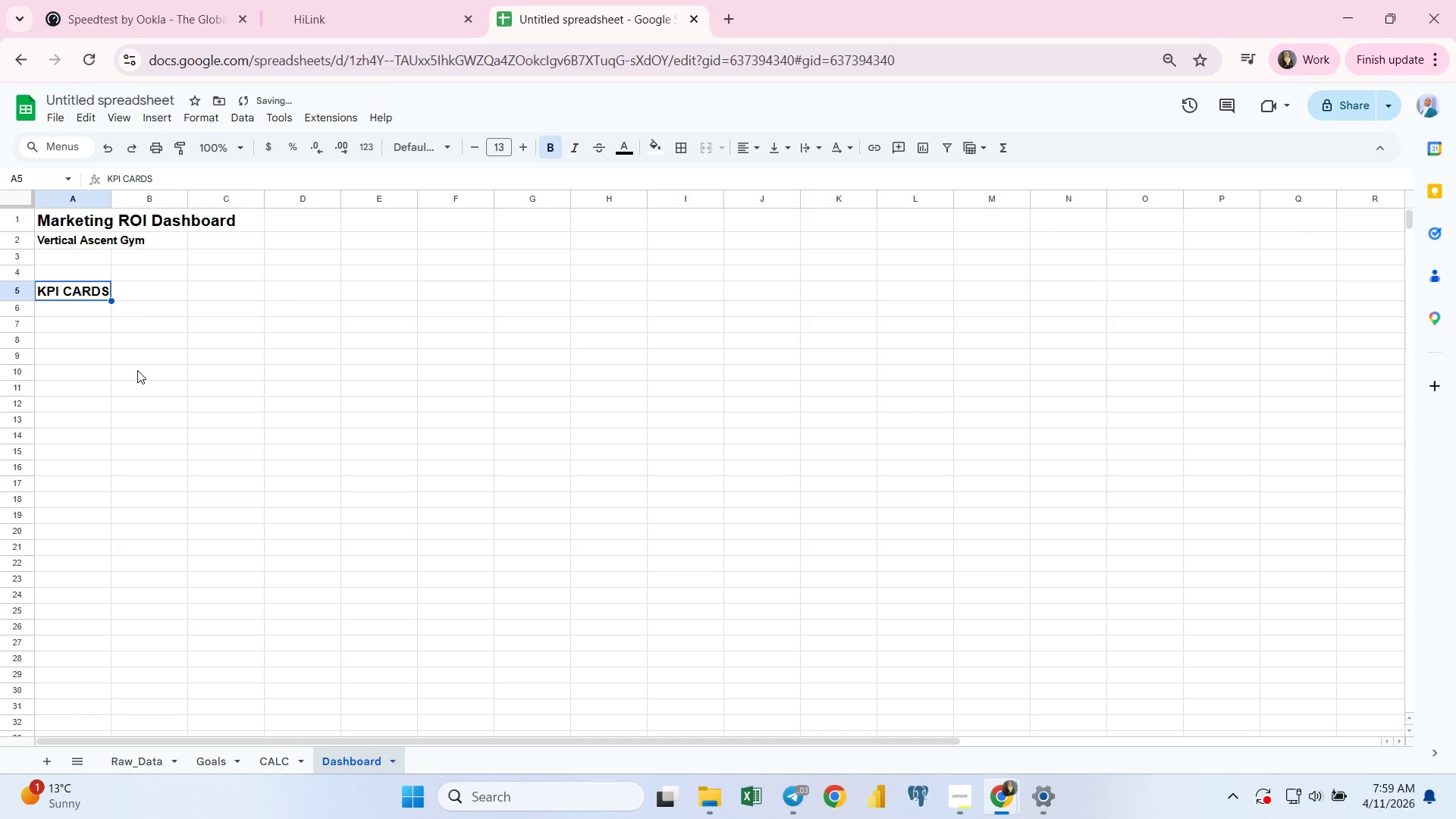 
left_click([137, 370])
 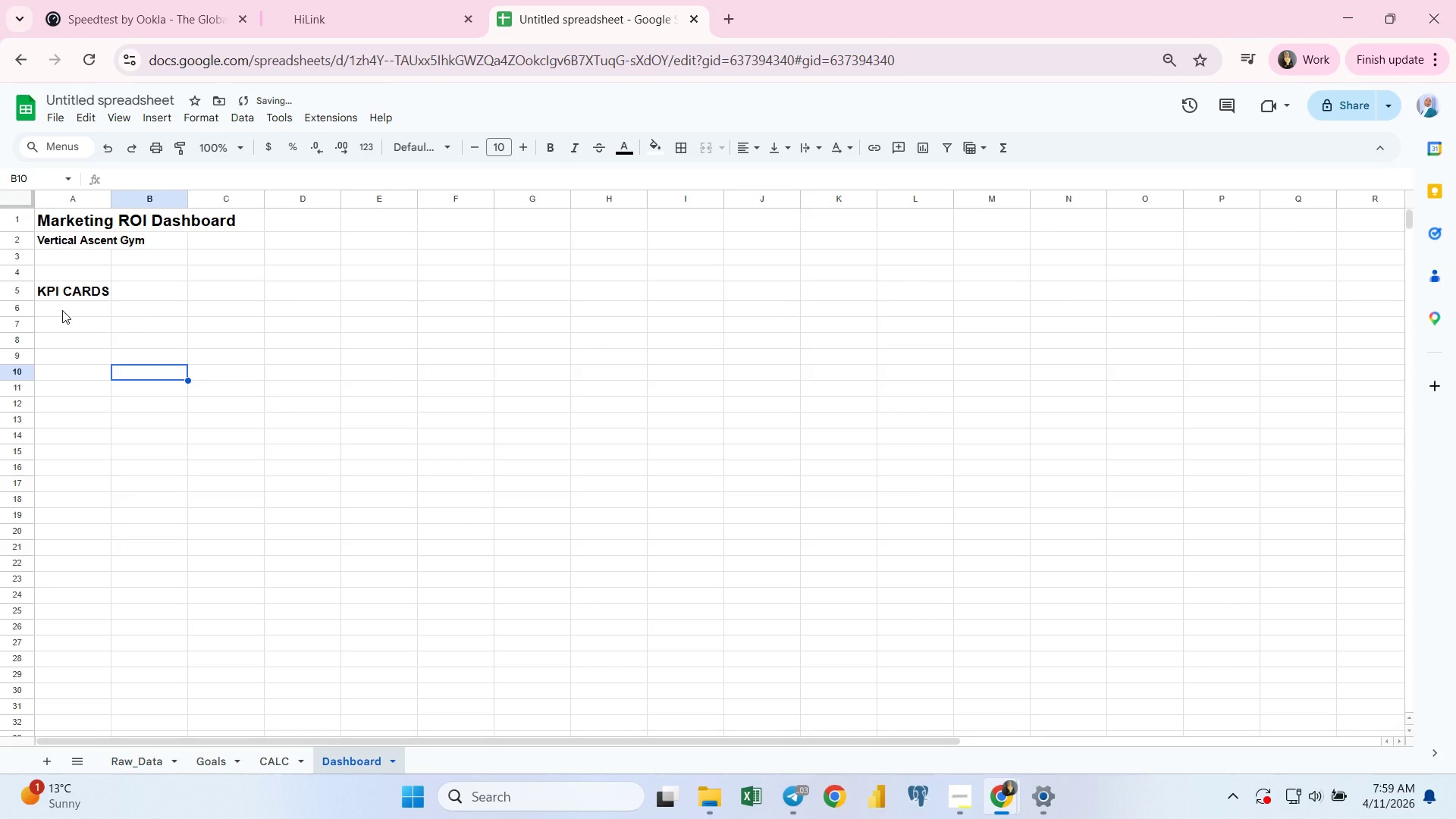 
left_click([62, 310])
 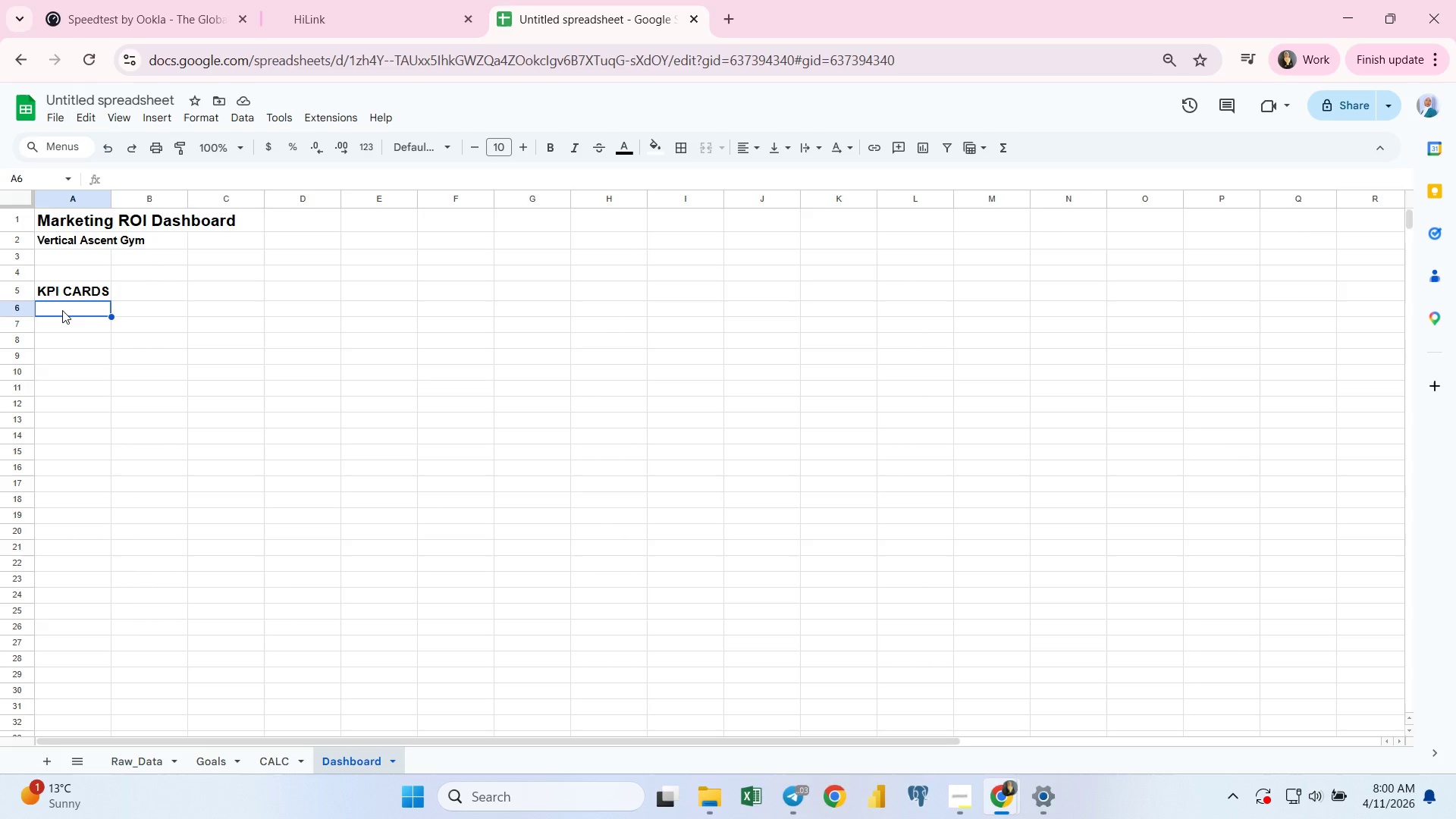 
wait(7.16)
 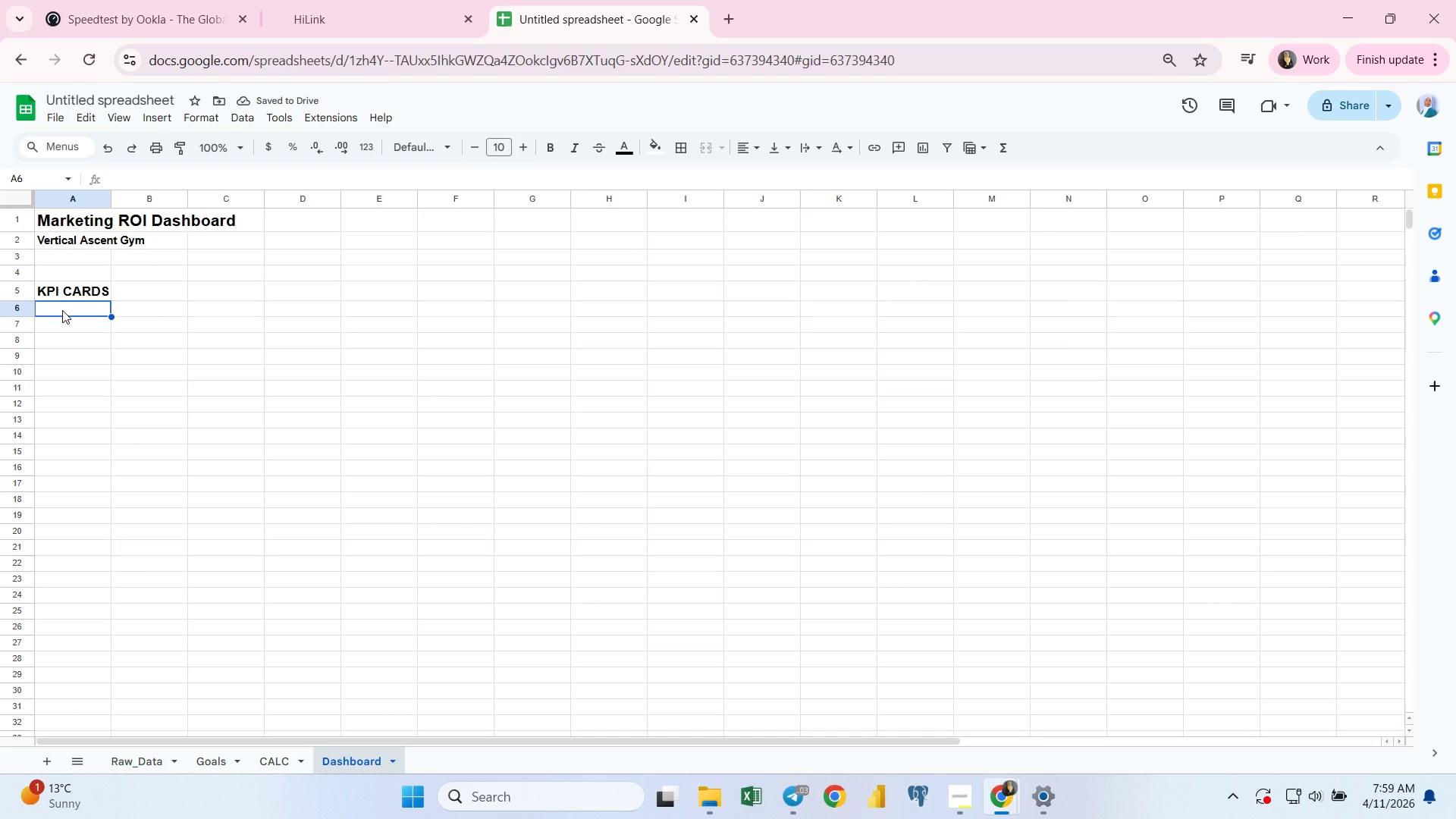 
type(Blended CAC)
 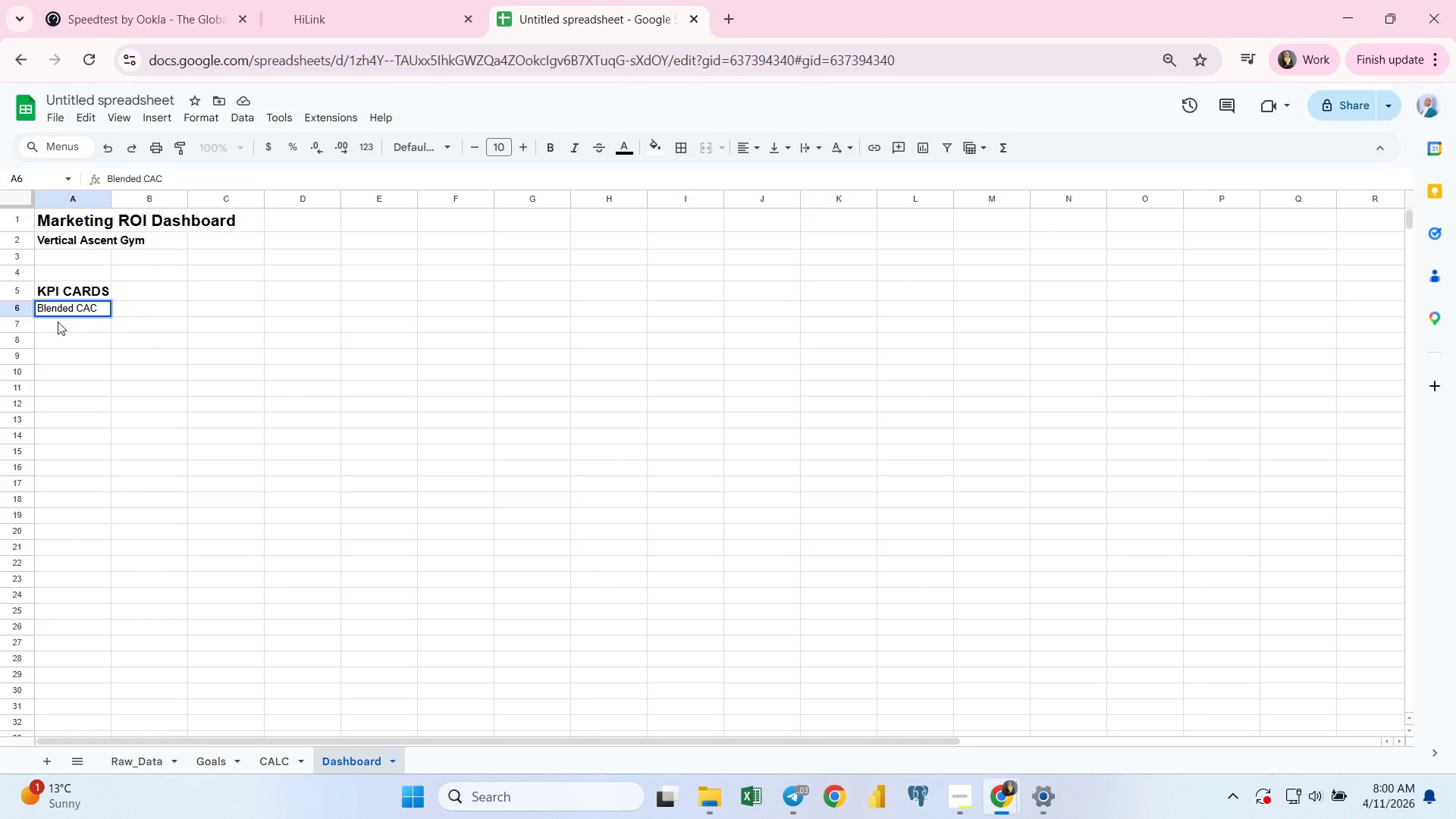 
left_click([58, 322])
 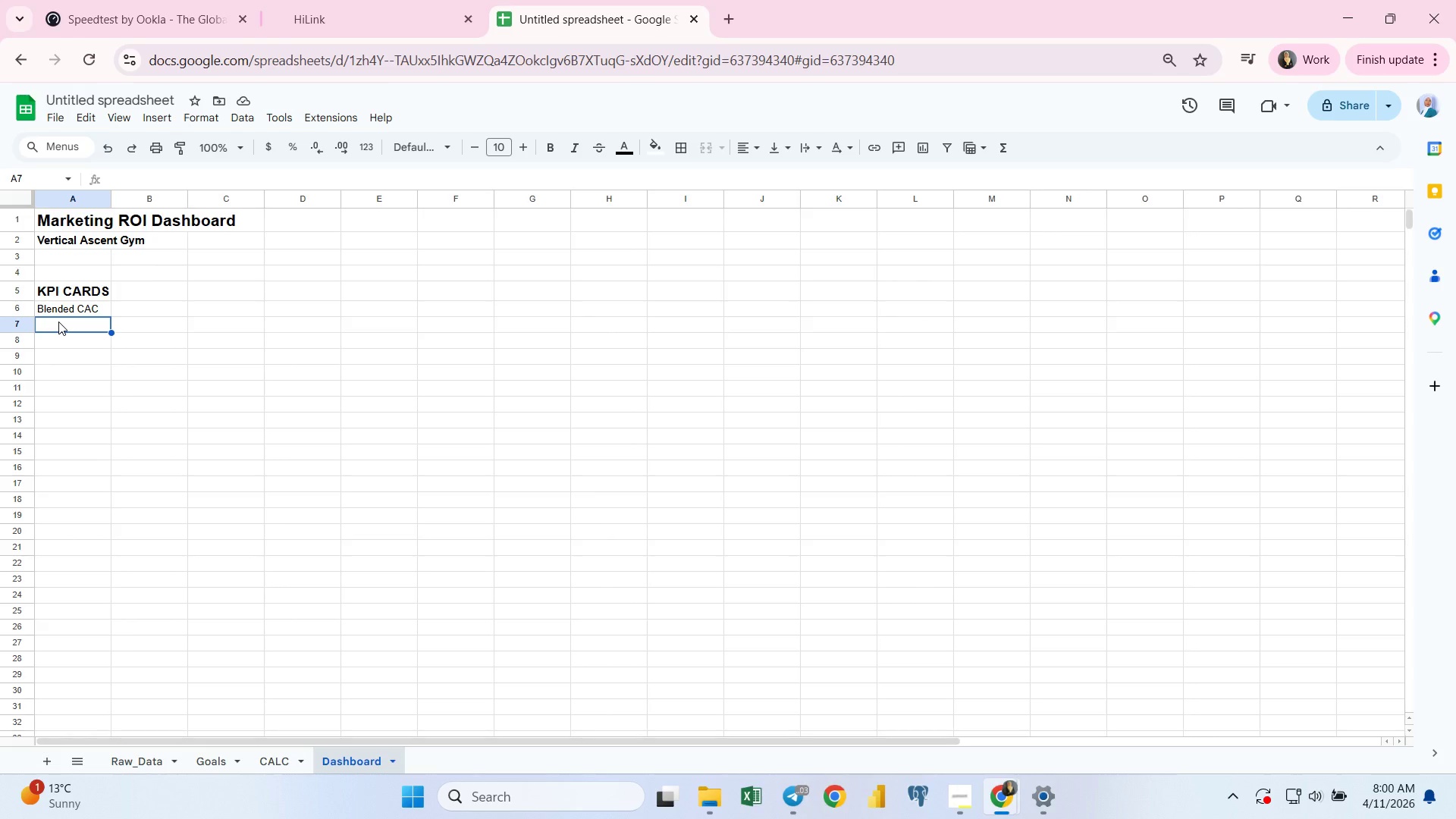 
wait(19.19)
 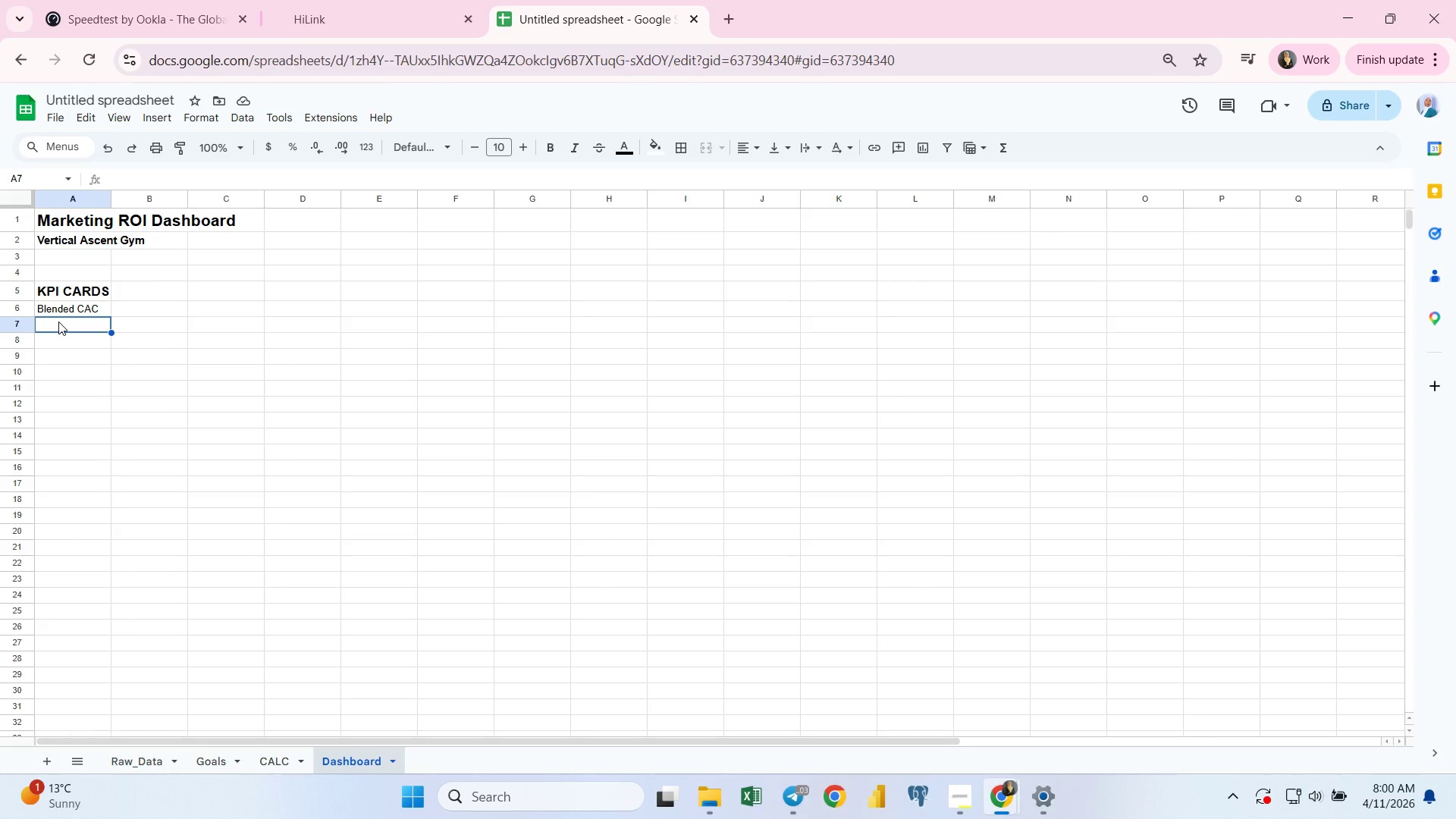 
key(Equal)
 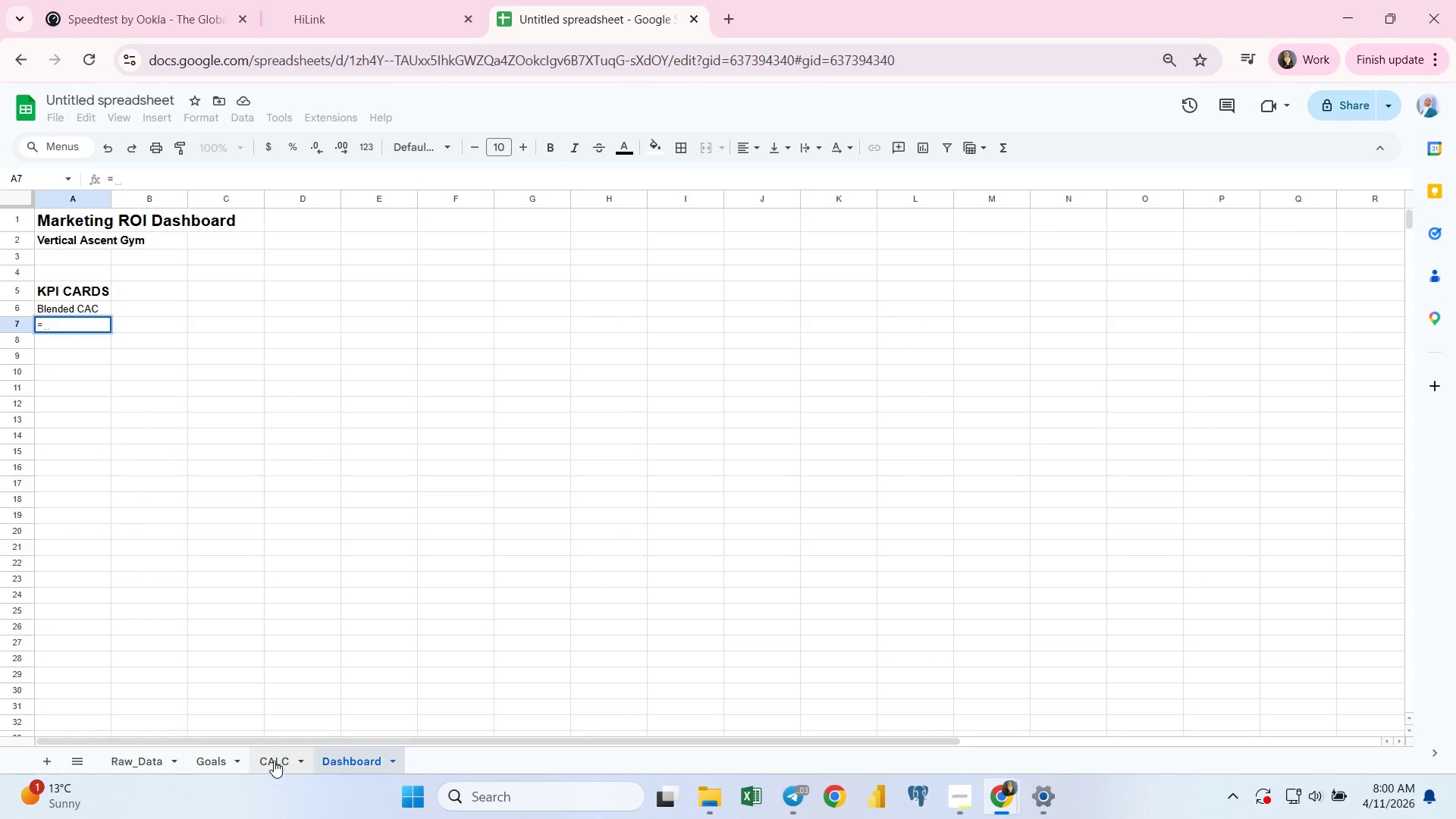 
left_click([272, 759])
 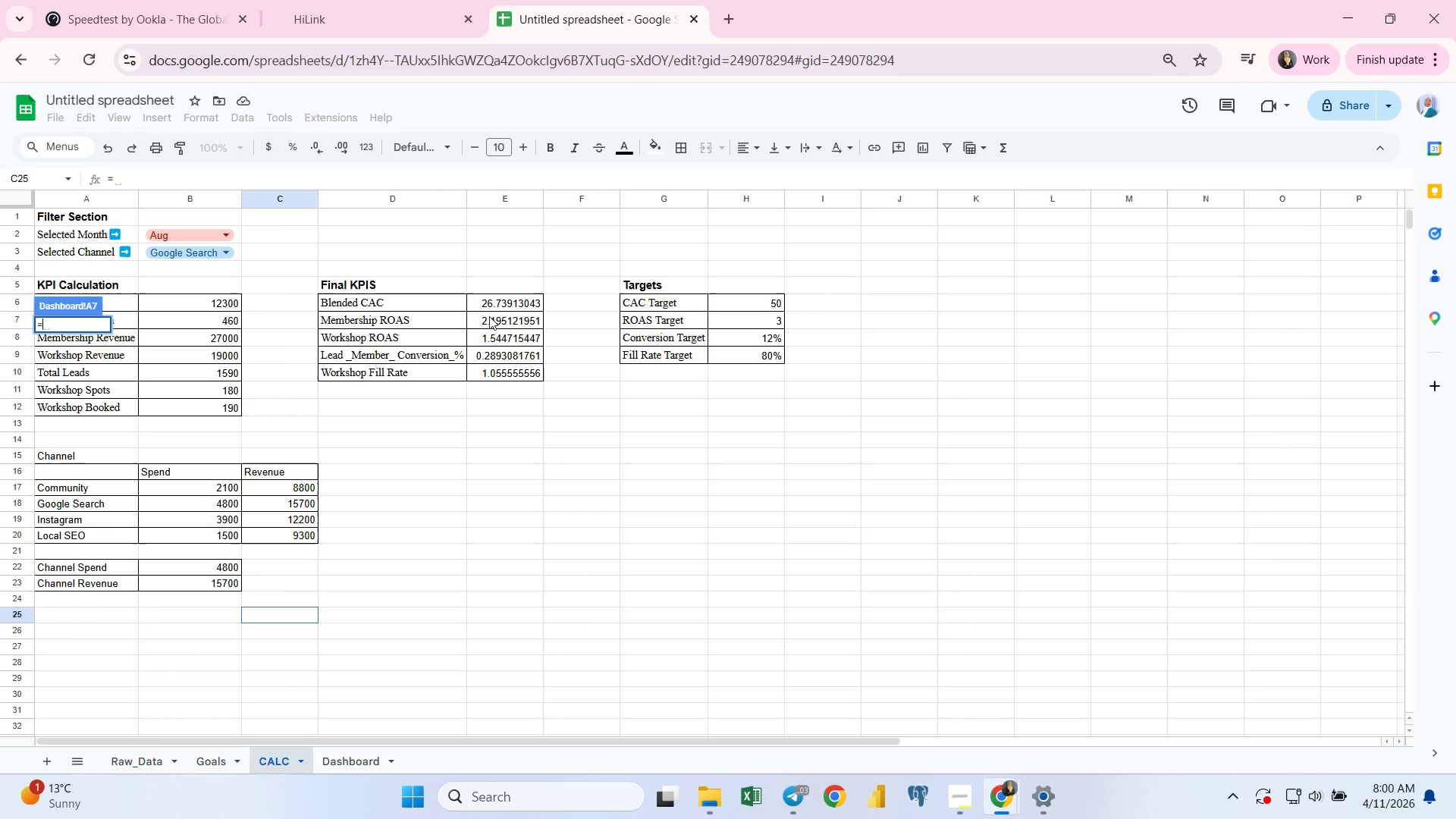 
wait(6.06)
 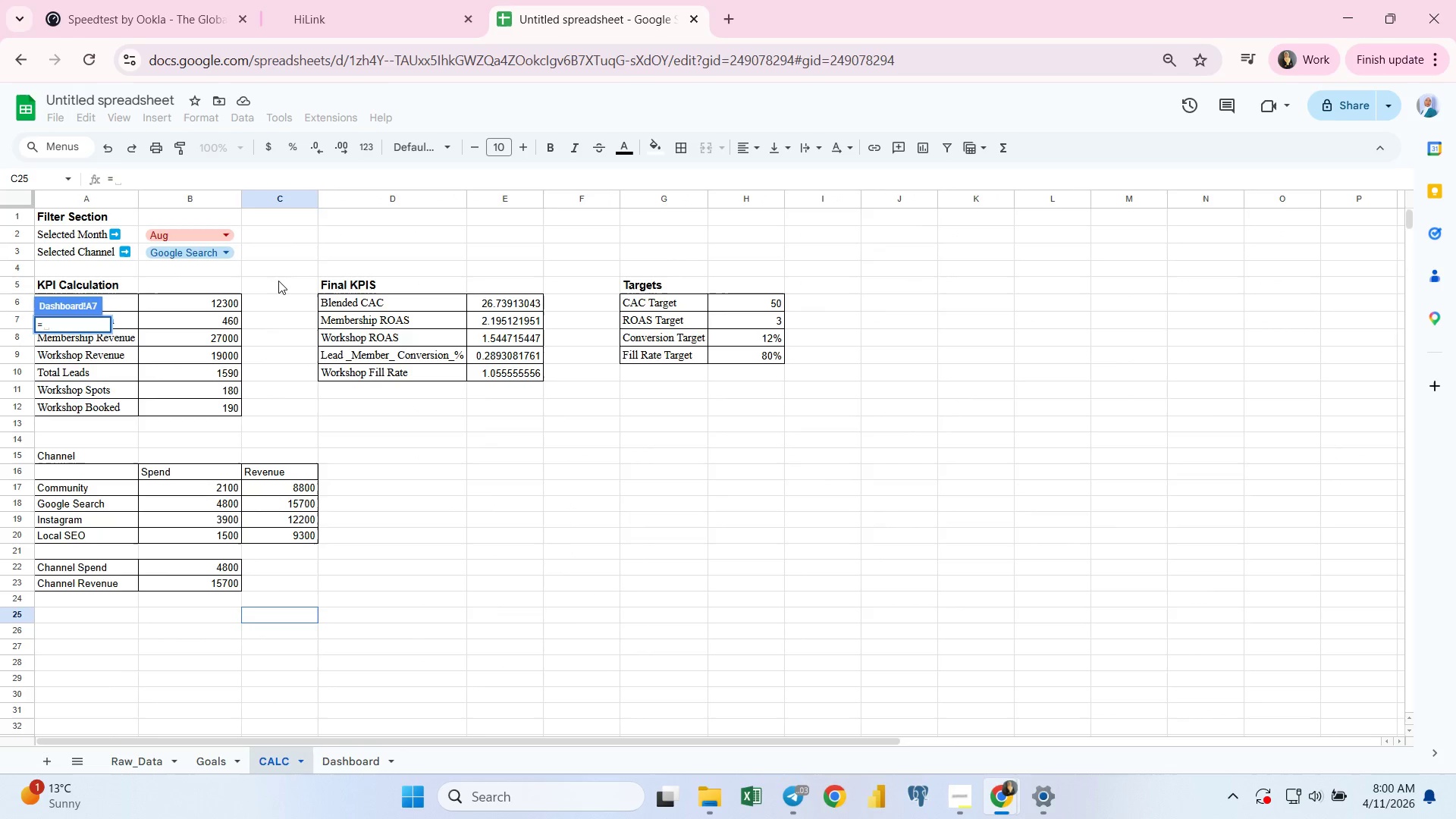 
left_click([488, 300])
 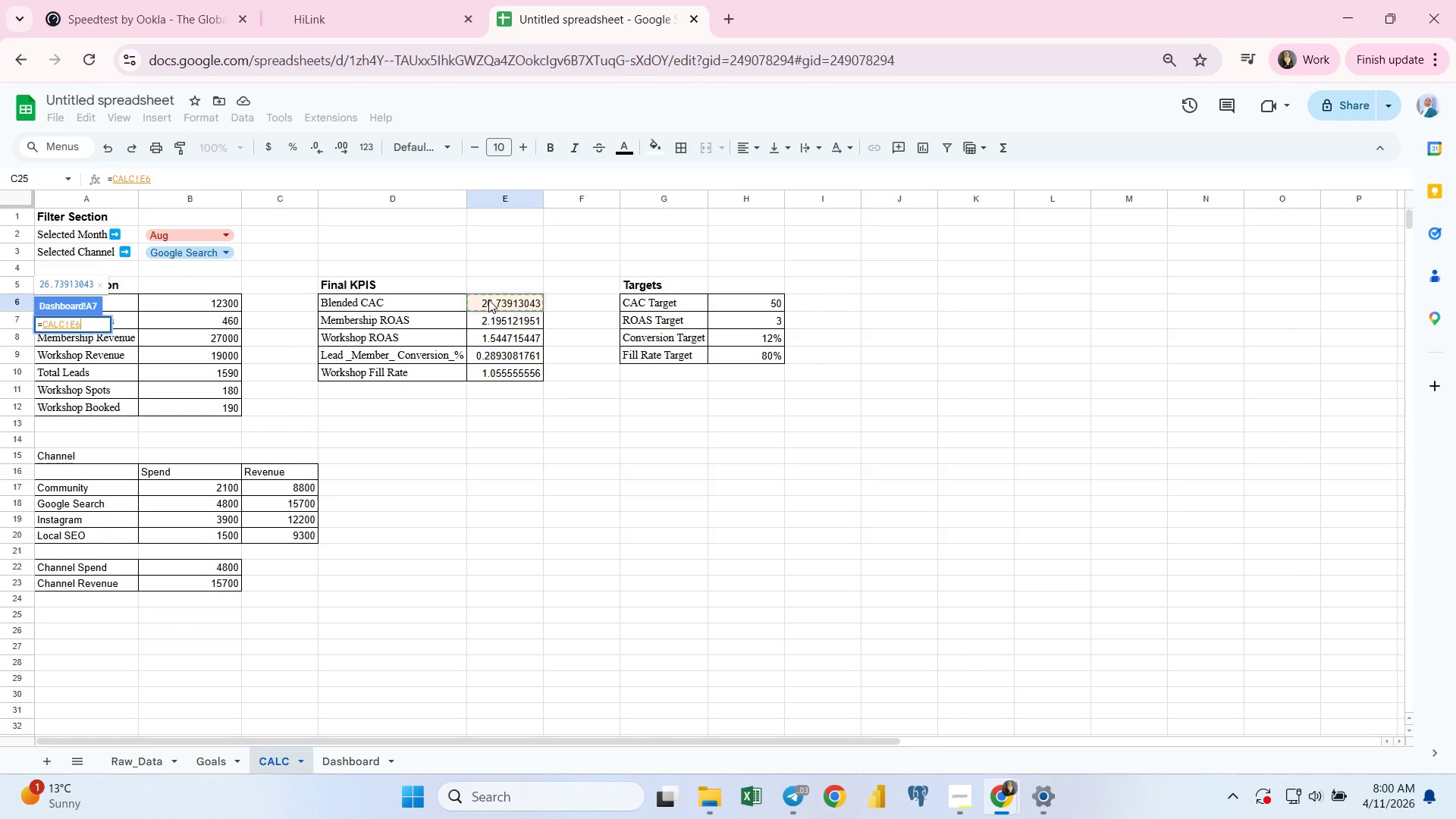 
key(Enter)
 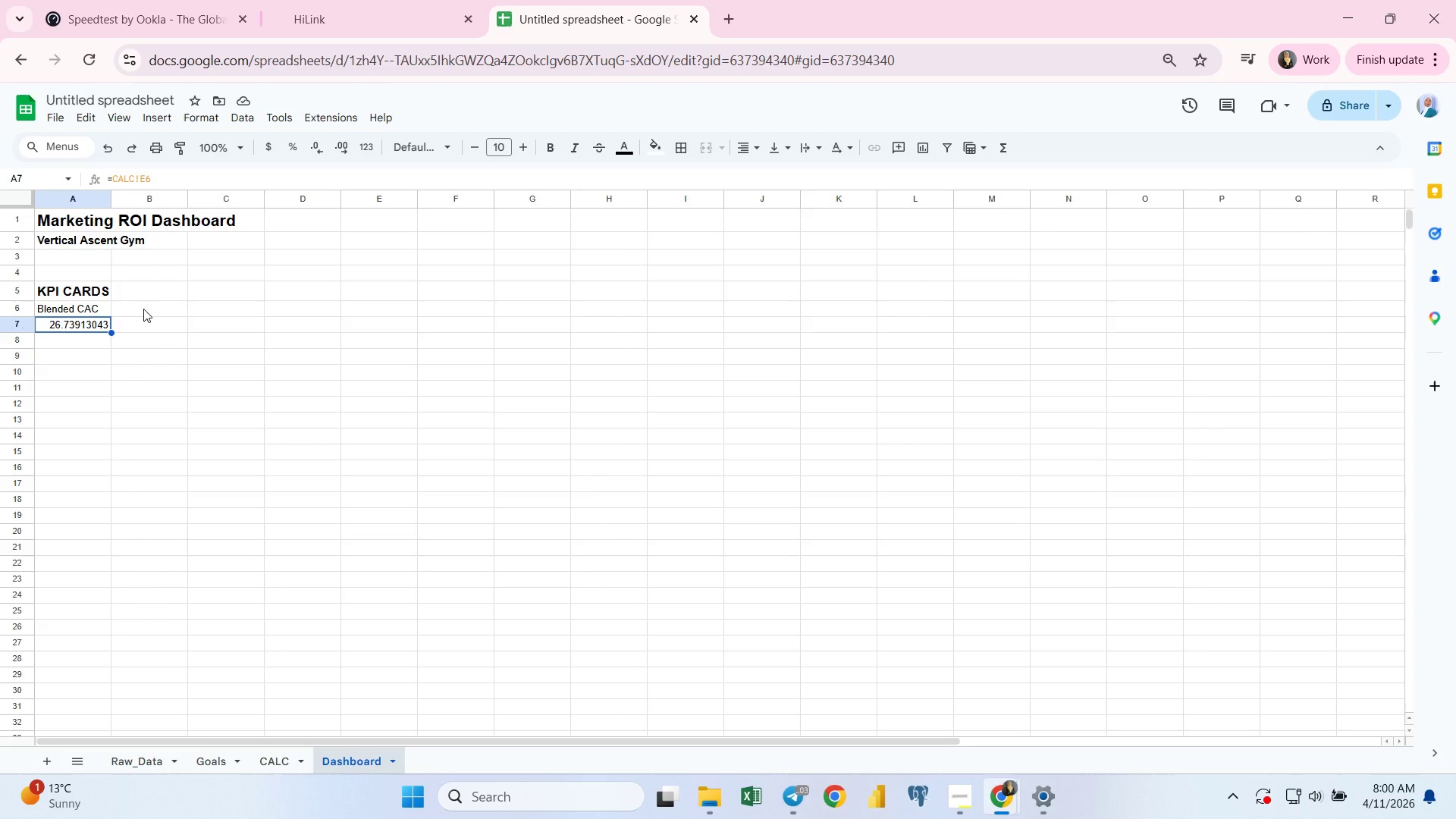 
wait(15.55)
 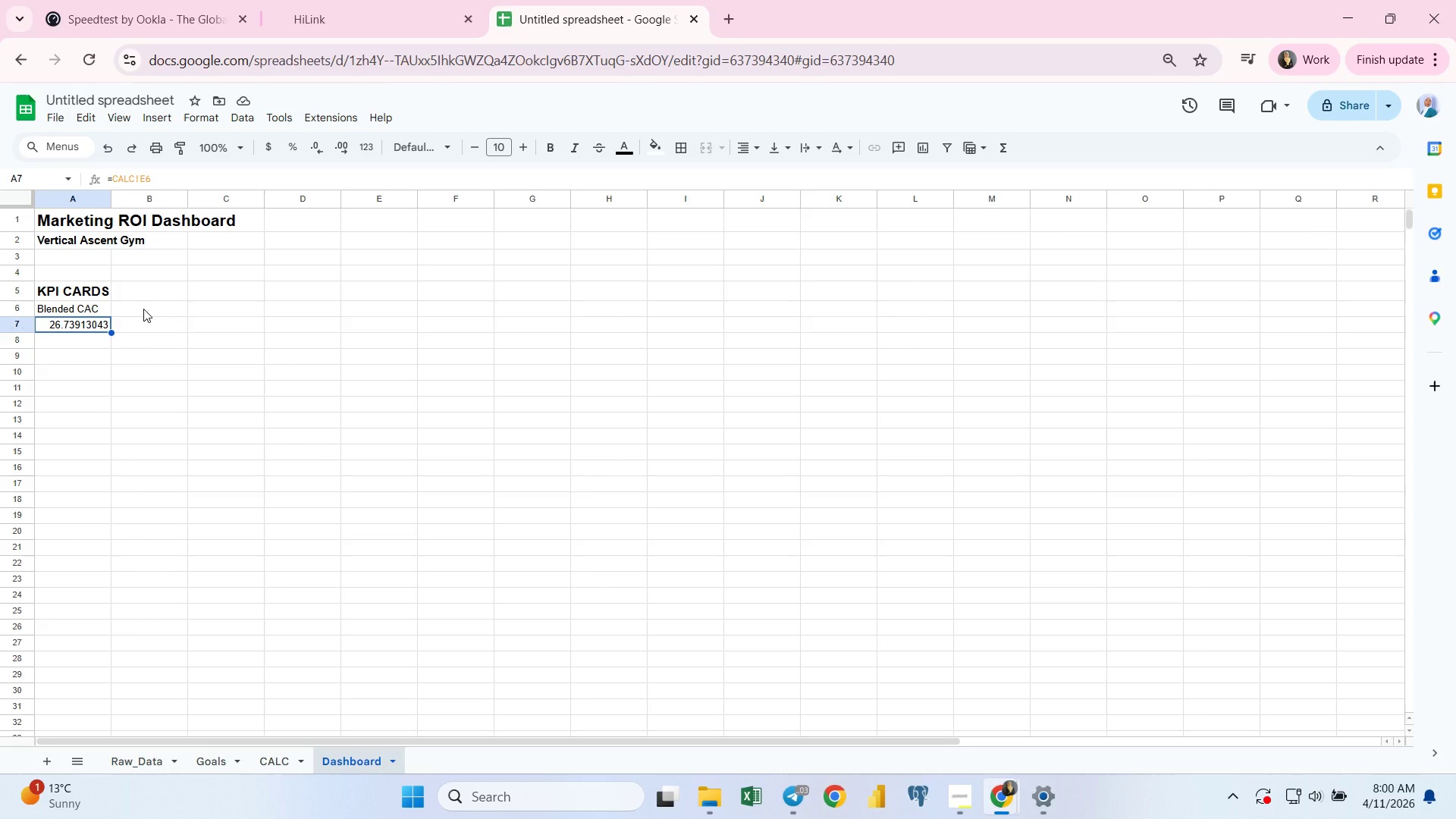 
left_click([61, 354])
 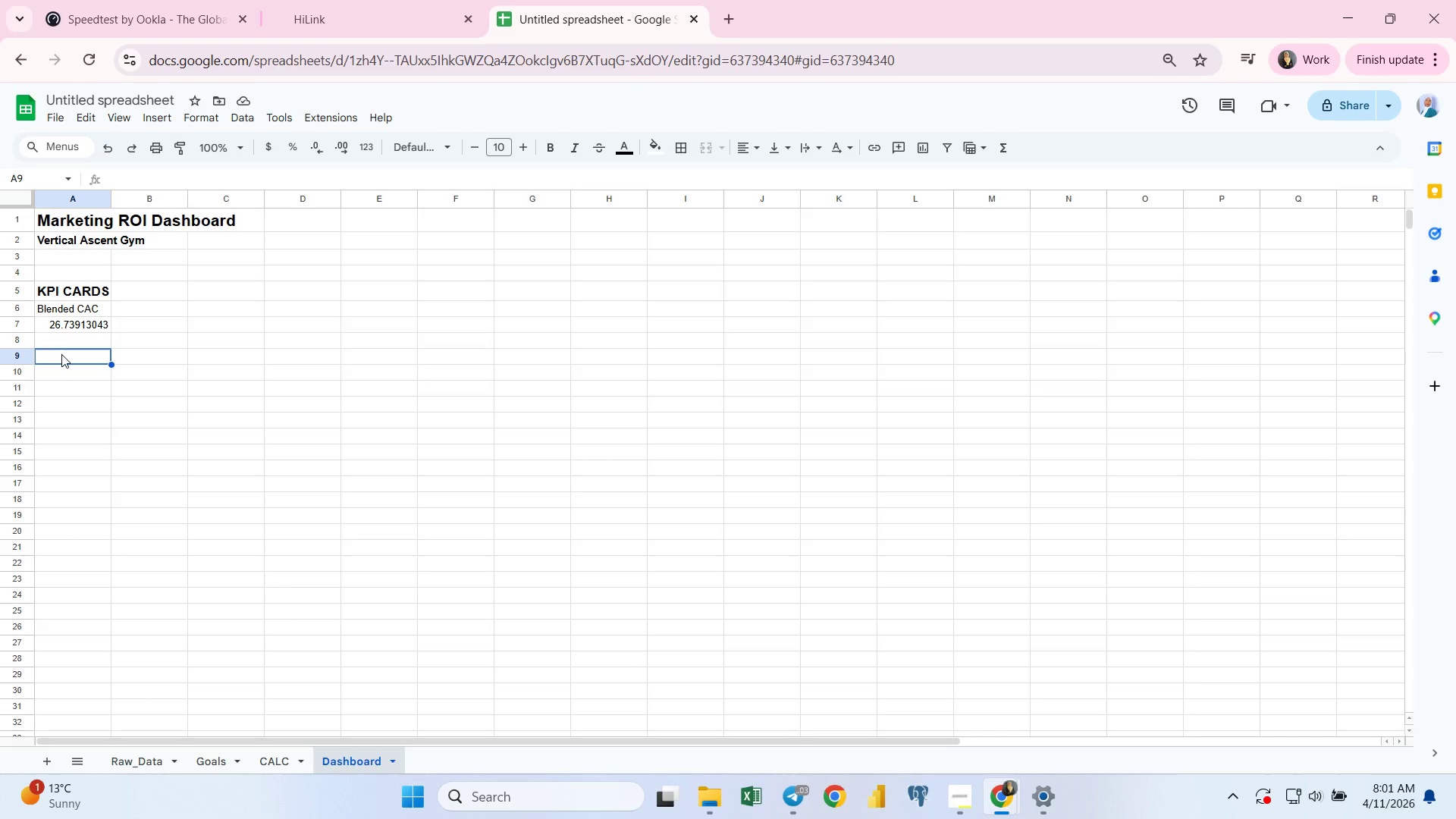 
type(Lead Member)
 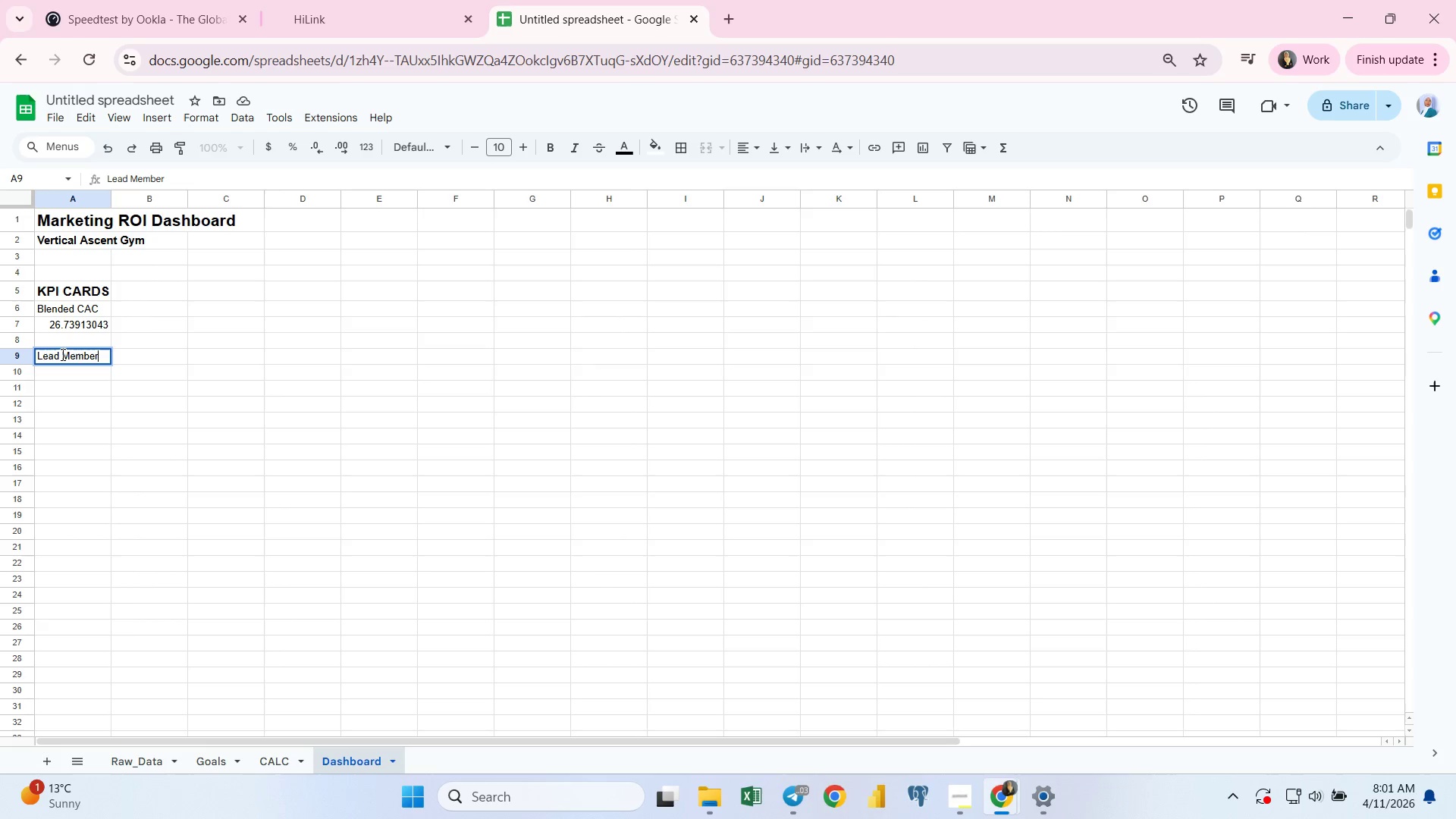 
key(Shift+5)
 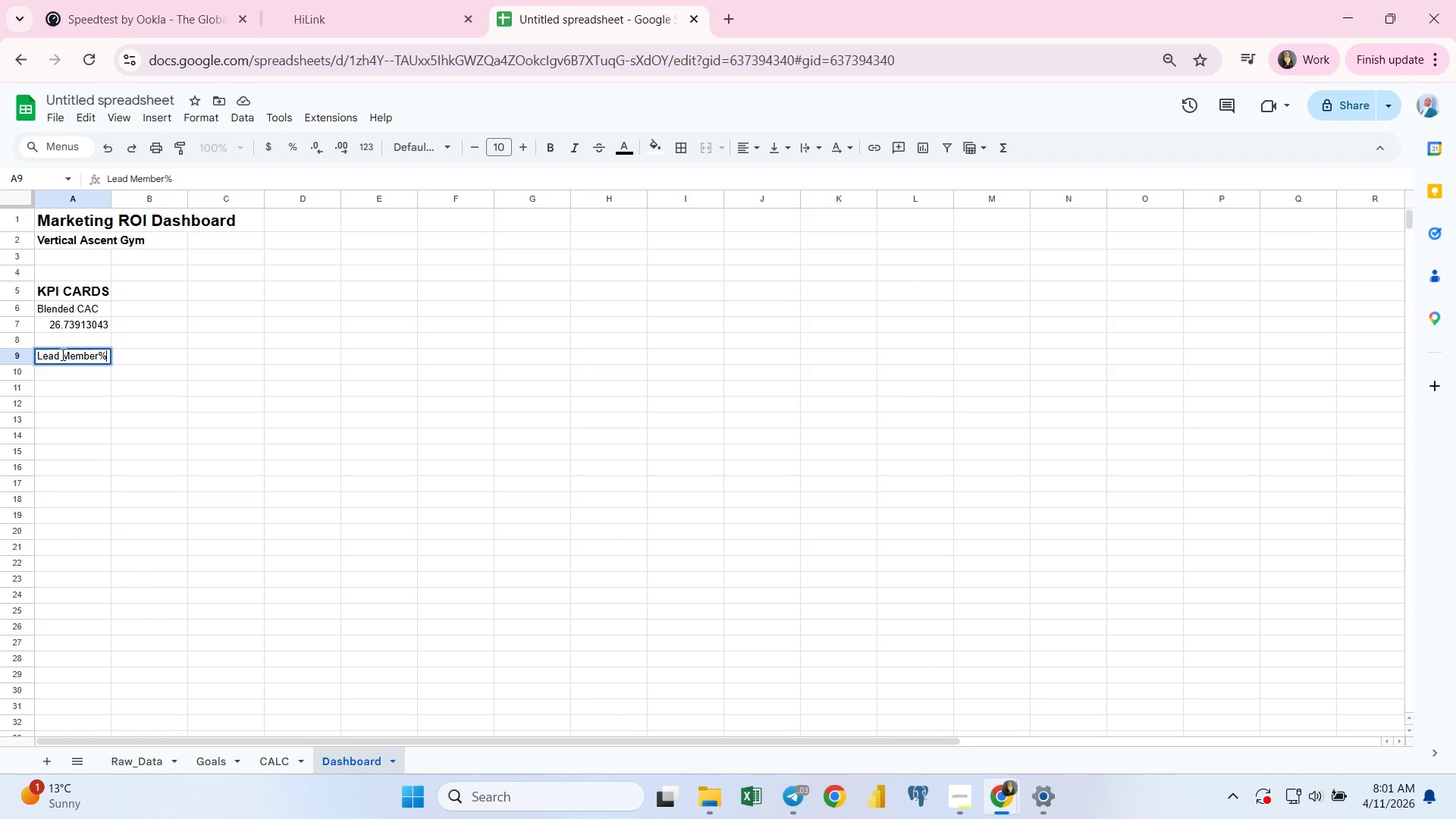 
key(ArrowLeft)
 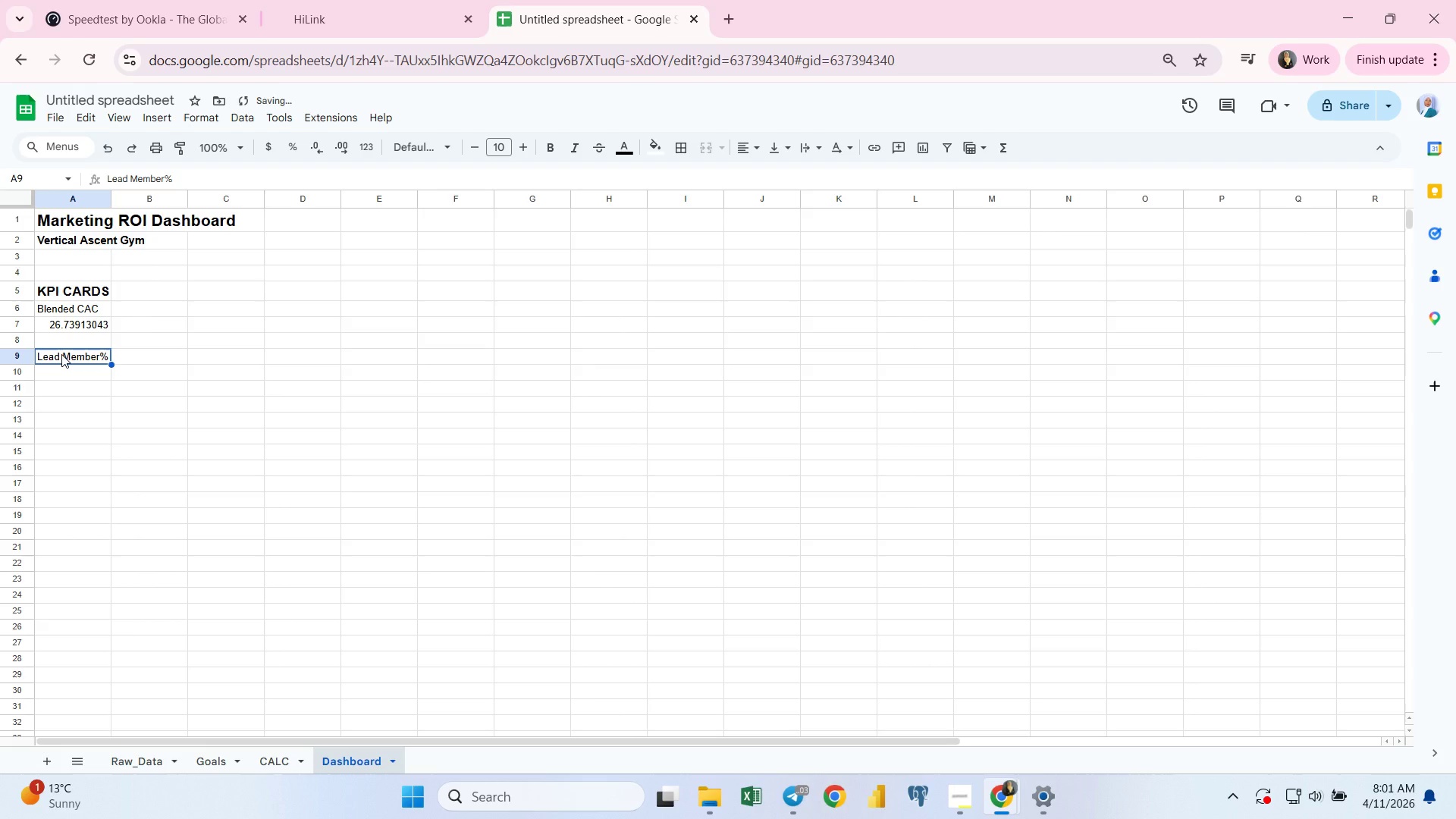 
left_click([61, 354])
 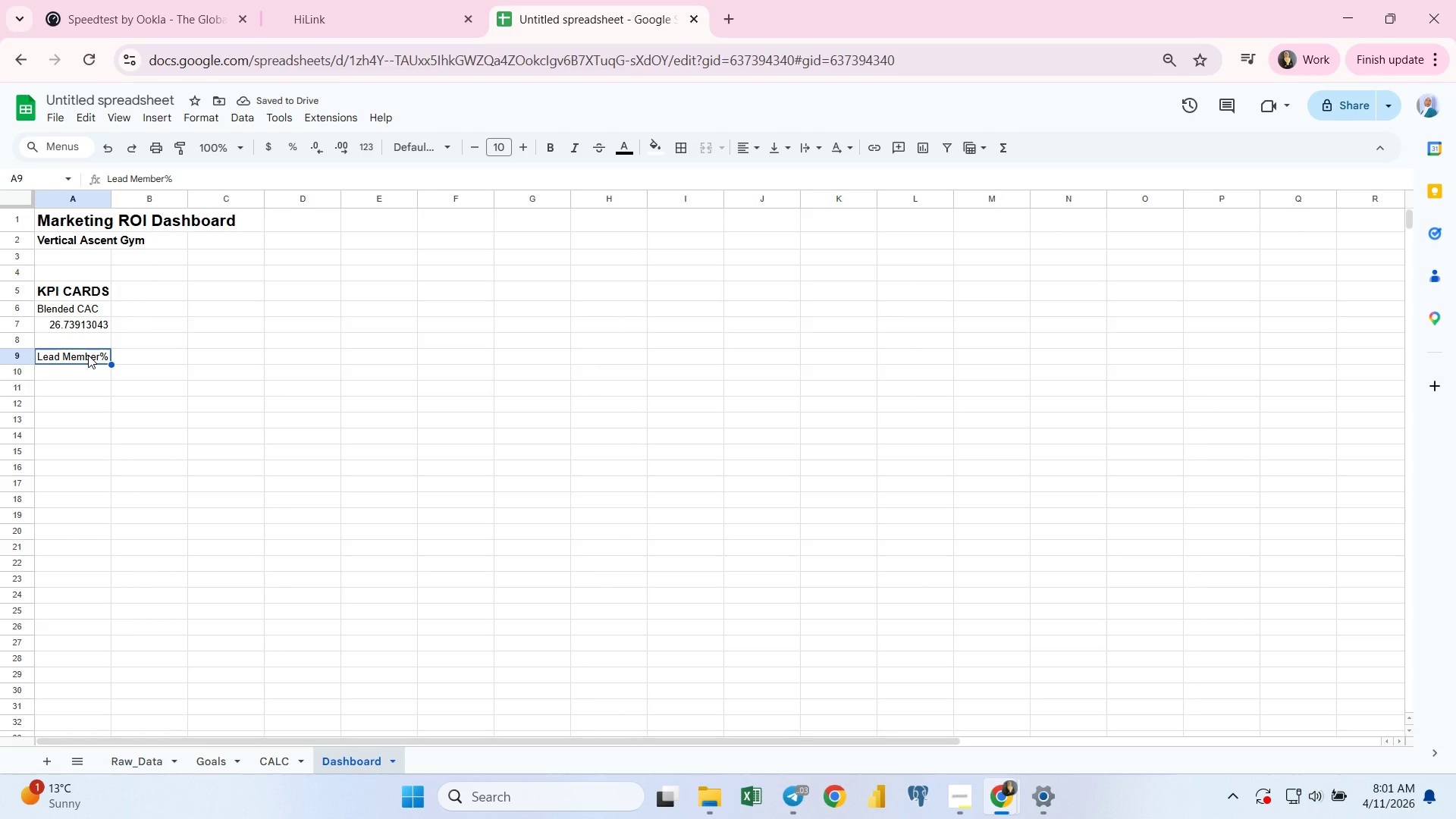 
double_click([88, 355])
 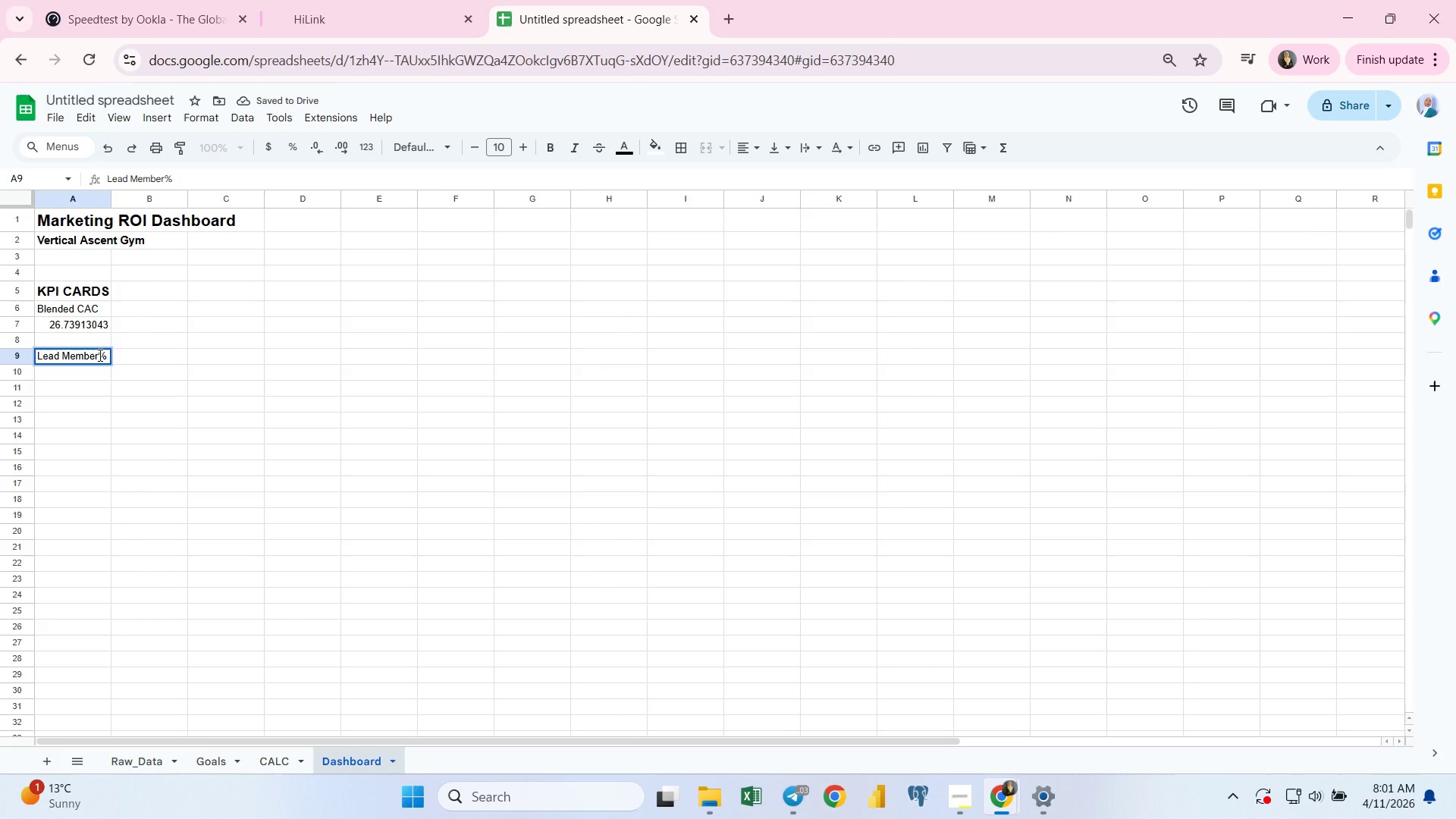 
left_click([99, 355])
 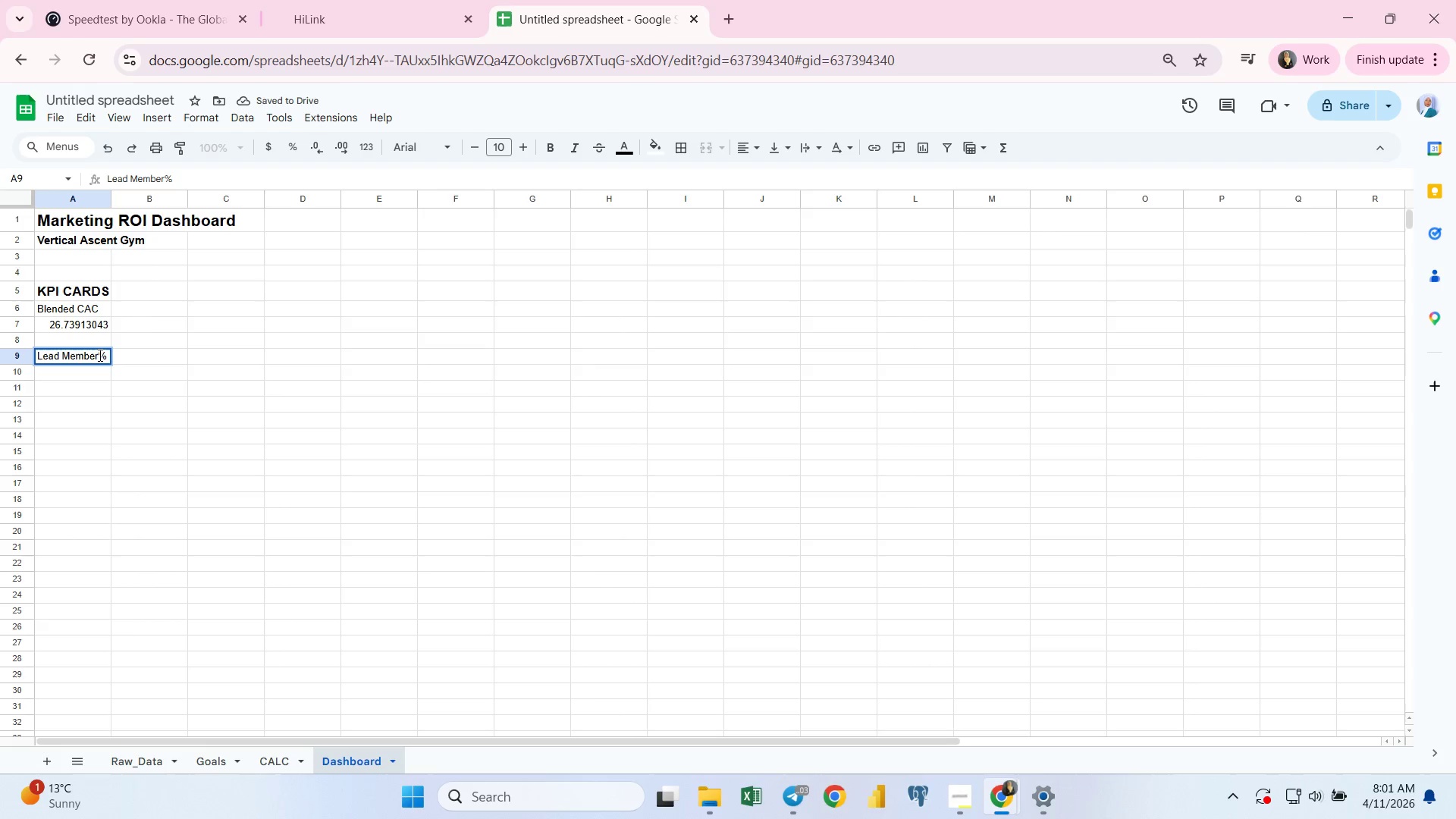 
key(Space)
 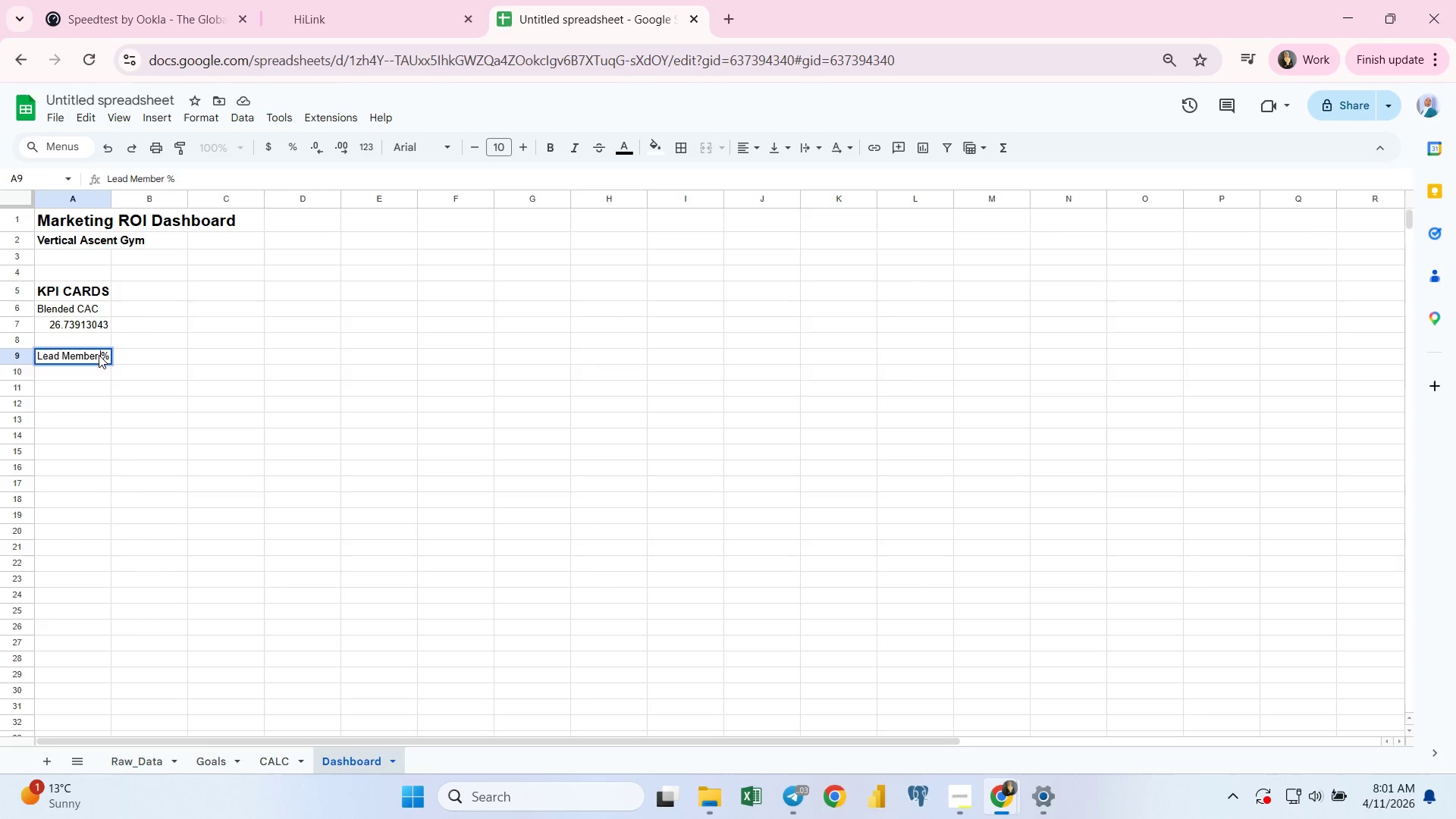 
key(Enter)
 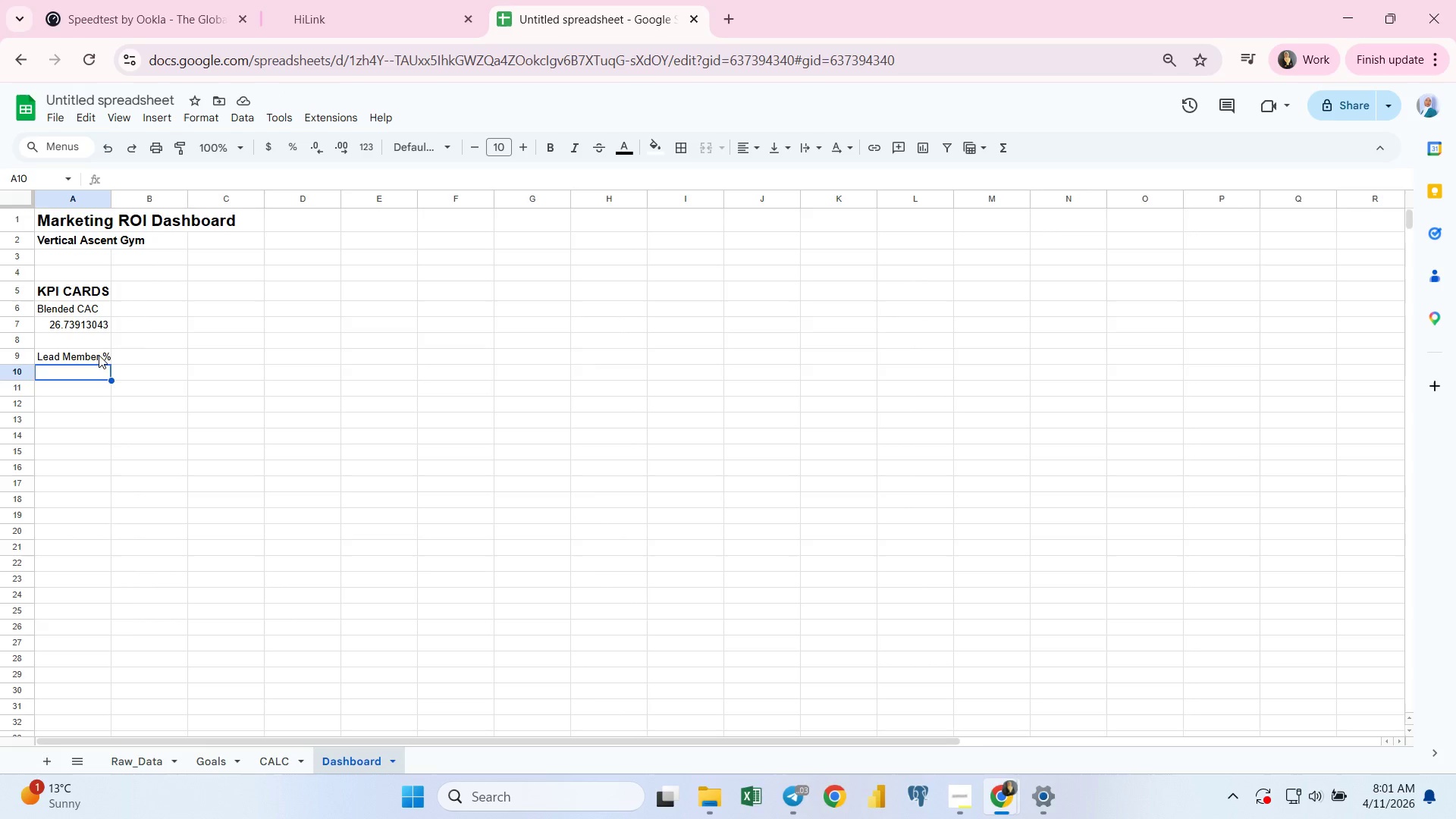 
wait(7.11)
 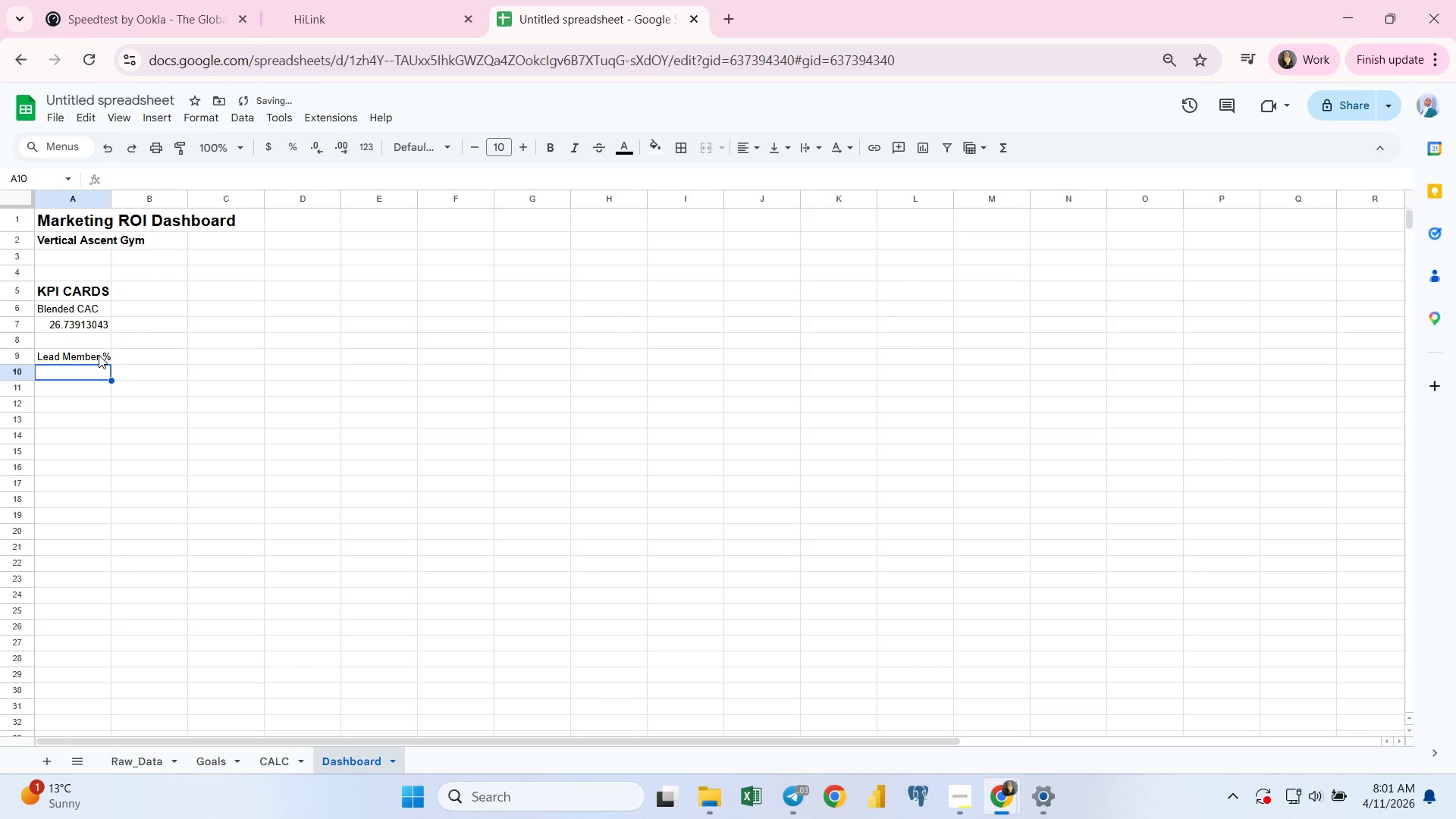 
left_click([274, 758])
 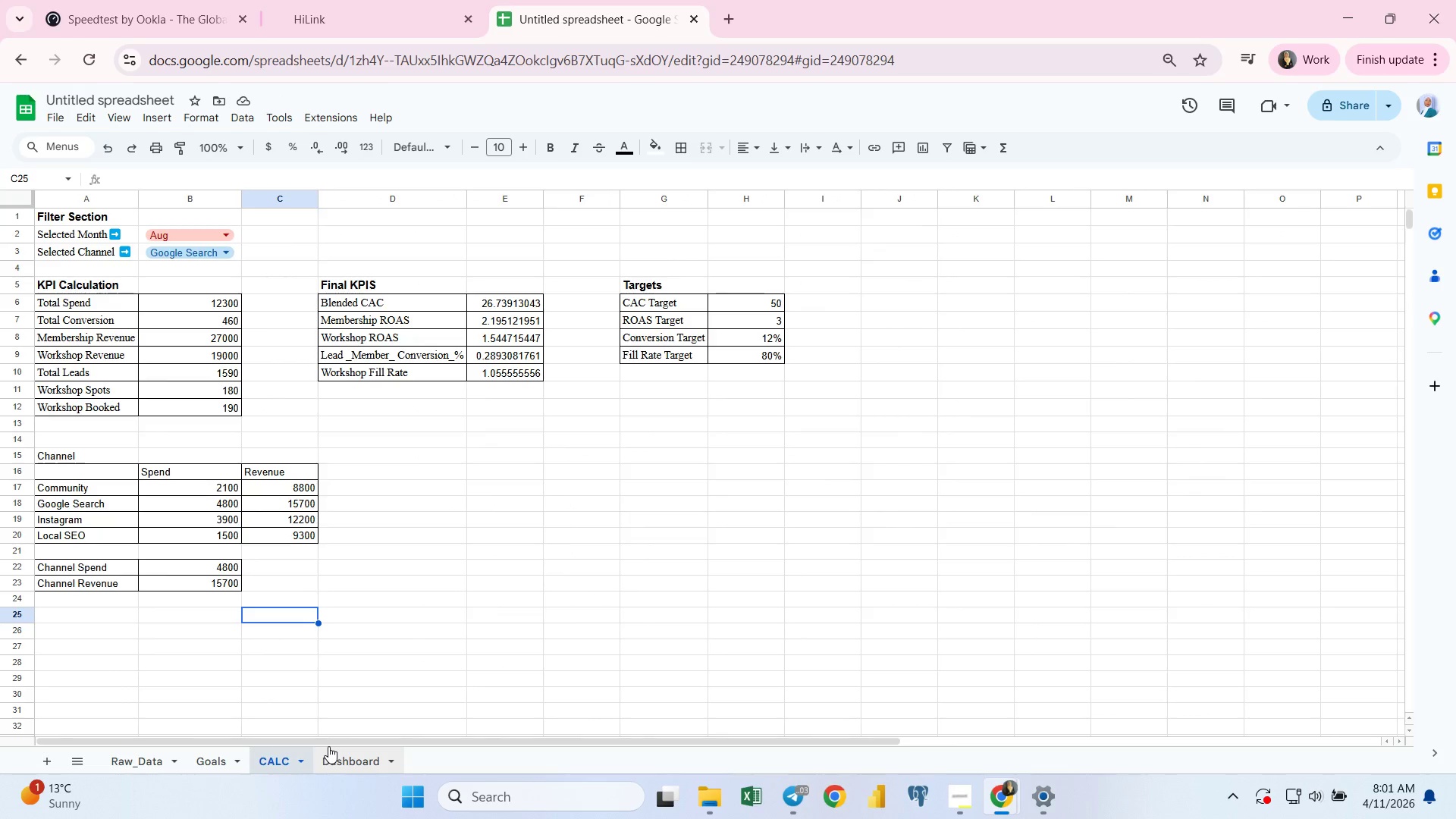 
left_click([346, 762])
 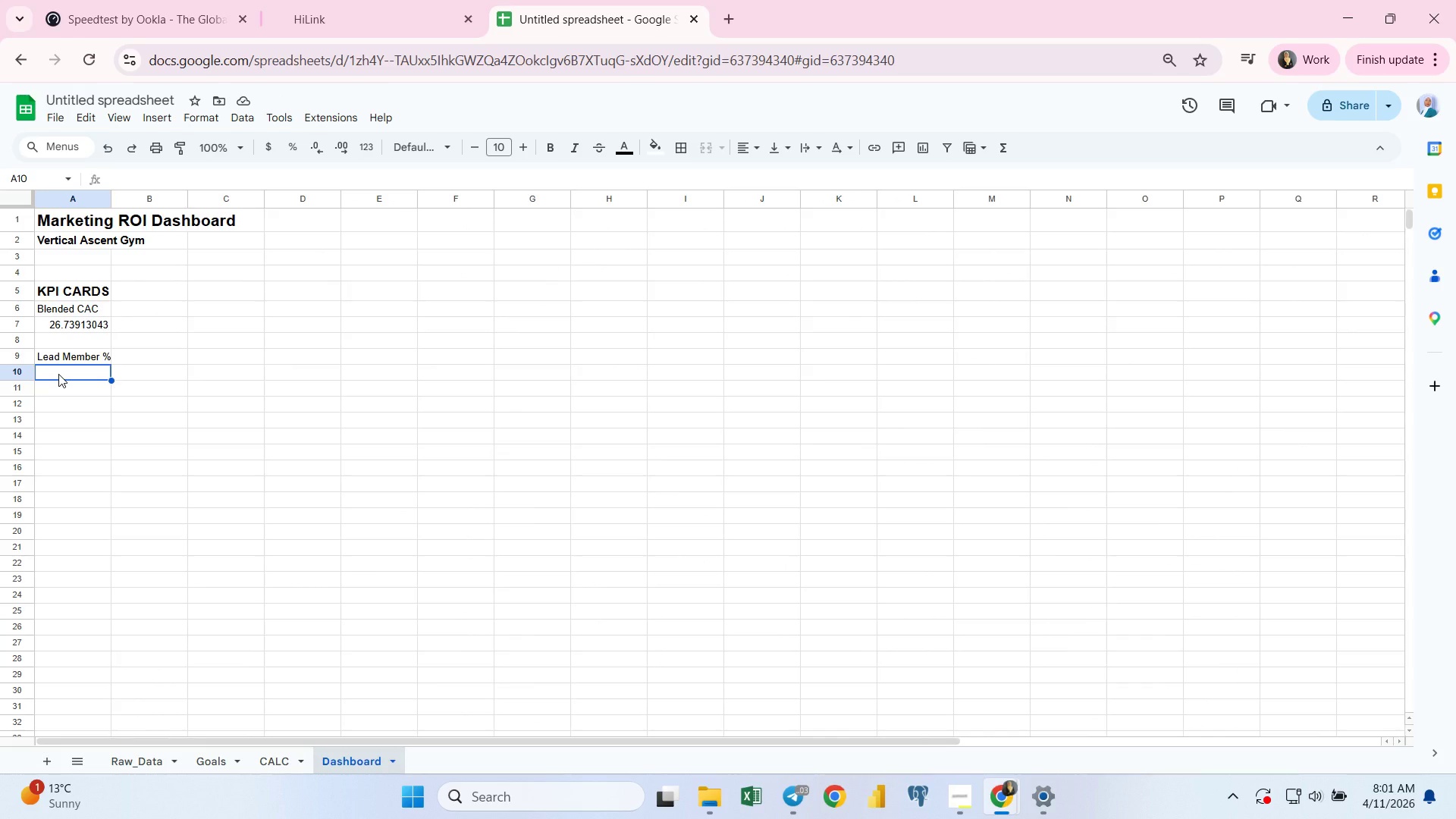 
key(Equal)
 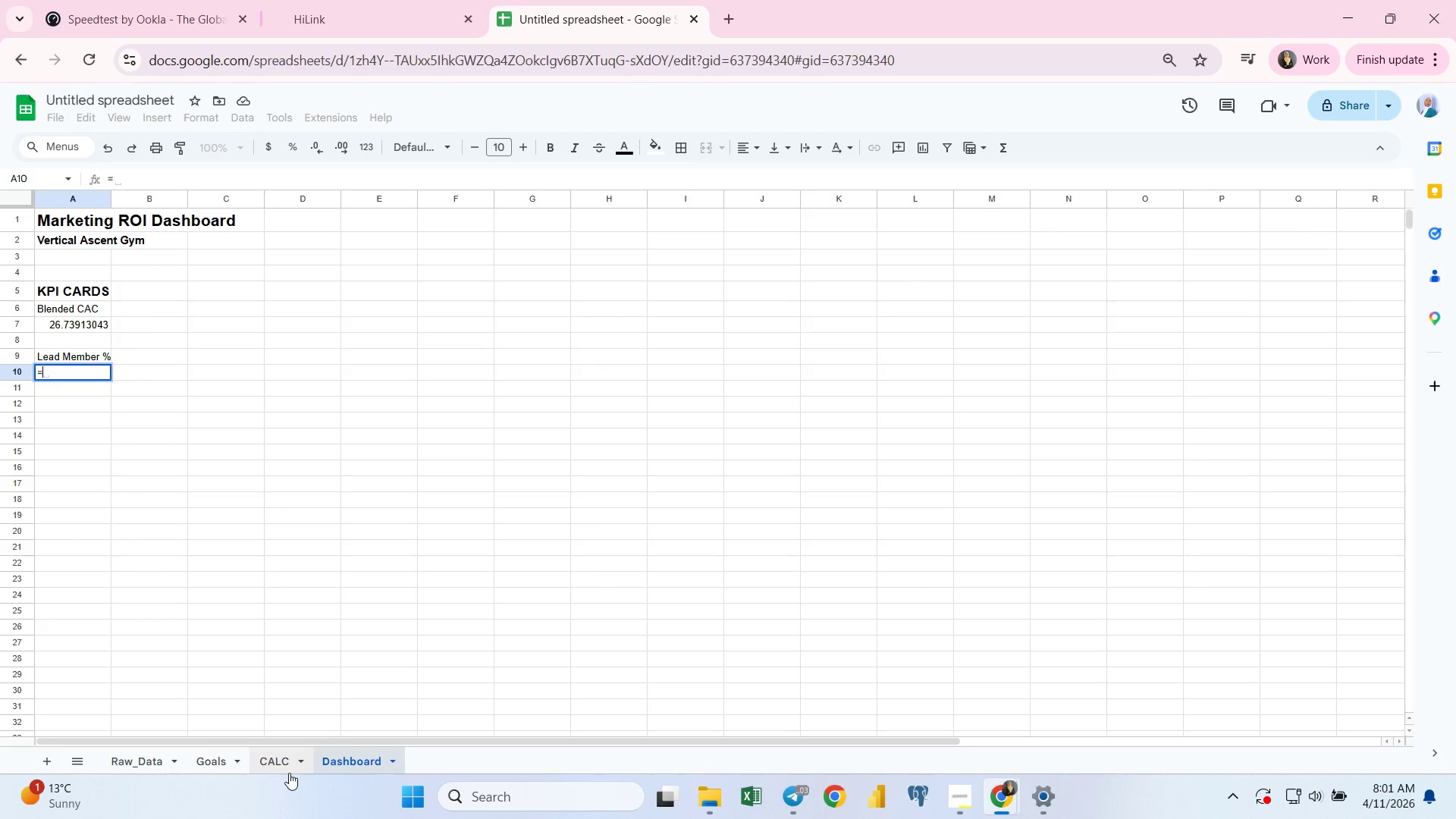 
left_click([288, 773])
 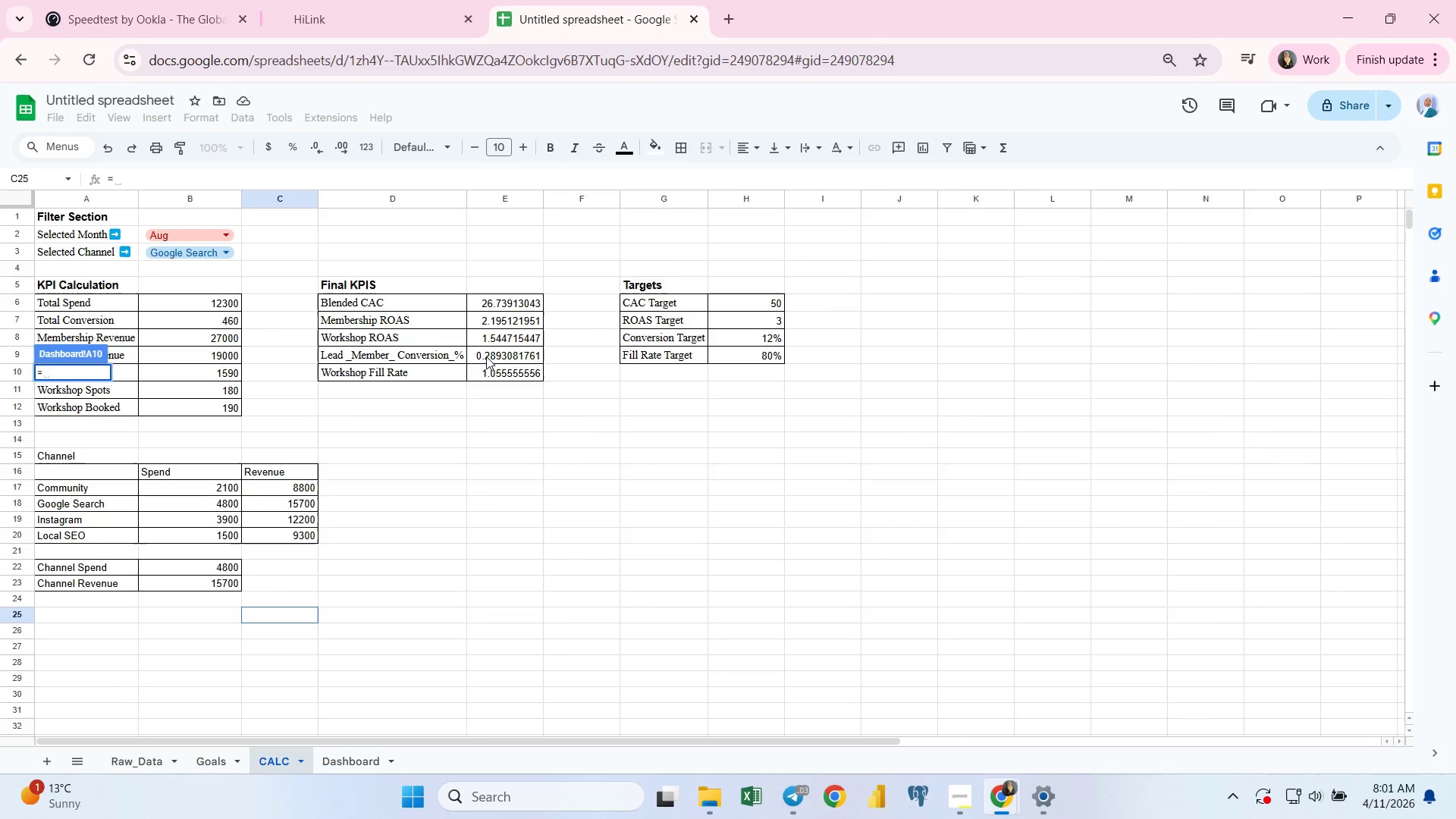 
wait(6.39)
 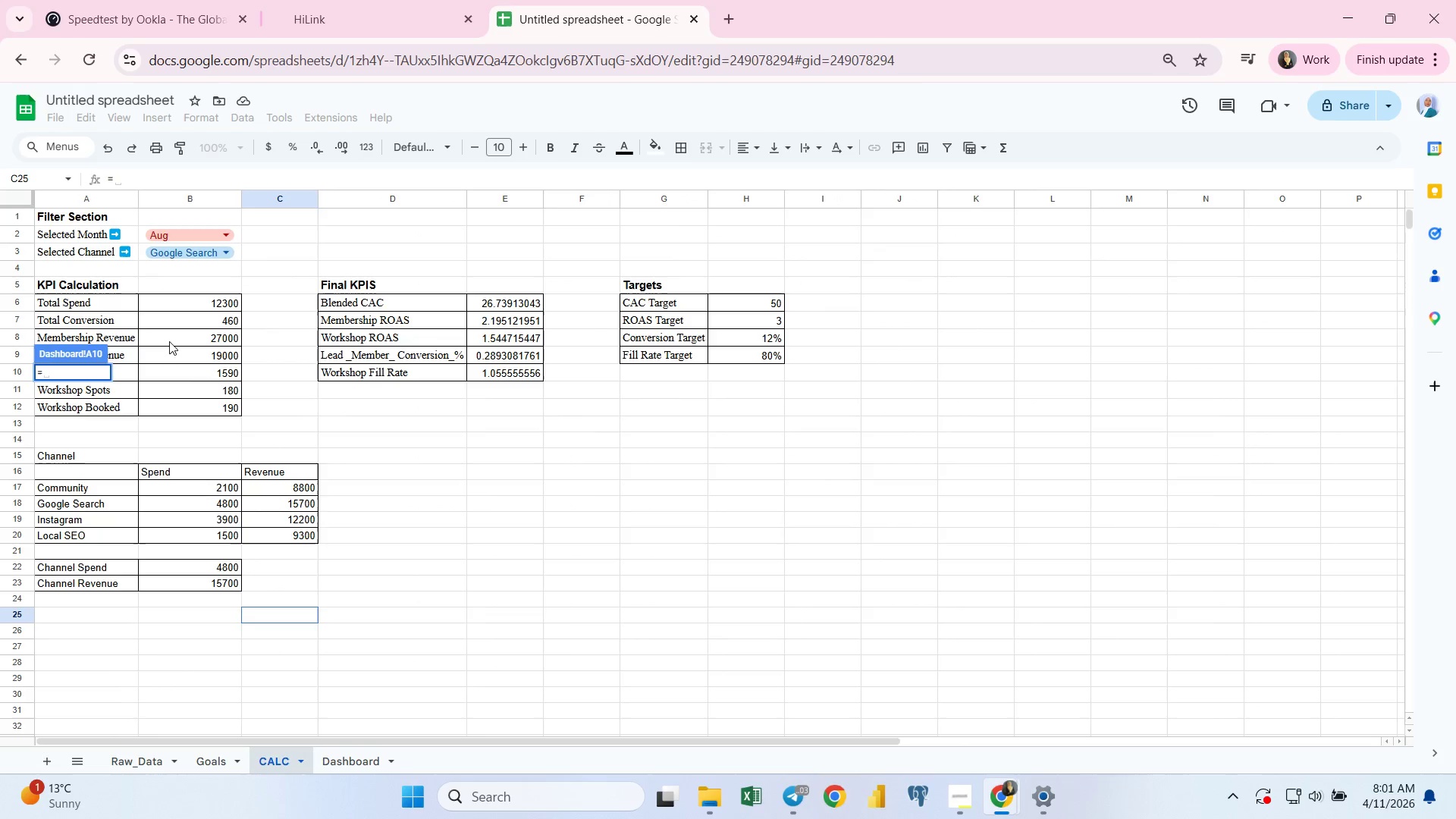 
left_click([486, 356])
 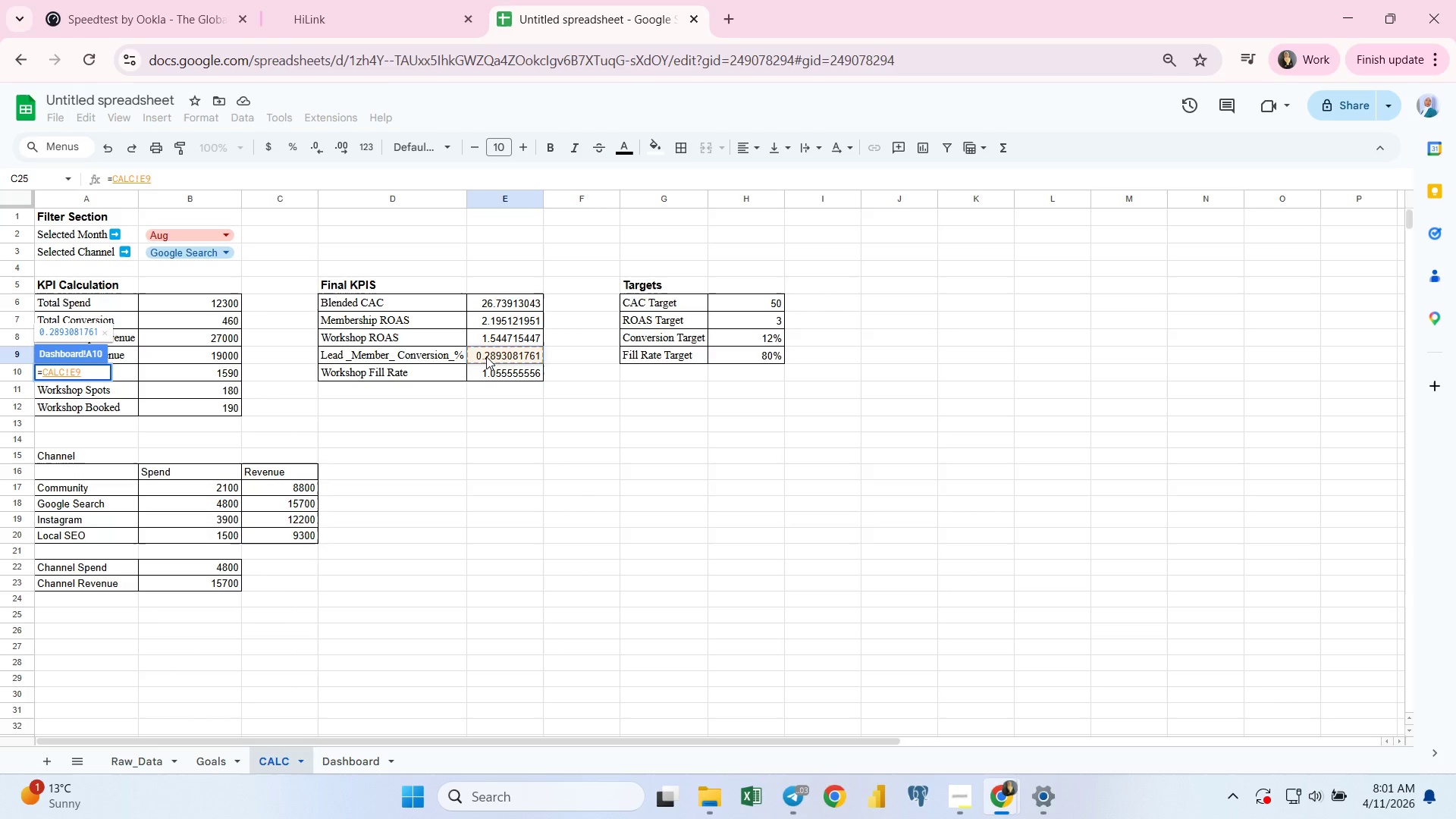 
key(Enter)
 